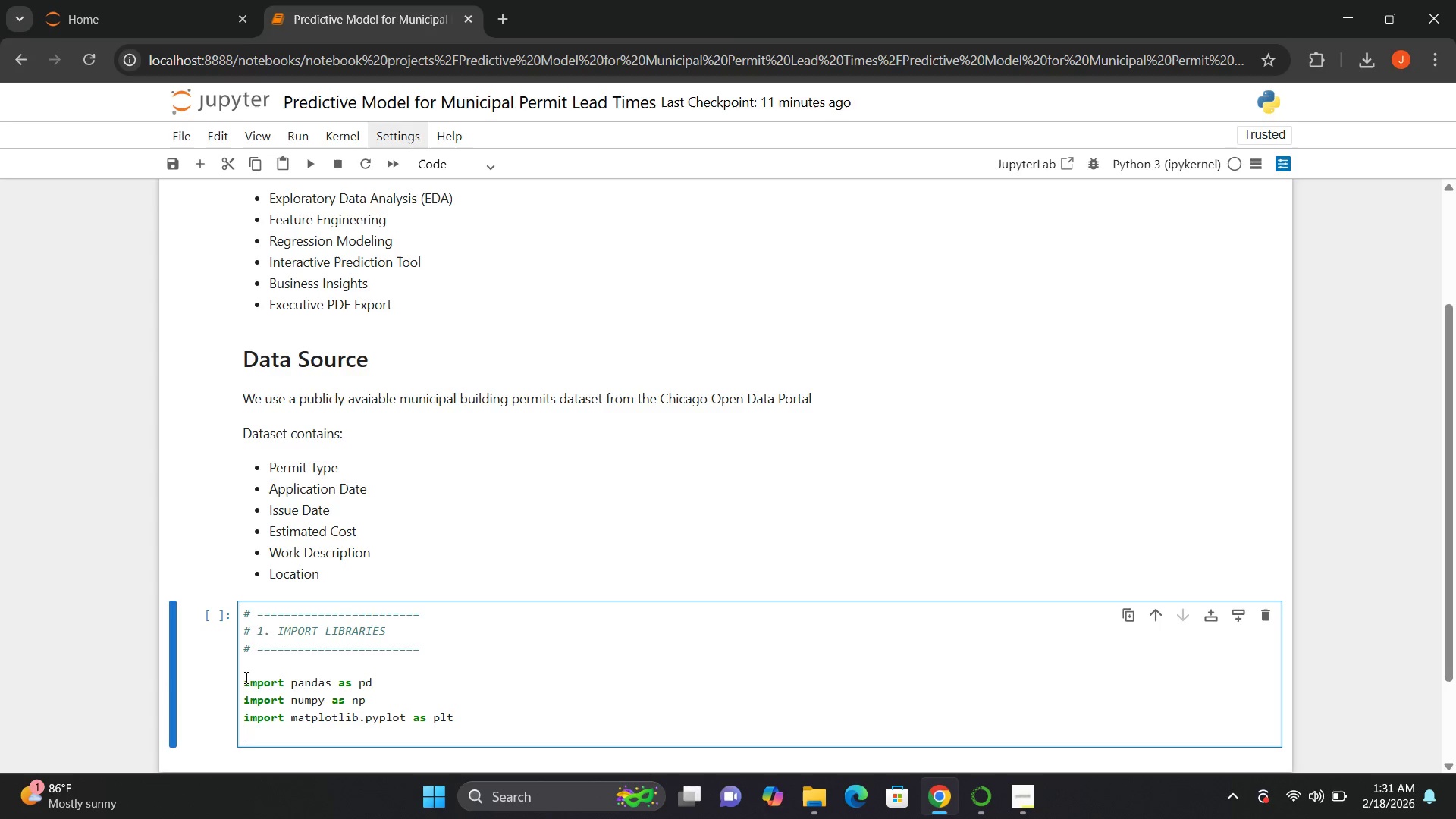 
type(import seaborn as sns)
 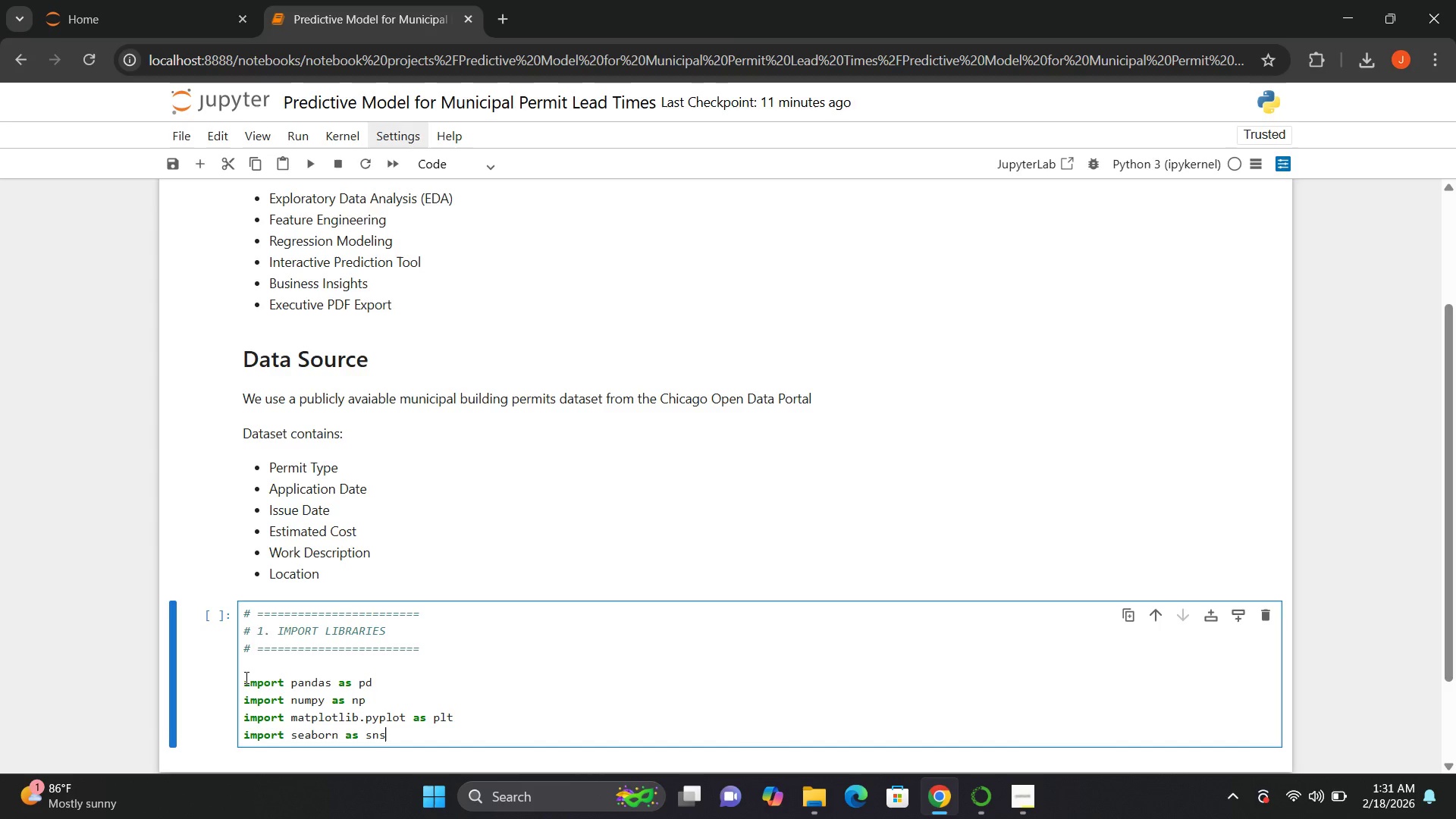 
key(Enter)
 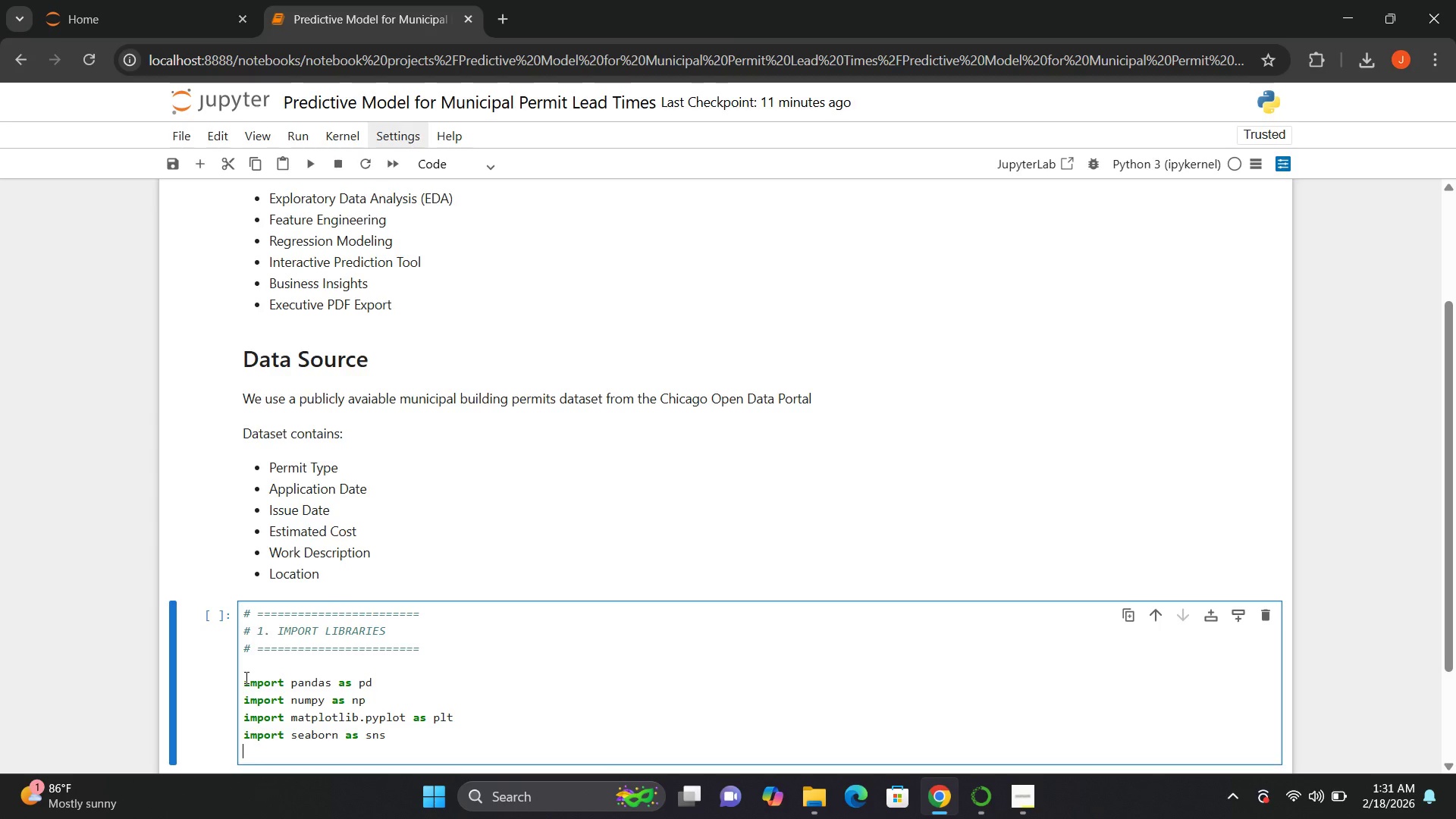 
key(Enter)
 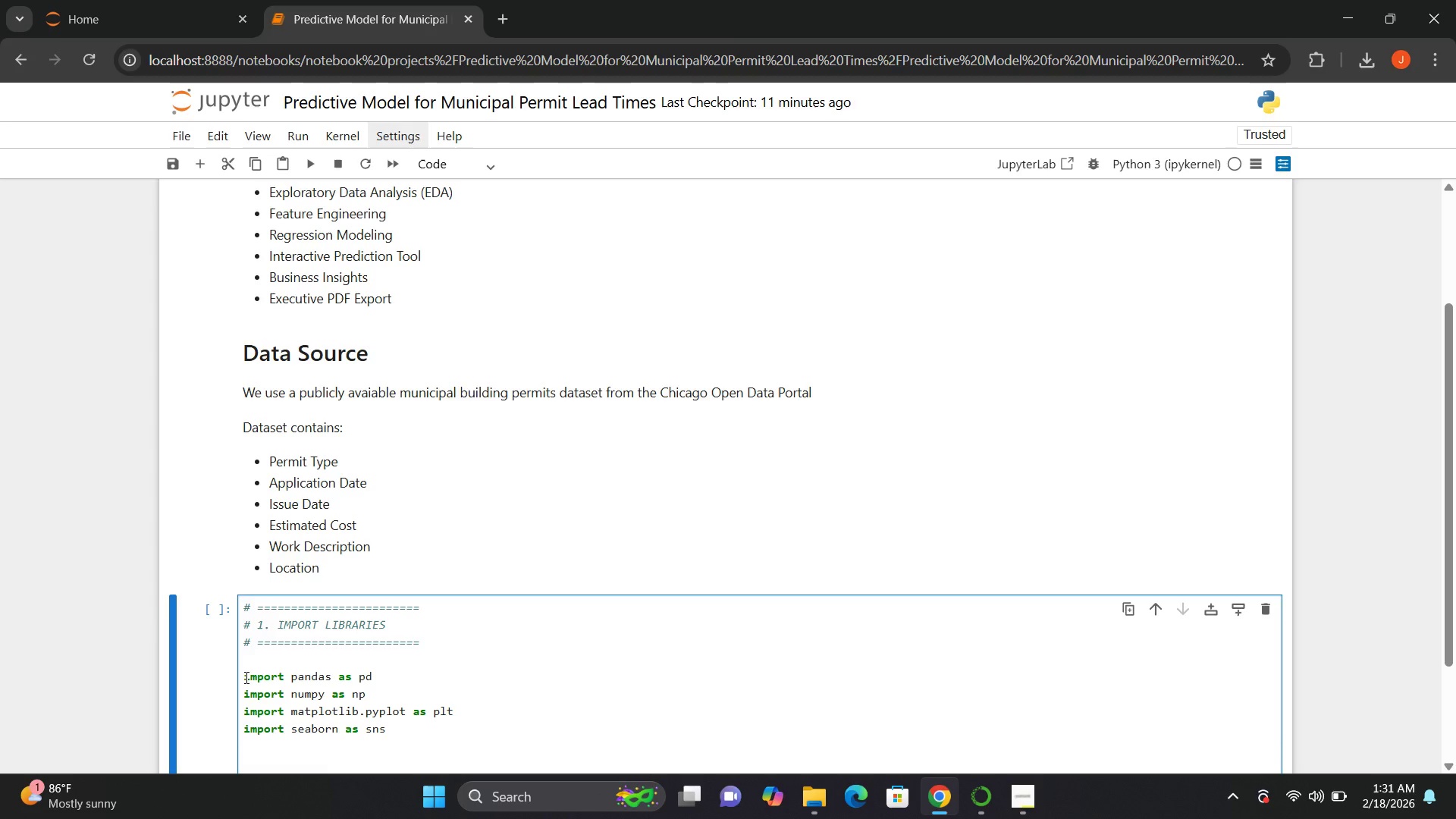 
type(from sklearn.model_selection import train_test_split)
 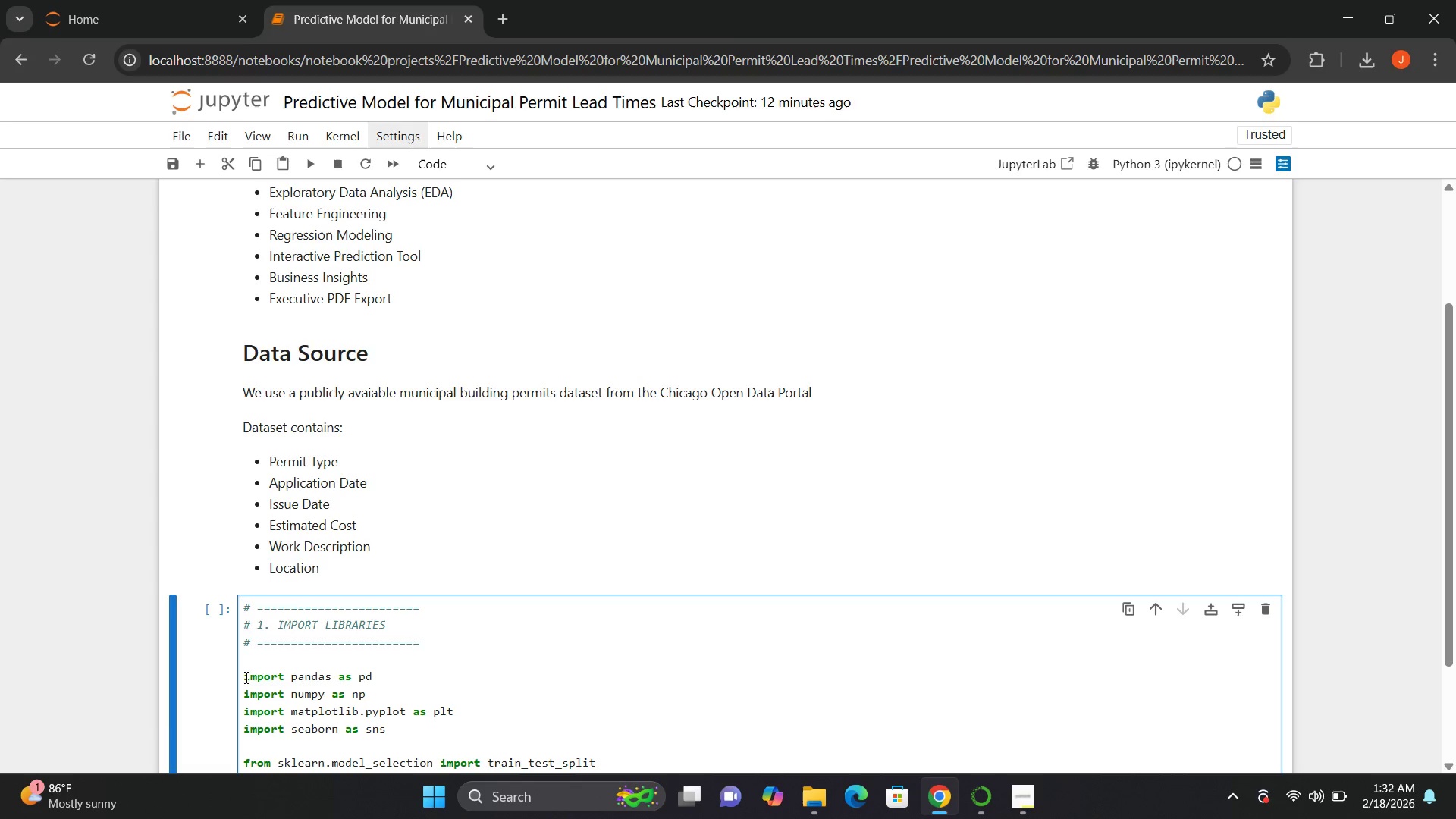 
key(Enter)
 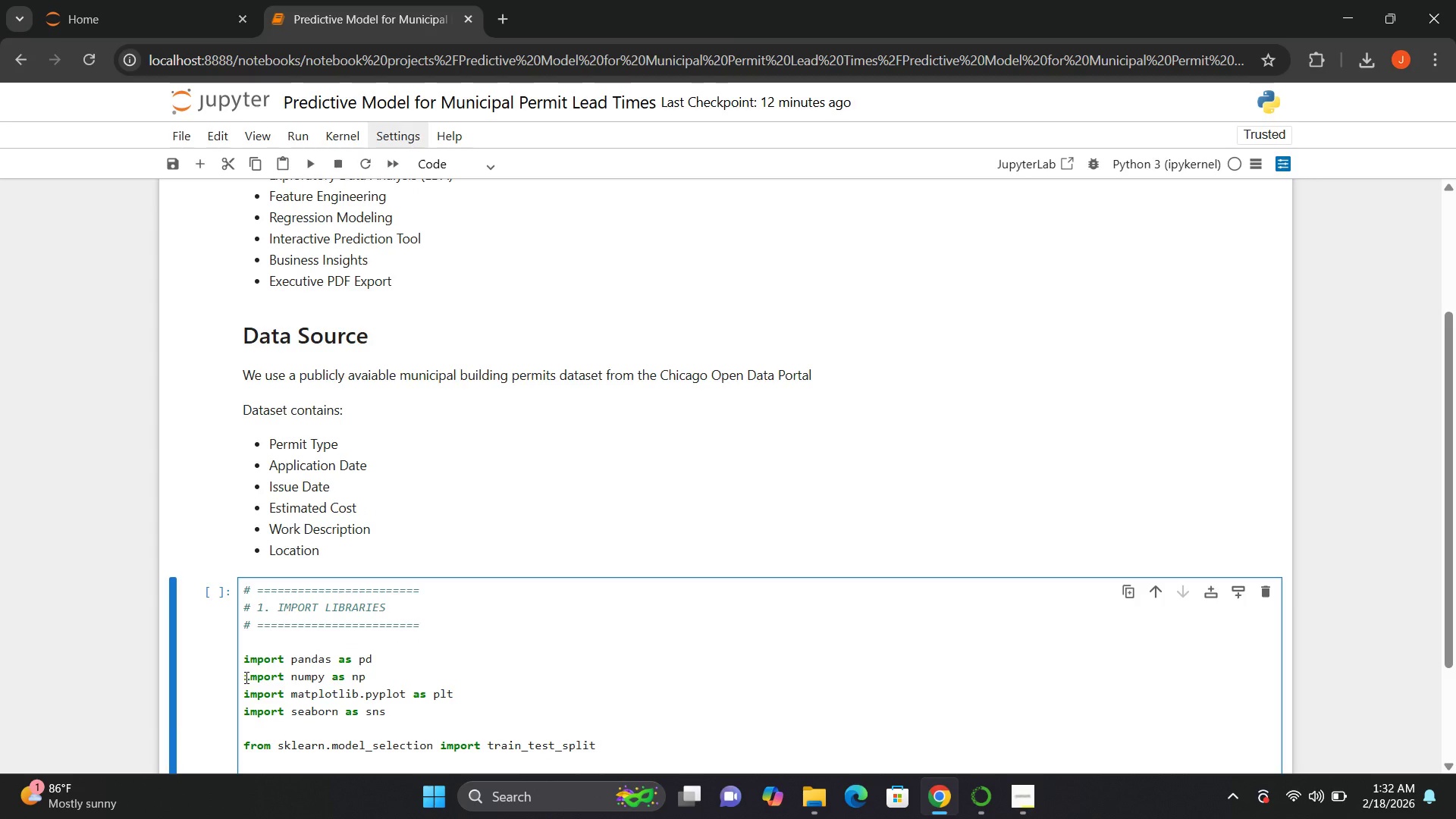 
type(from sklearn.preprocessing import Ond)
key(Backspace)
type(eHotEncoder)
 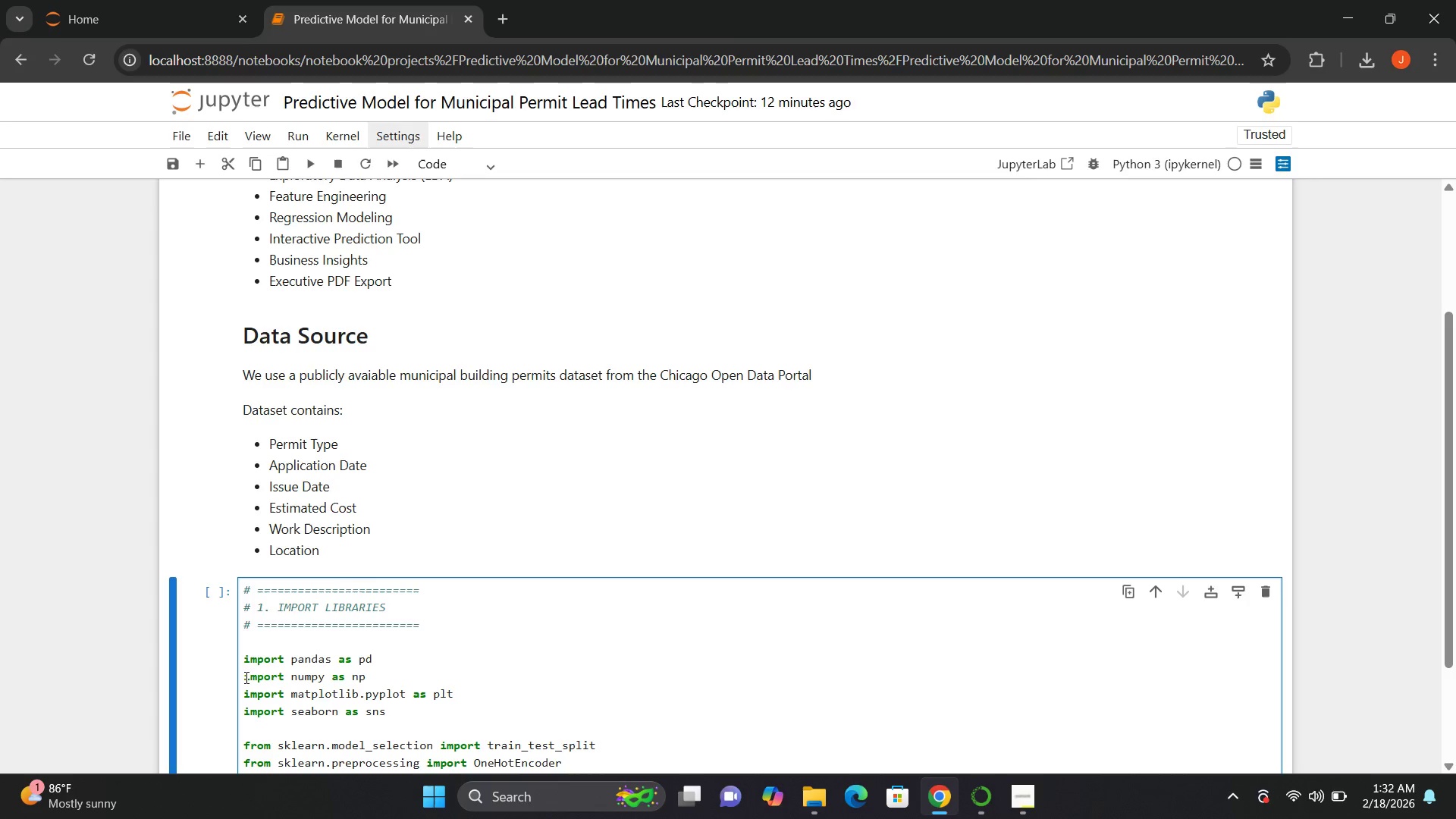 
key(Enter)
 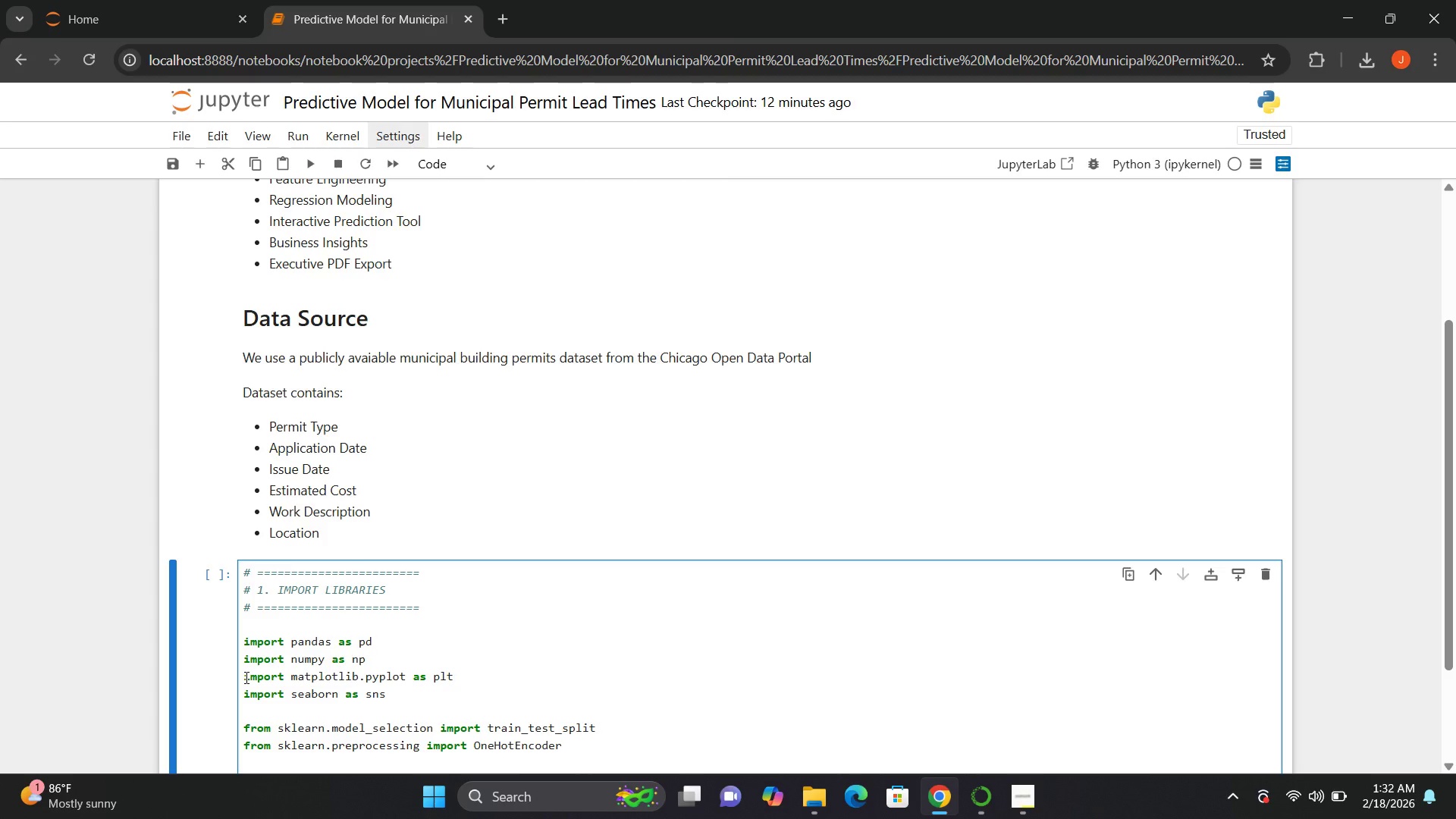 
type(from sklearn.compose import ColumnTransformer)
 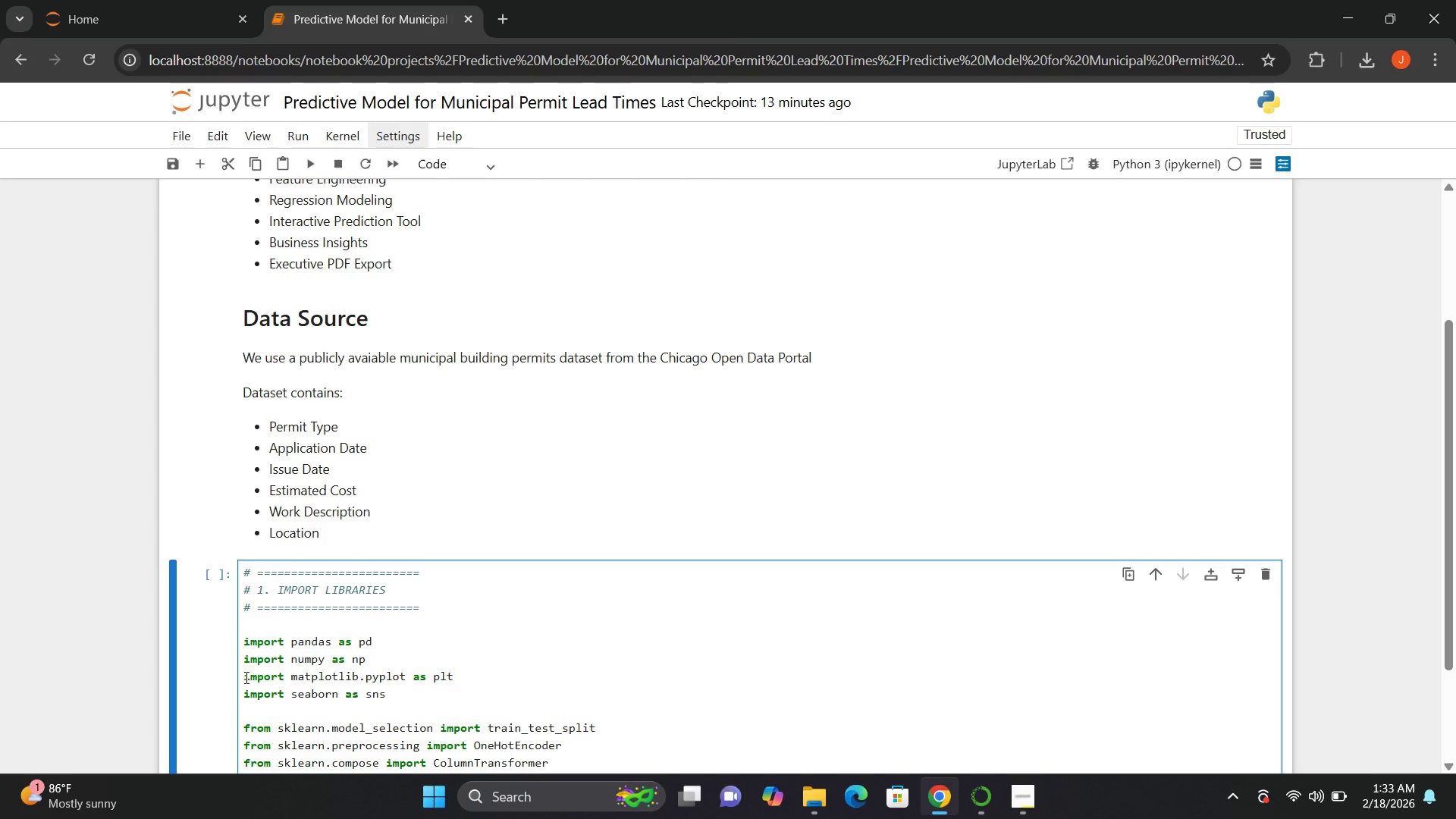 
key(Enter)
 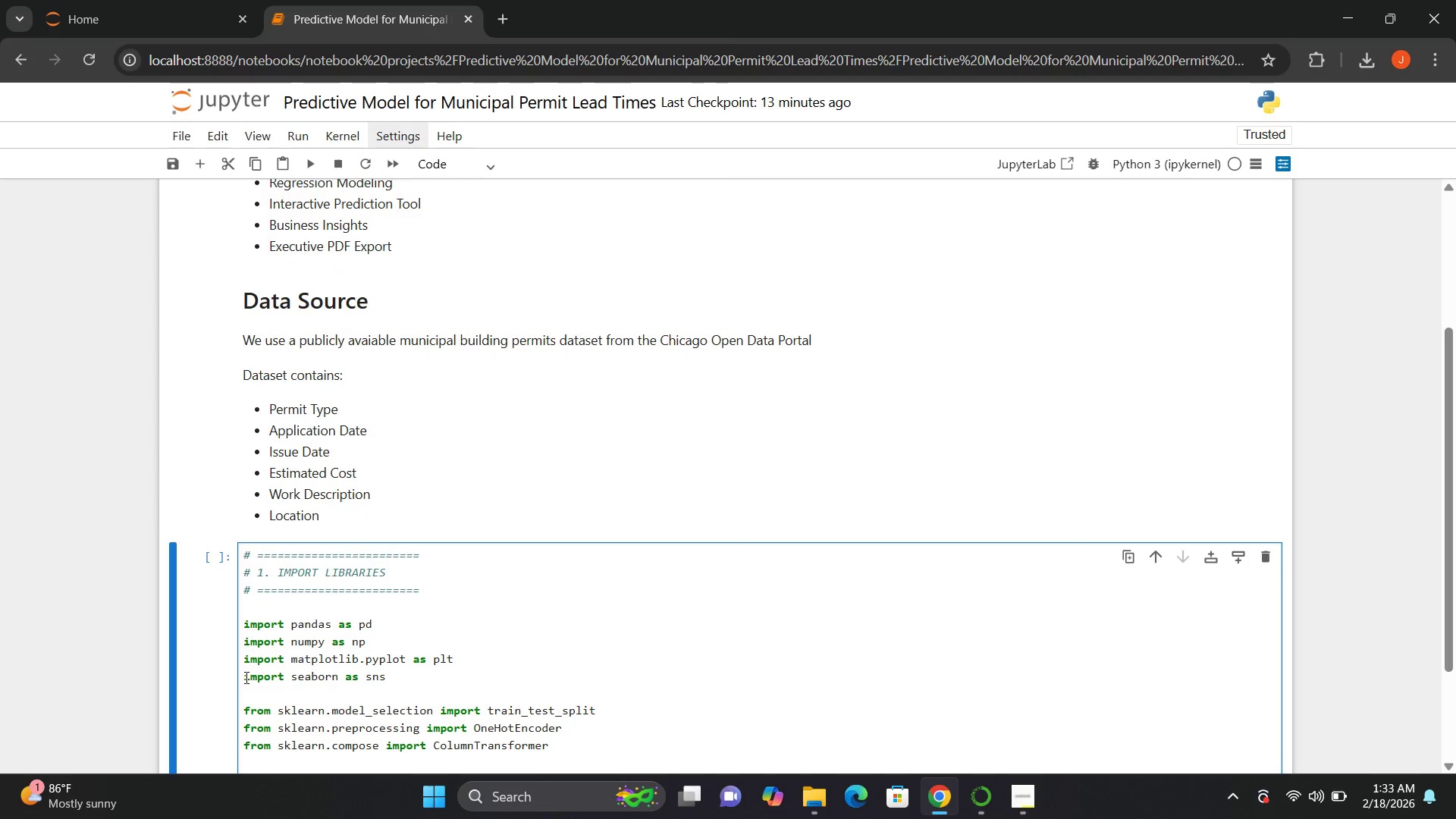 
type(from sklearn.pipline)
 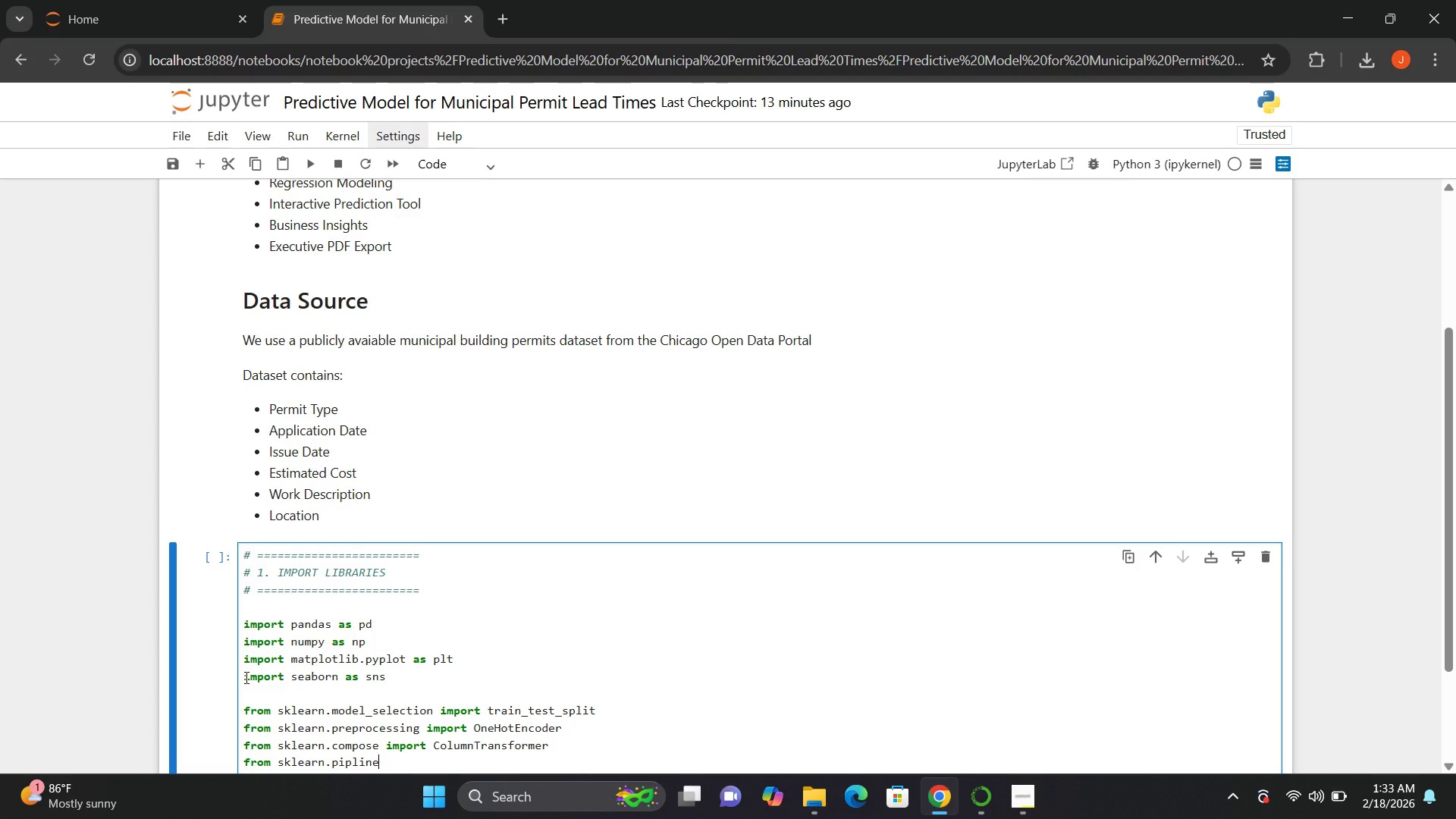 
wait(6.73)
 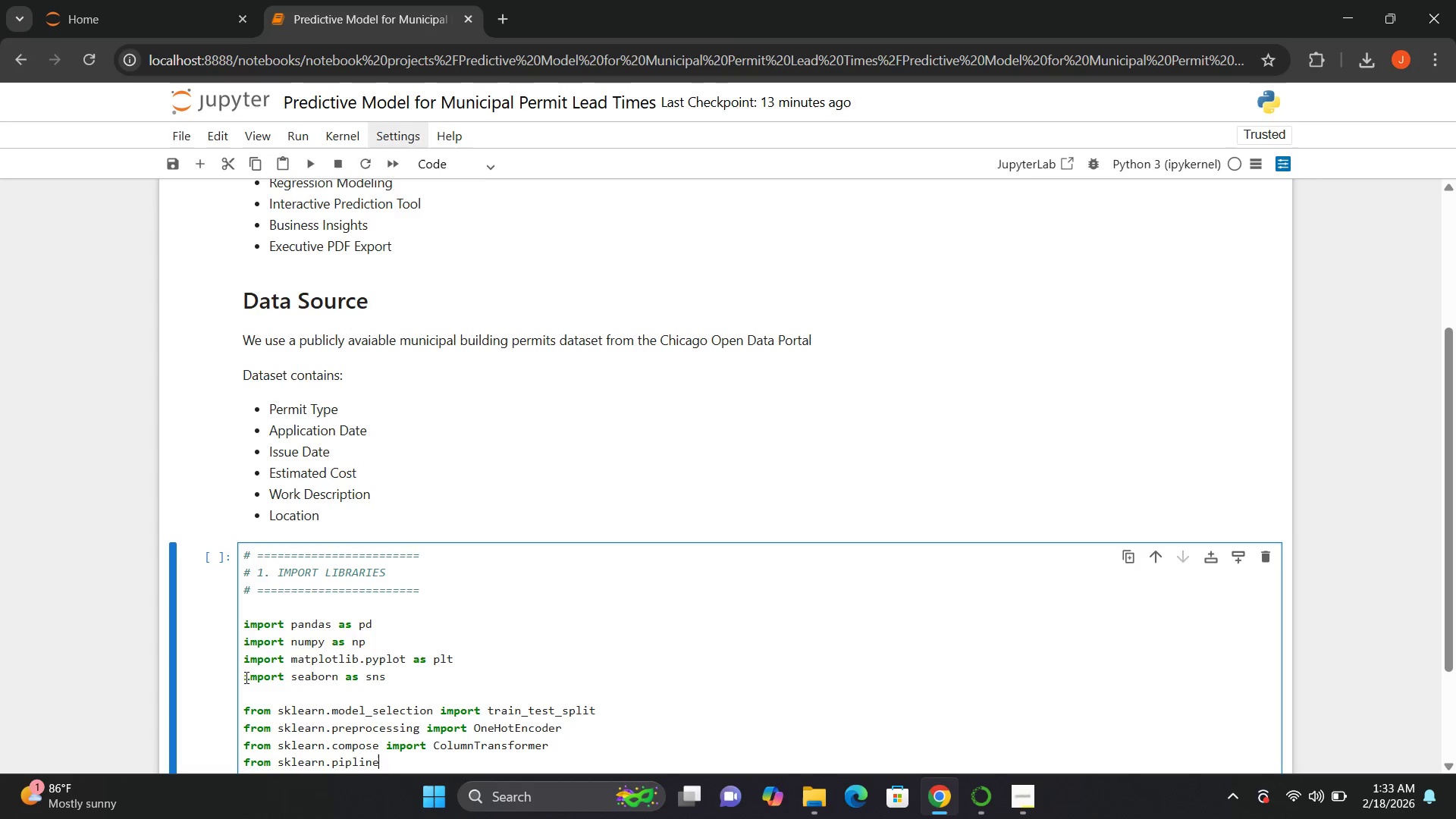 
key(ArrowLeft)
 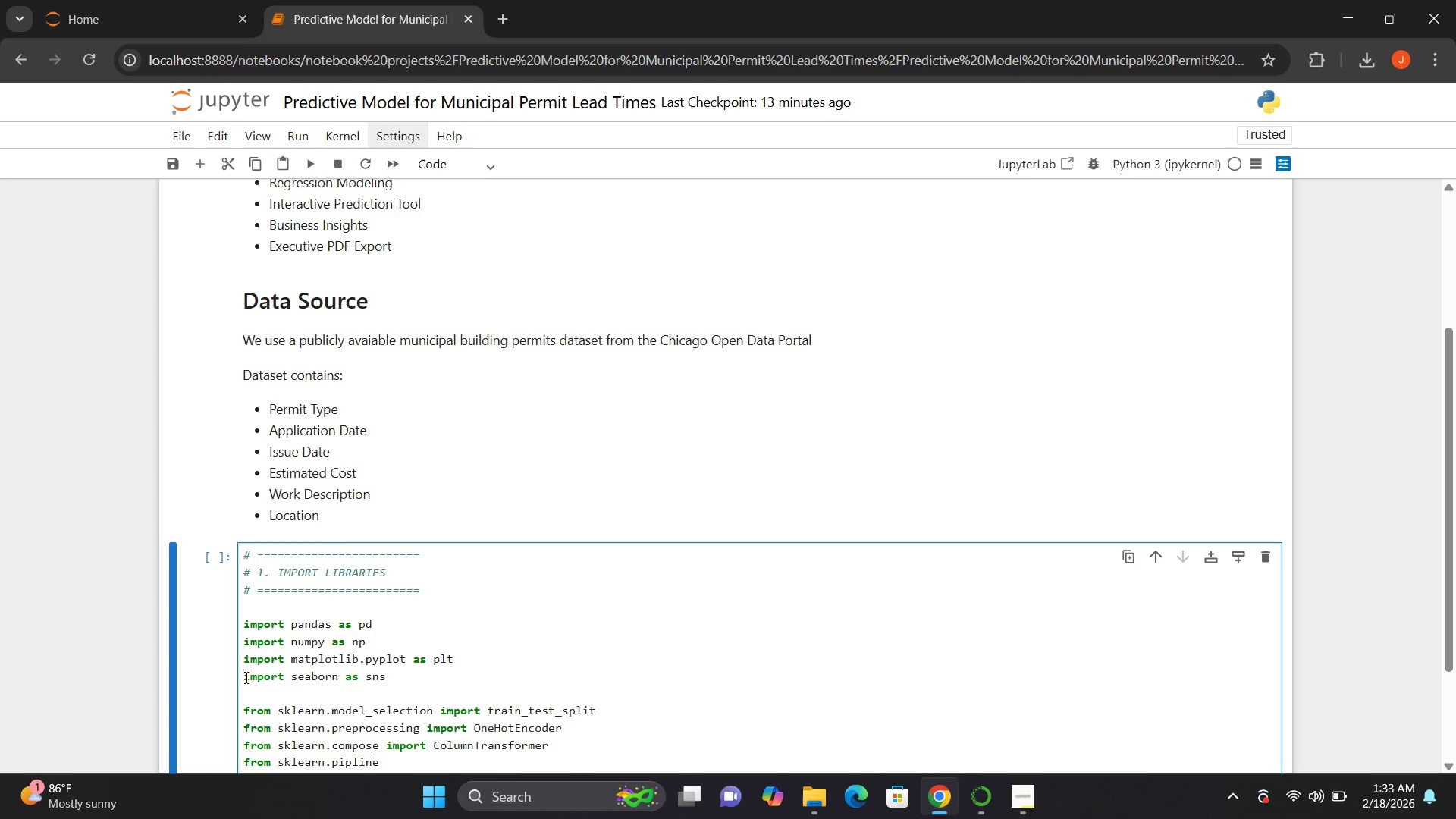 
key(ArrowLeft)
 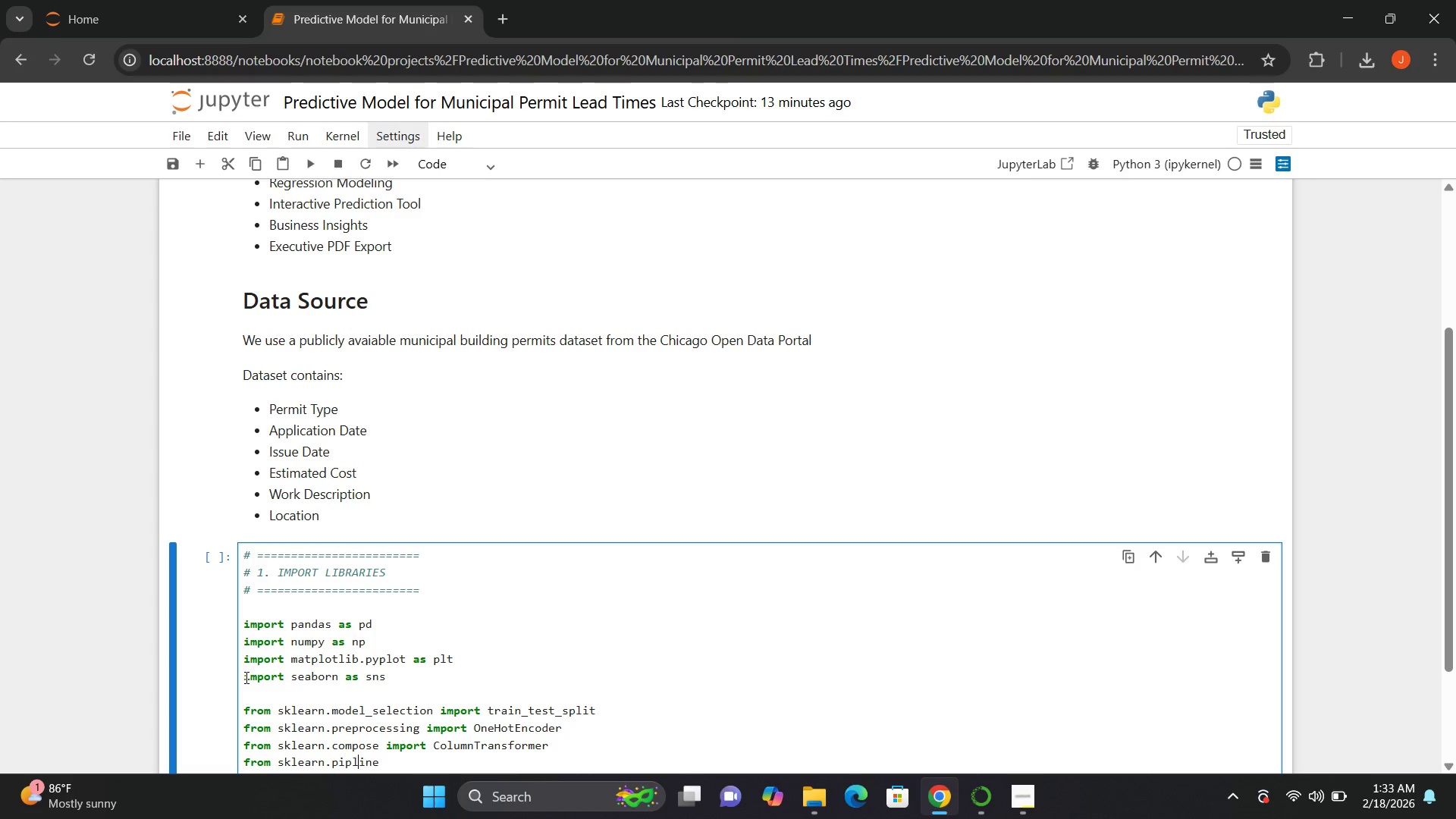 
key(ArrowLeft)
 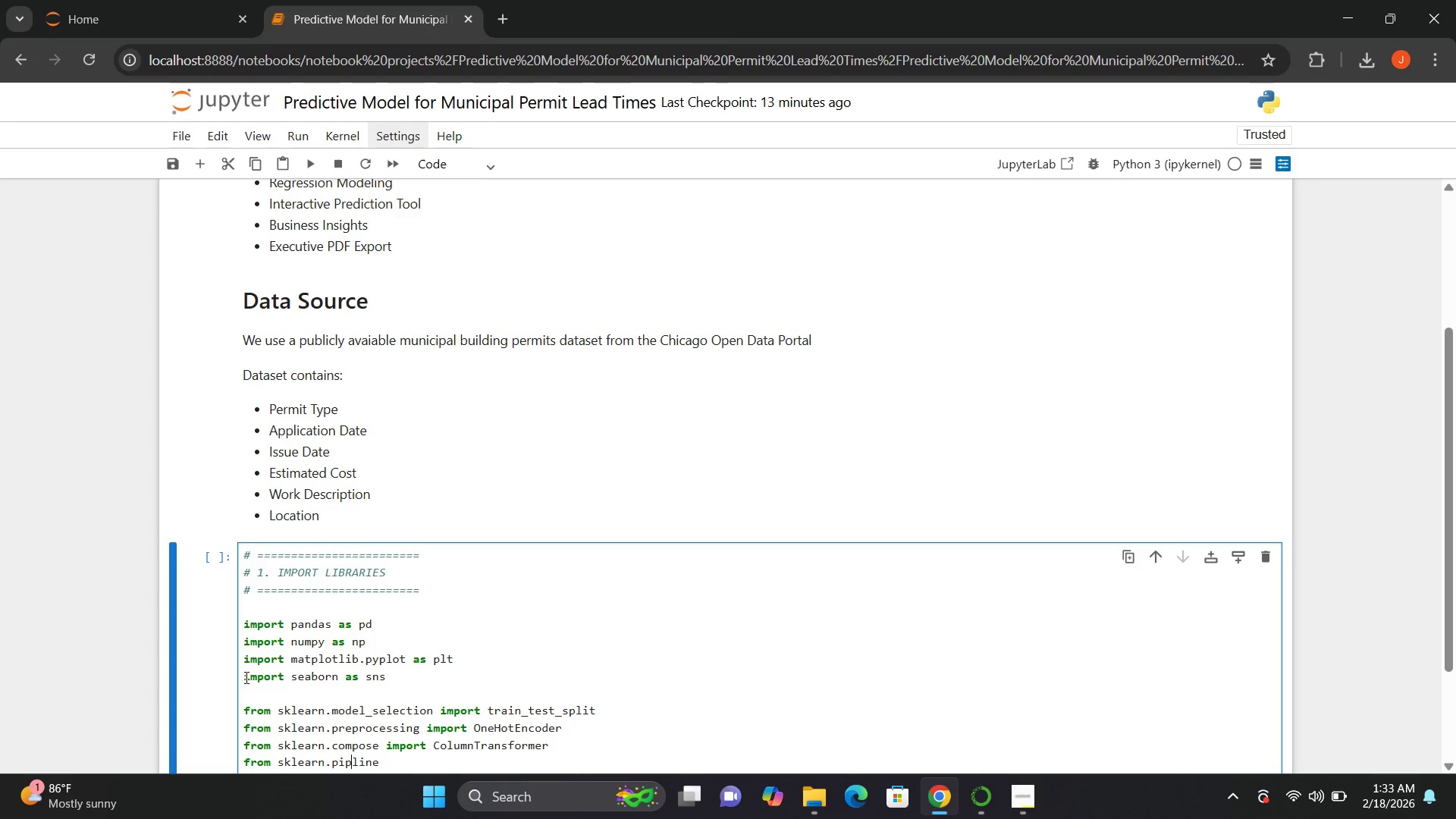 
key(ArrowLeft)
 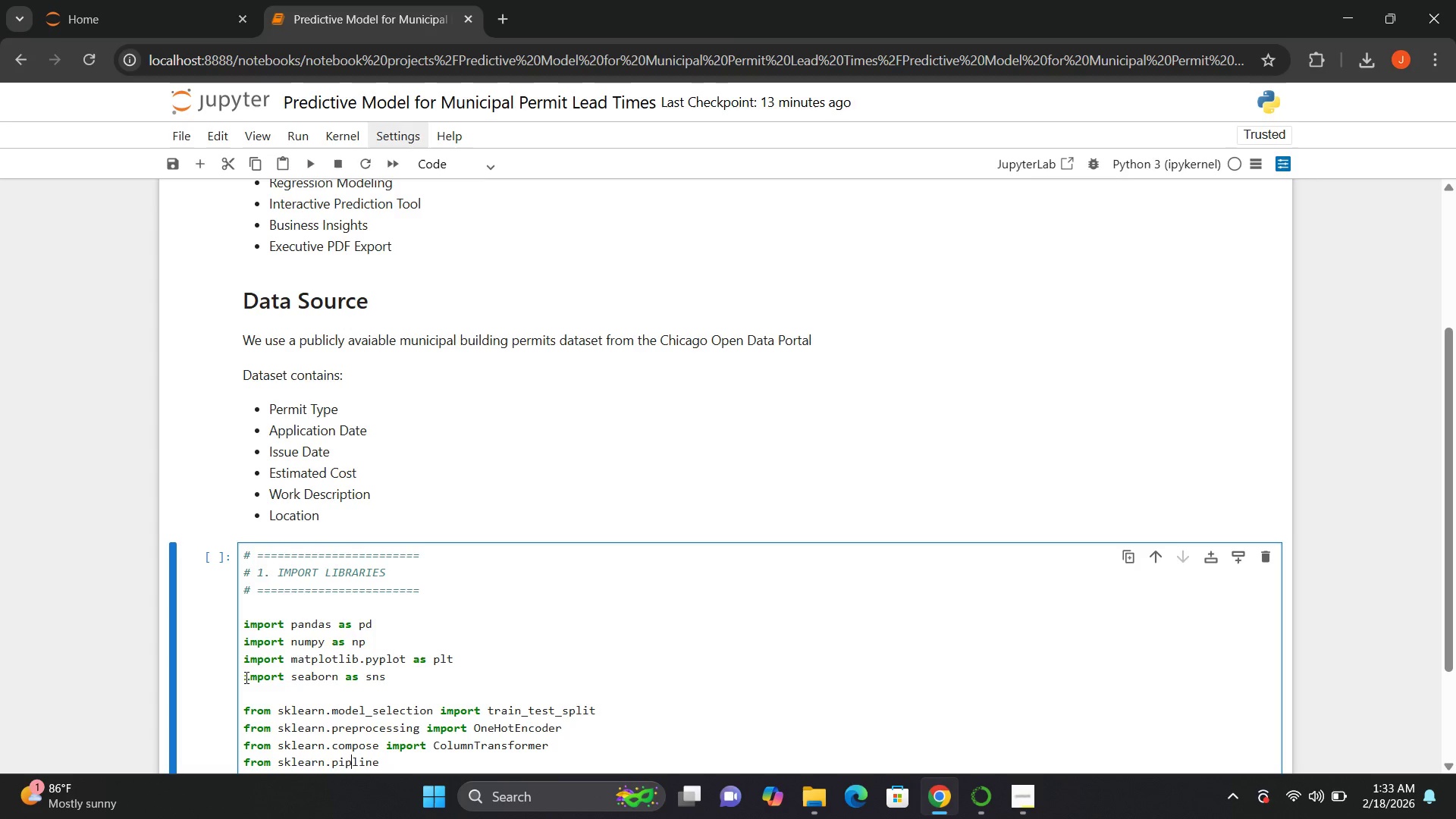 
key(E)
 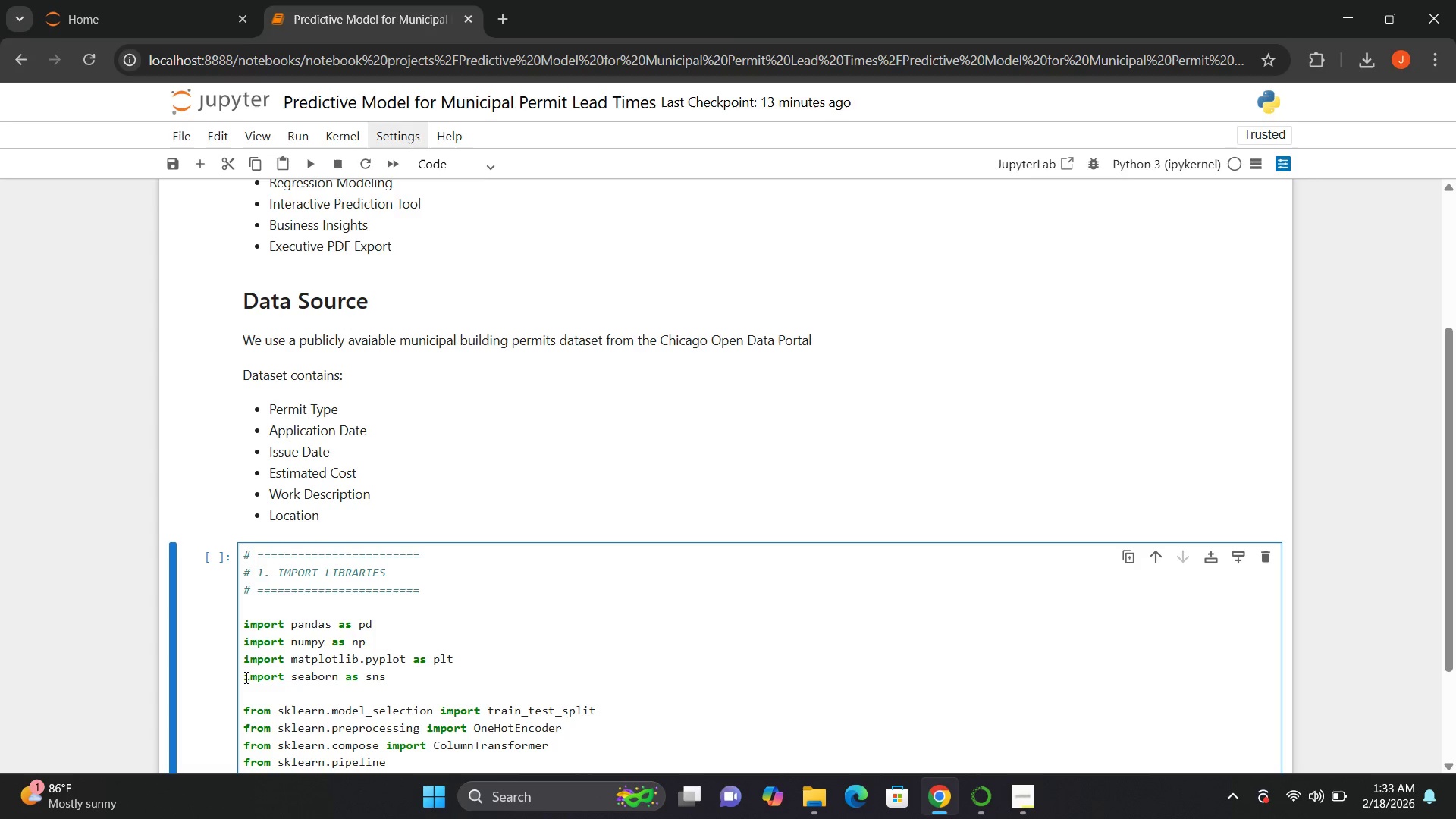 
key(ArrowRight)
 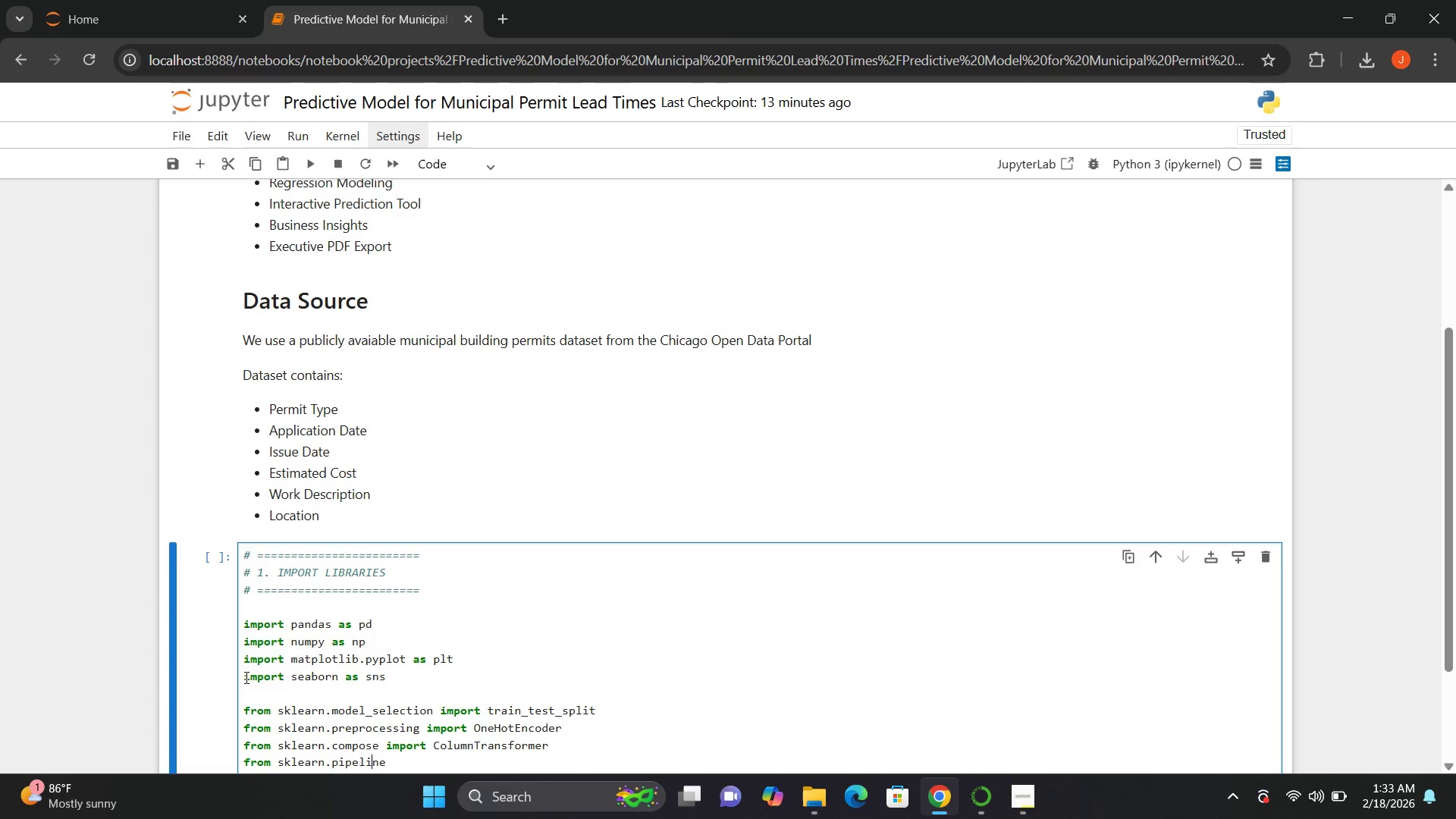 
key(ArrowRight)
 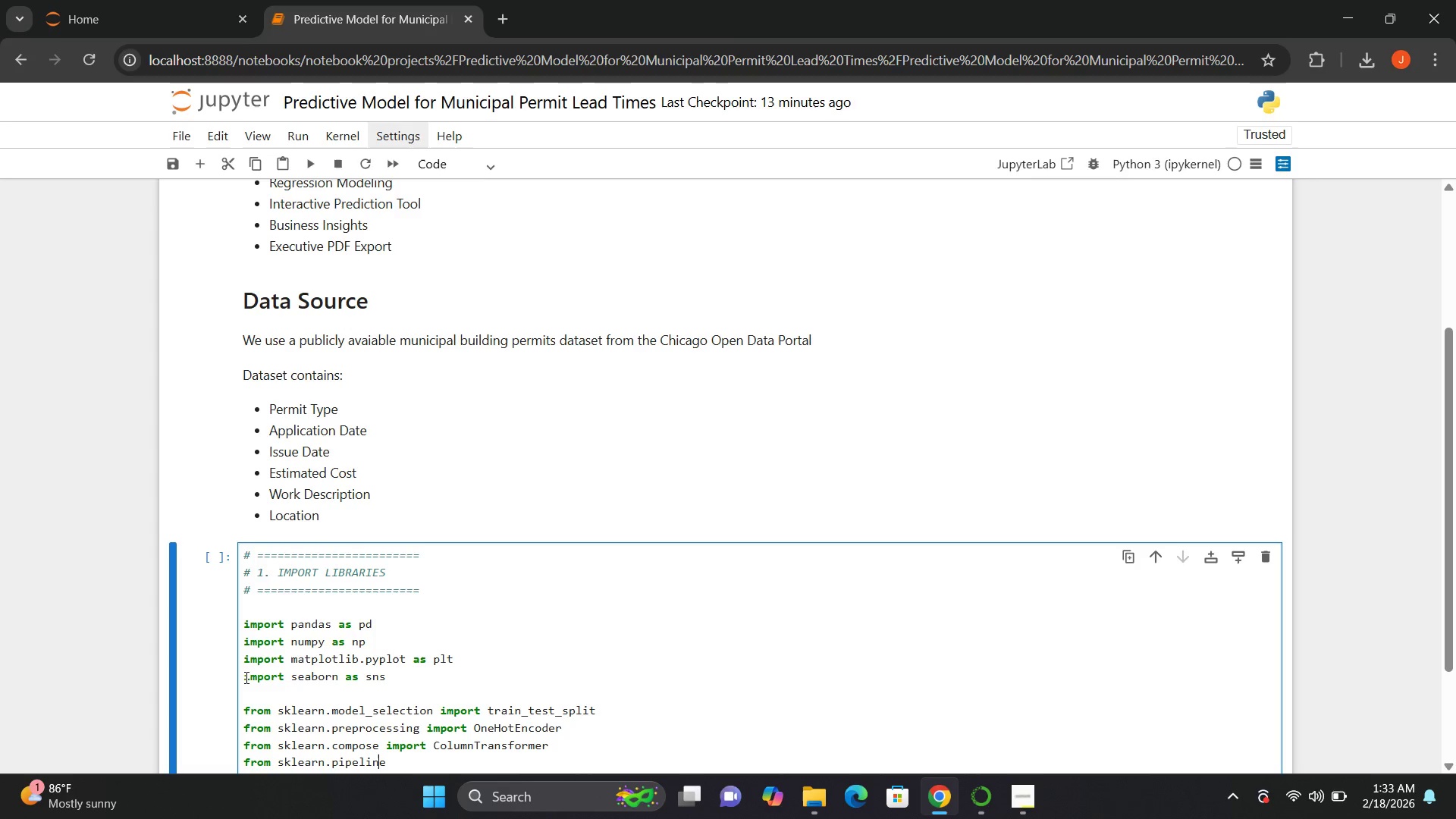 
key(ArrowRight)
 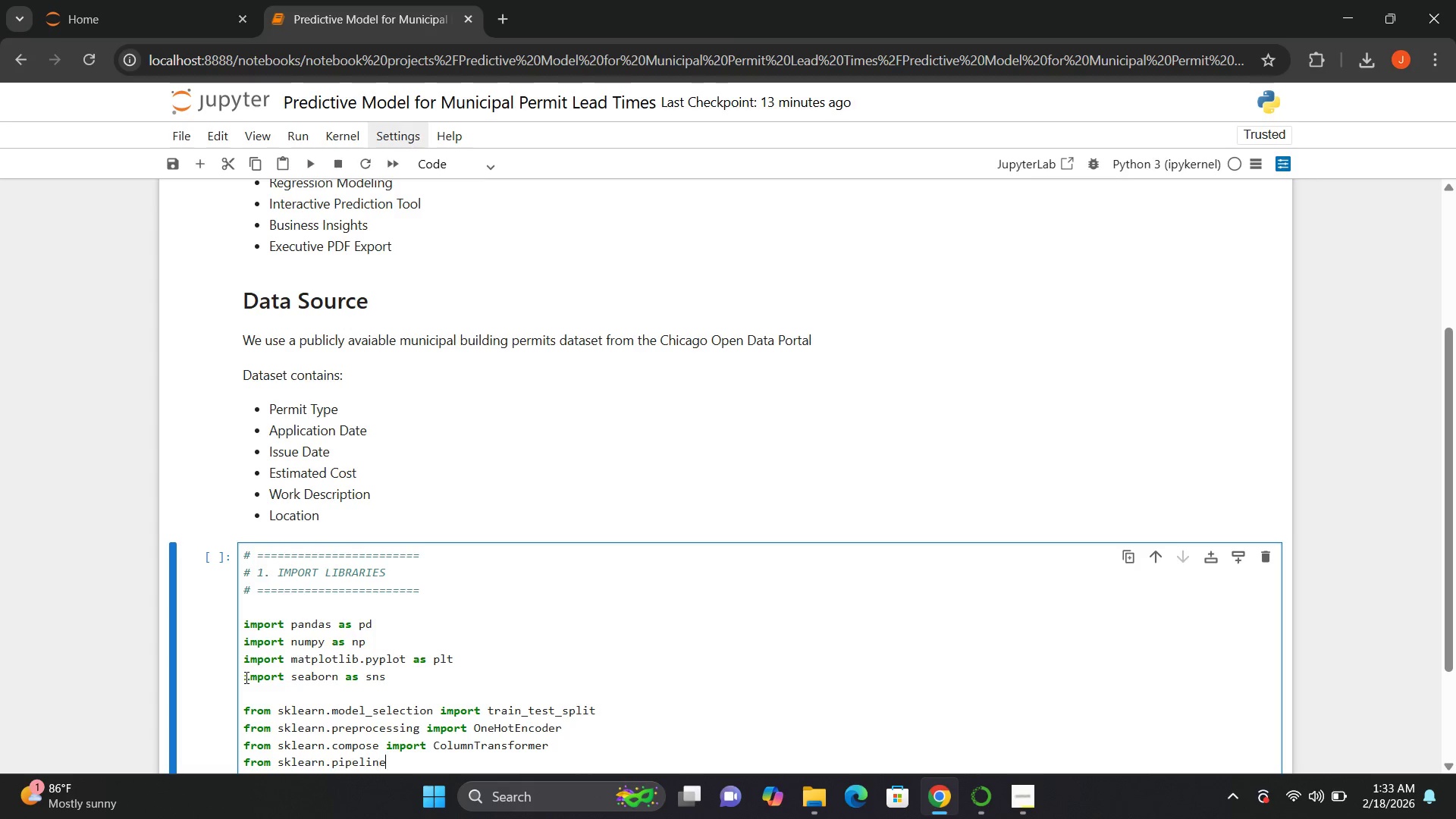 
key(ArrowRight)
 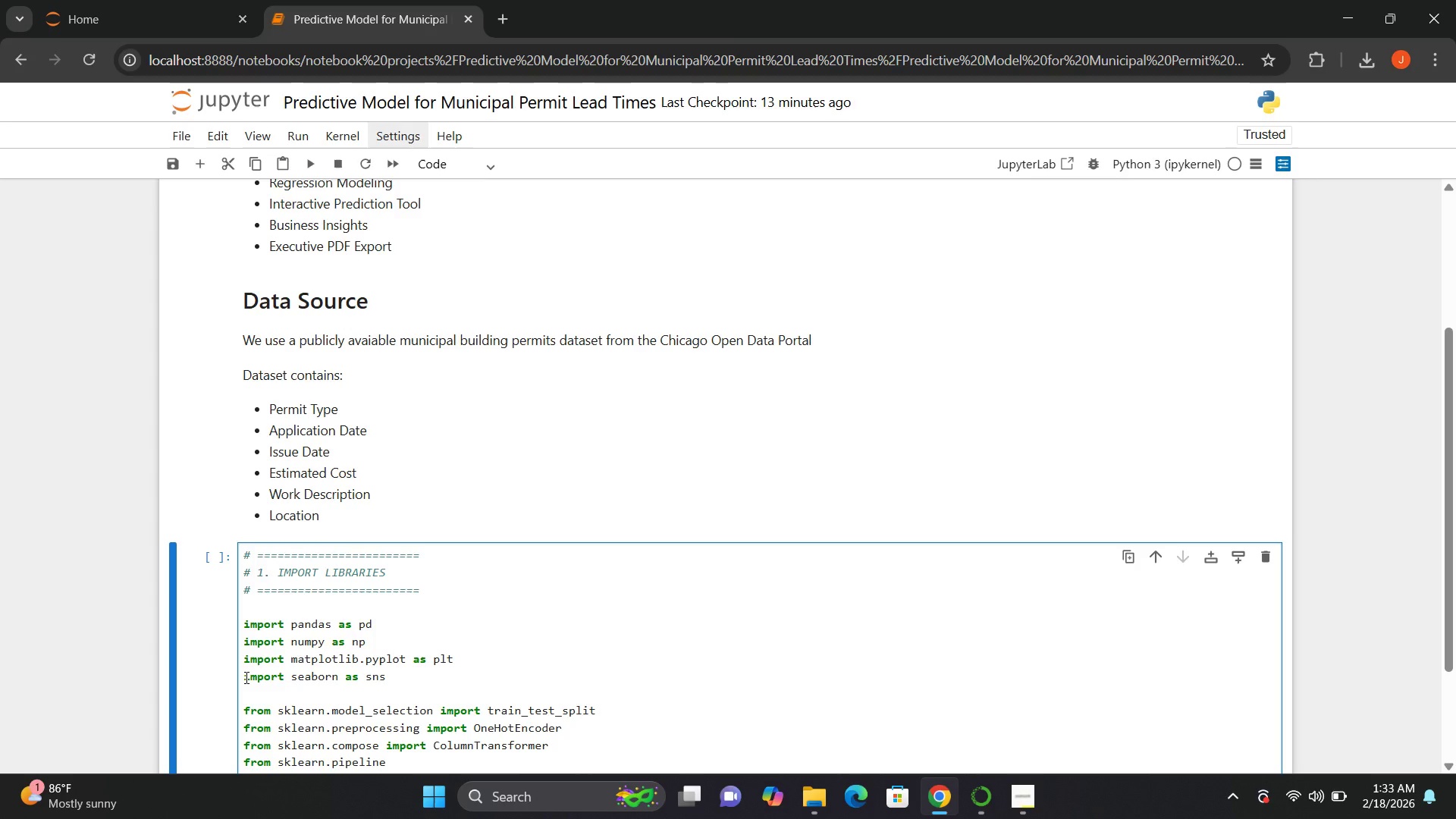 
type( import Pipeline)
 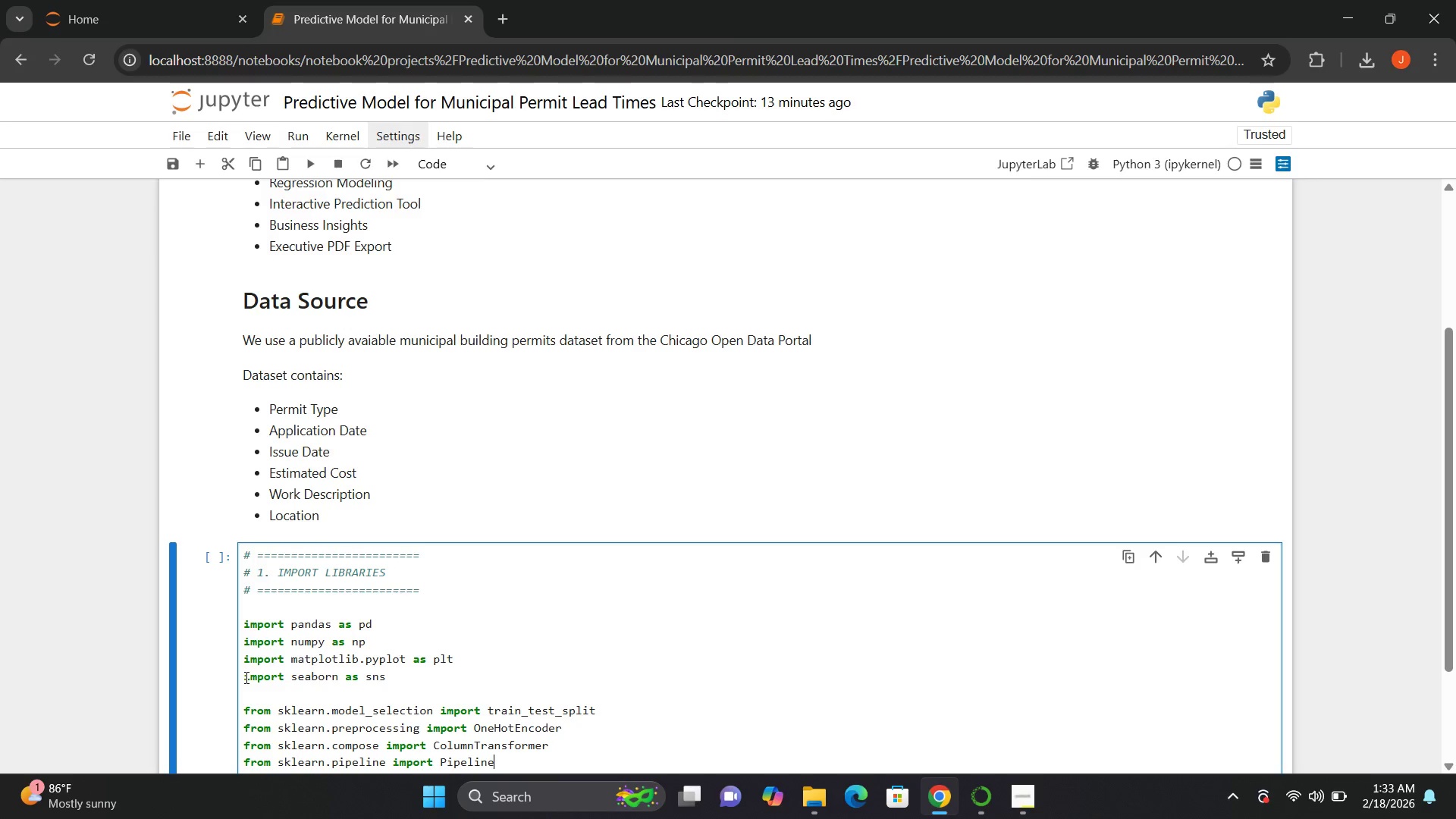 
key(Enter)
 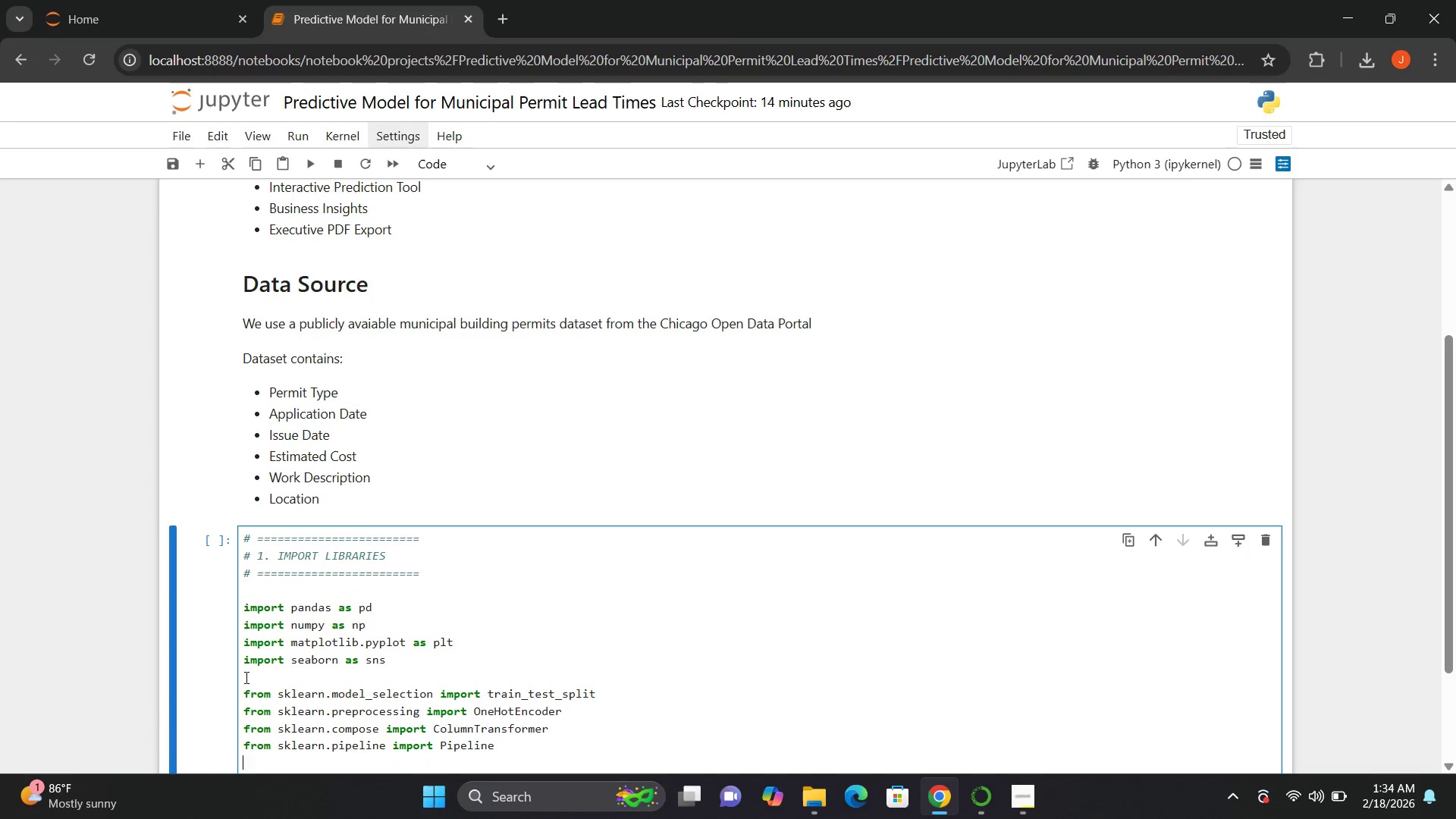 
type(from sklearn.metrics import mean_absolute_error, r2_score)
 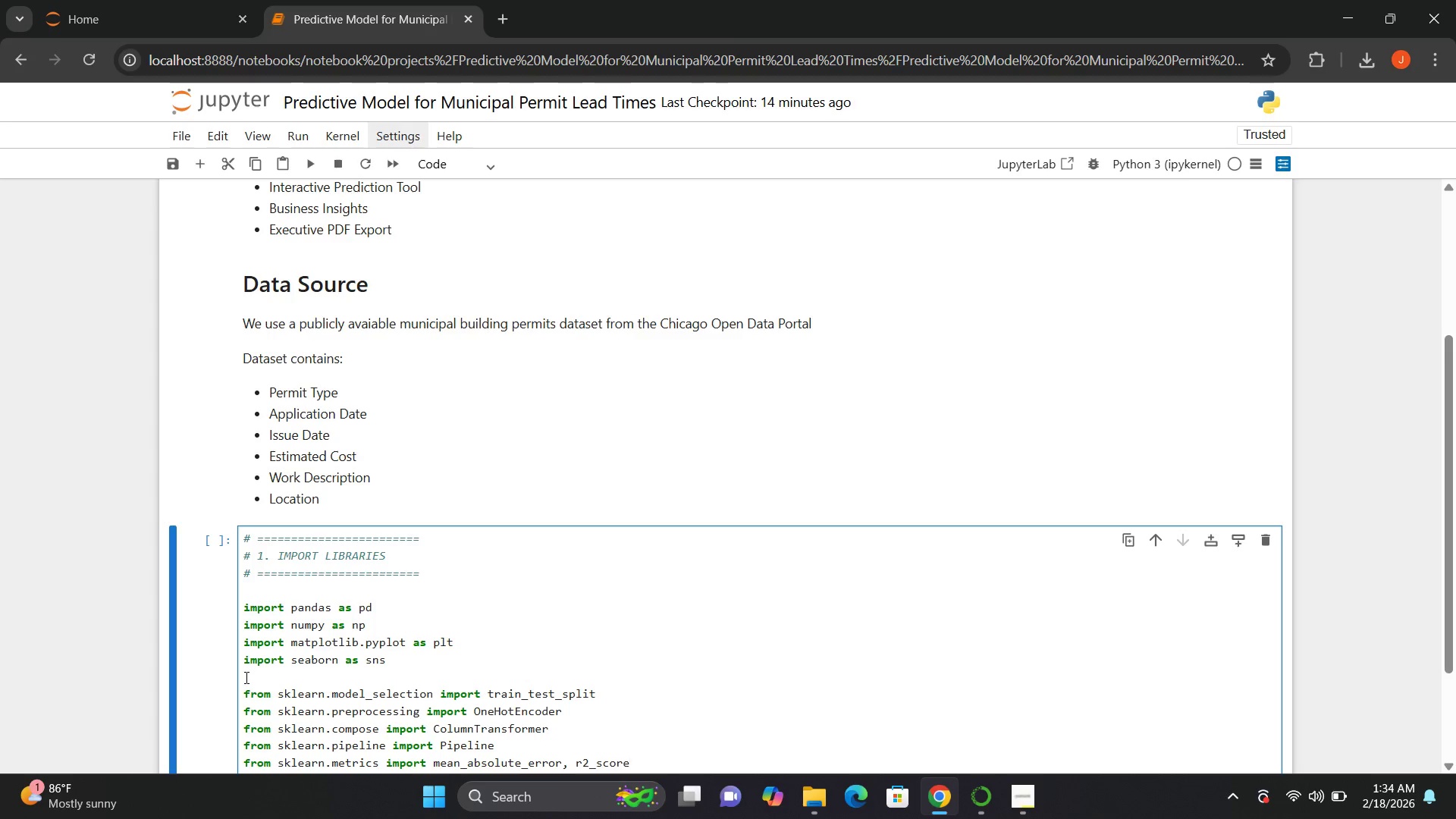 
key(Enter)
 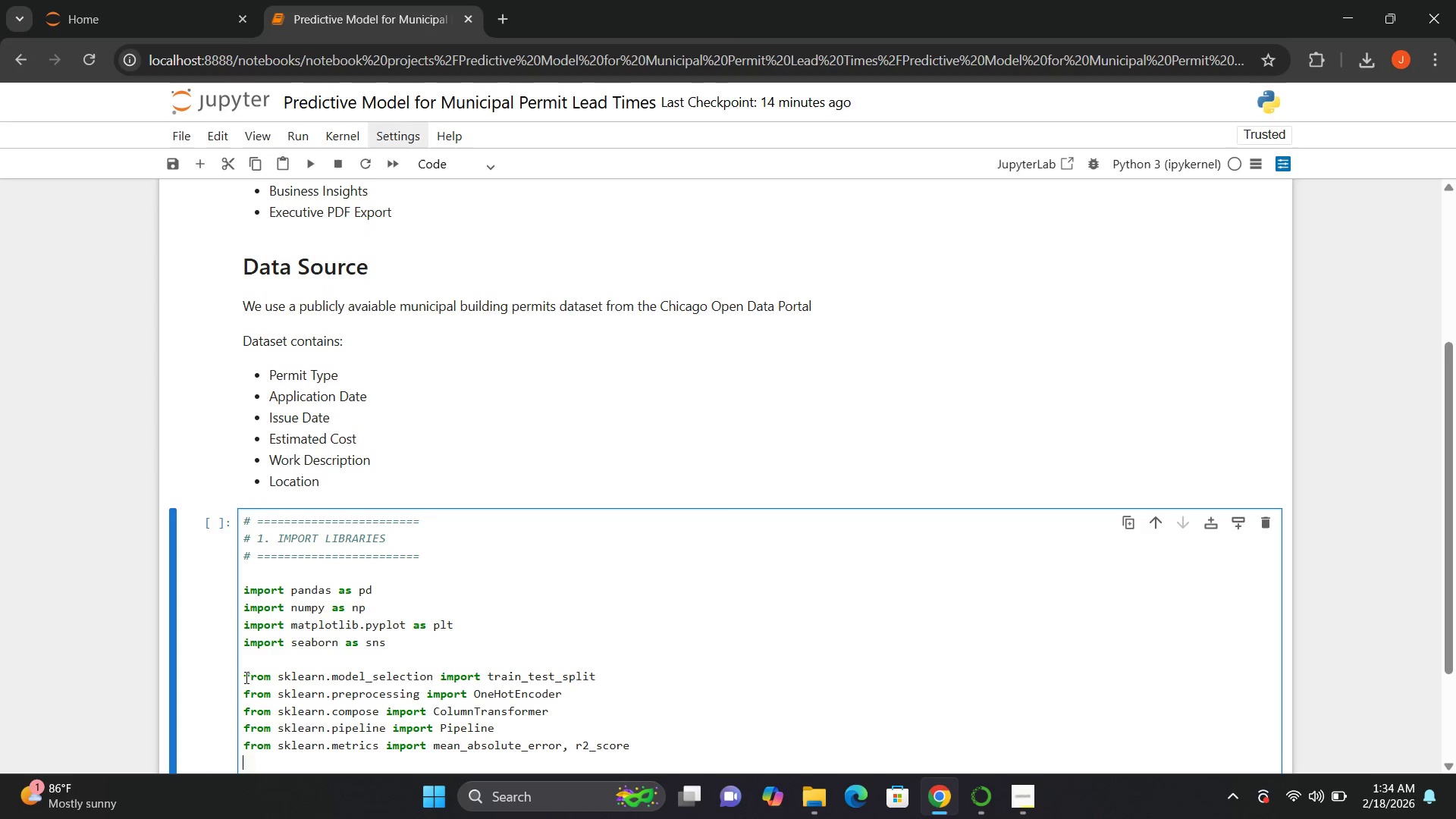 
type(from sklearn.ensemble import RadomForestF)
key(Backspace)
type(Regressor)
 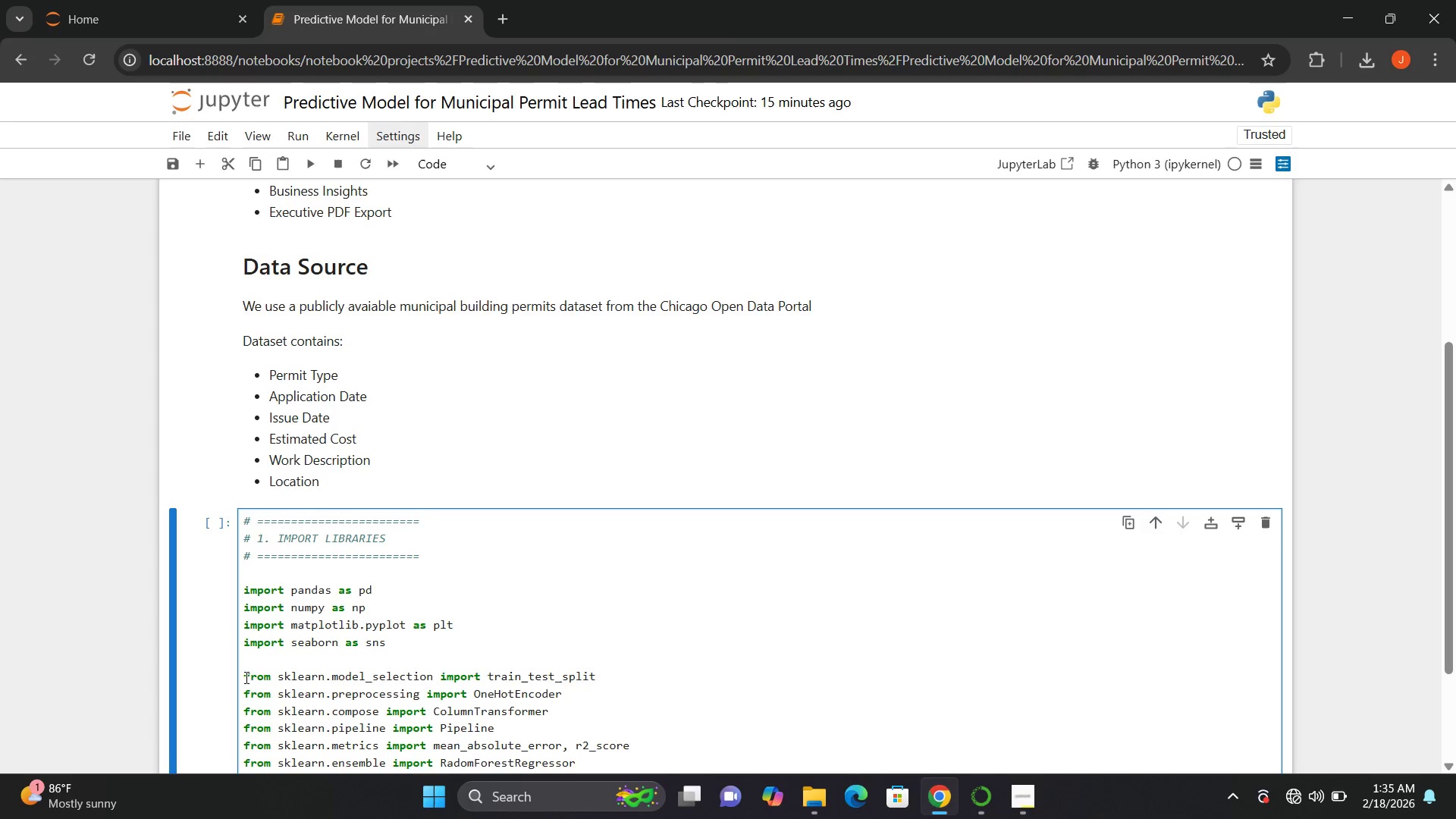 
key(Enter)
 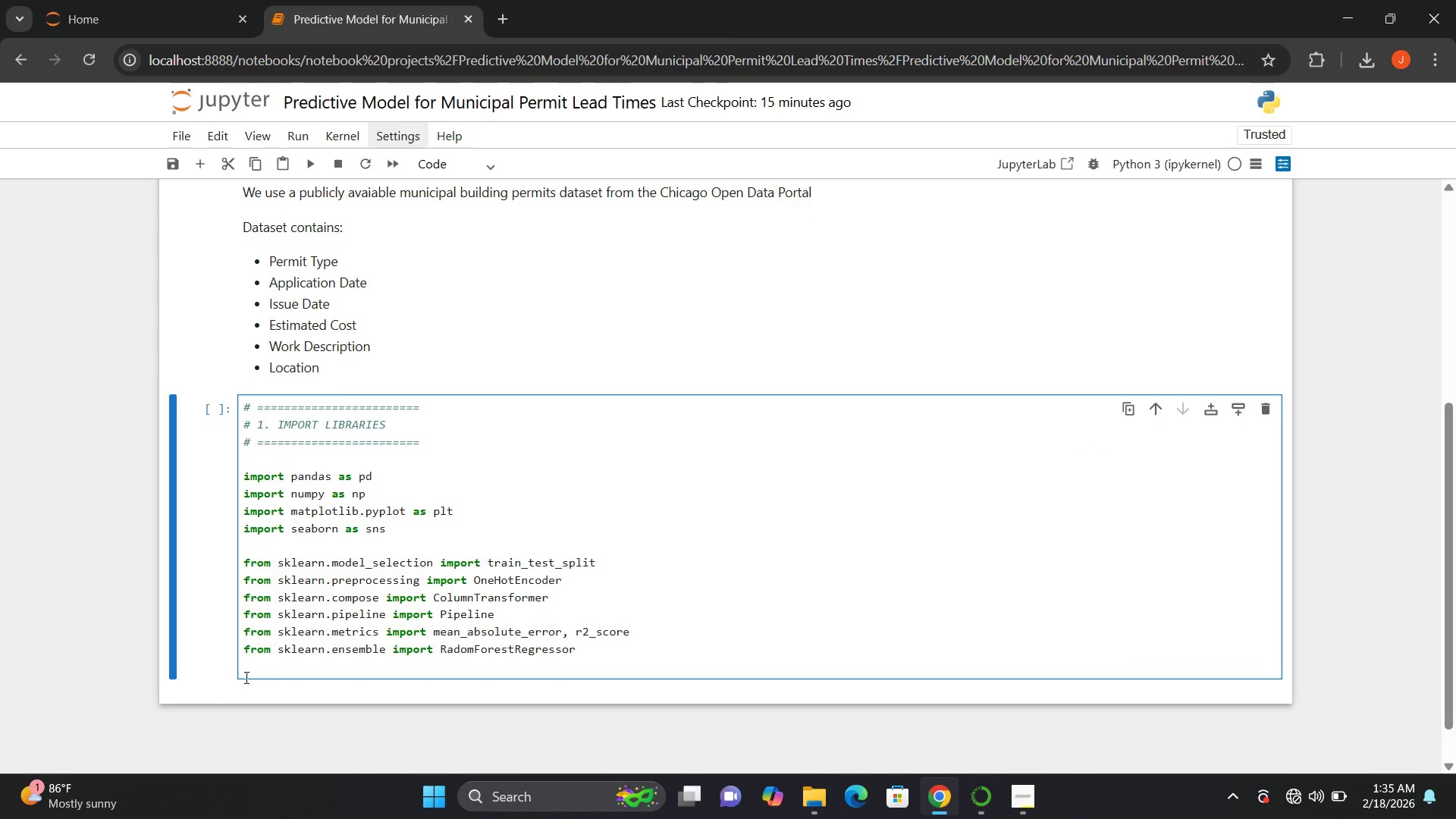 
key(Enter)
 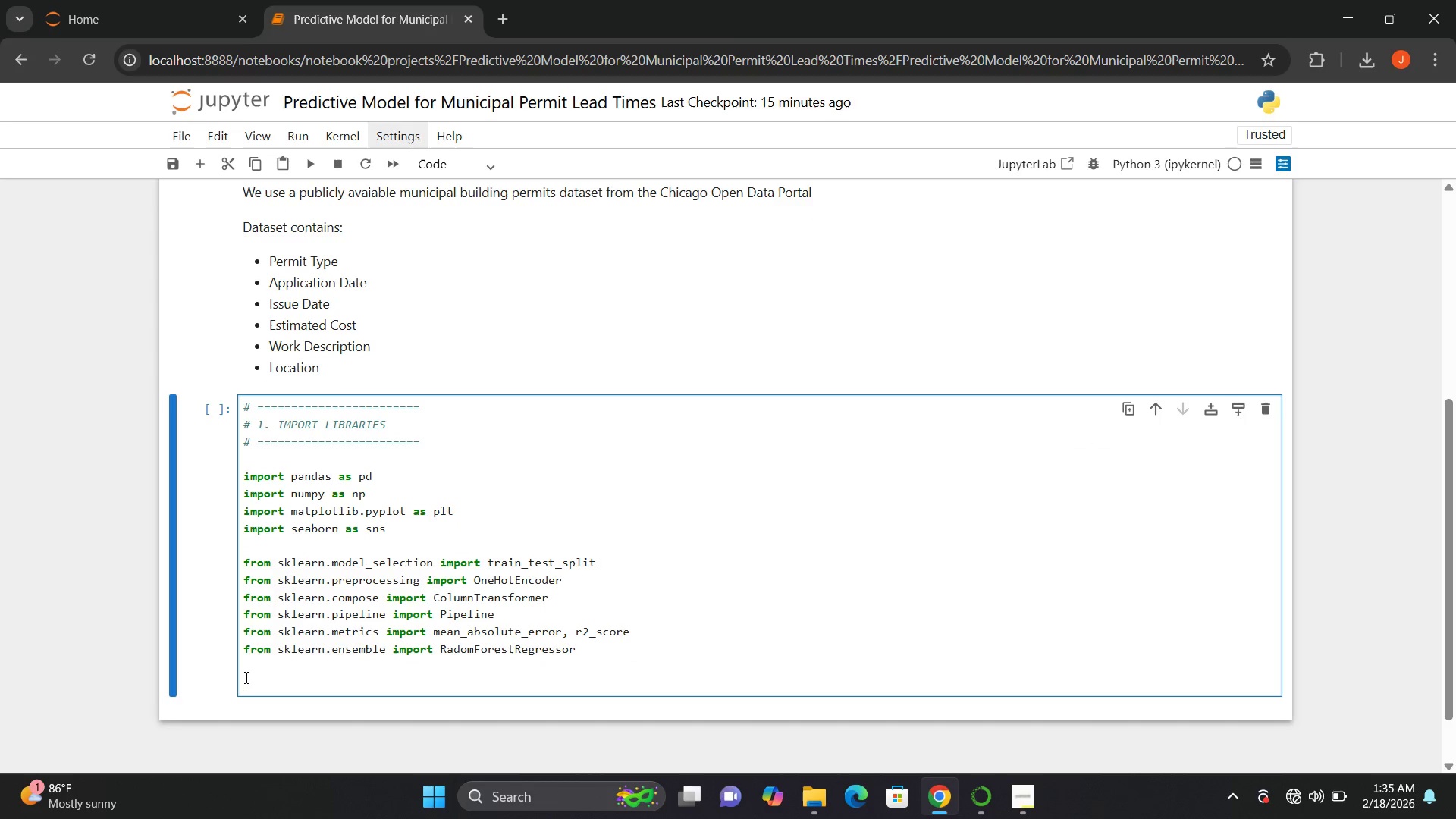 
type(import warnings)
 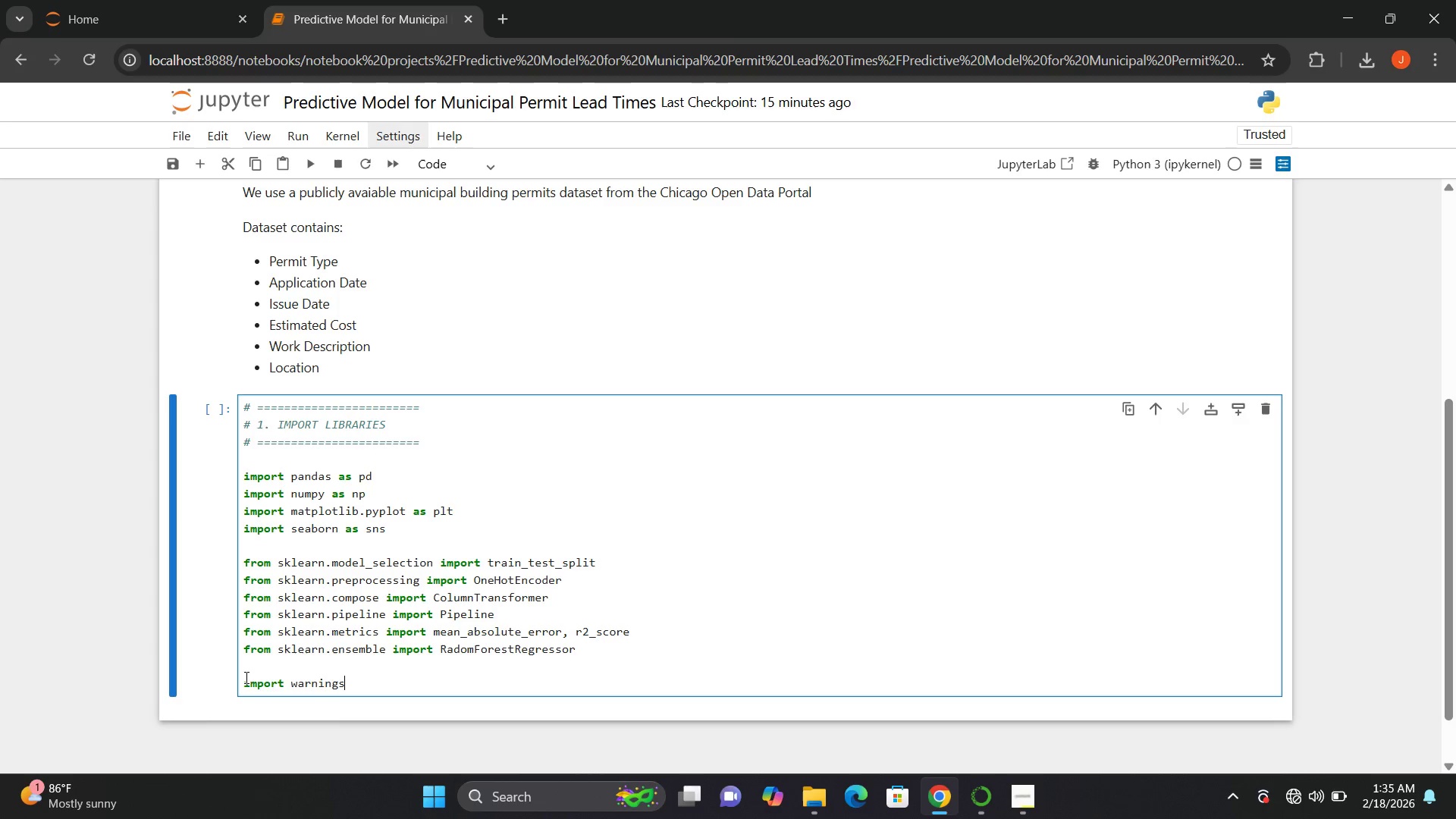 
key(Enter)
 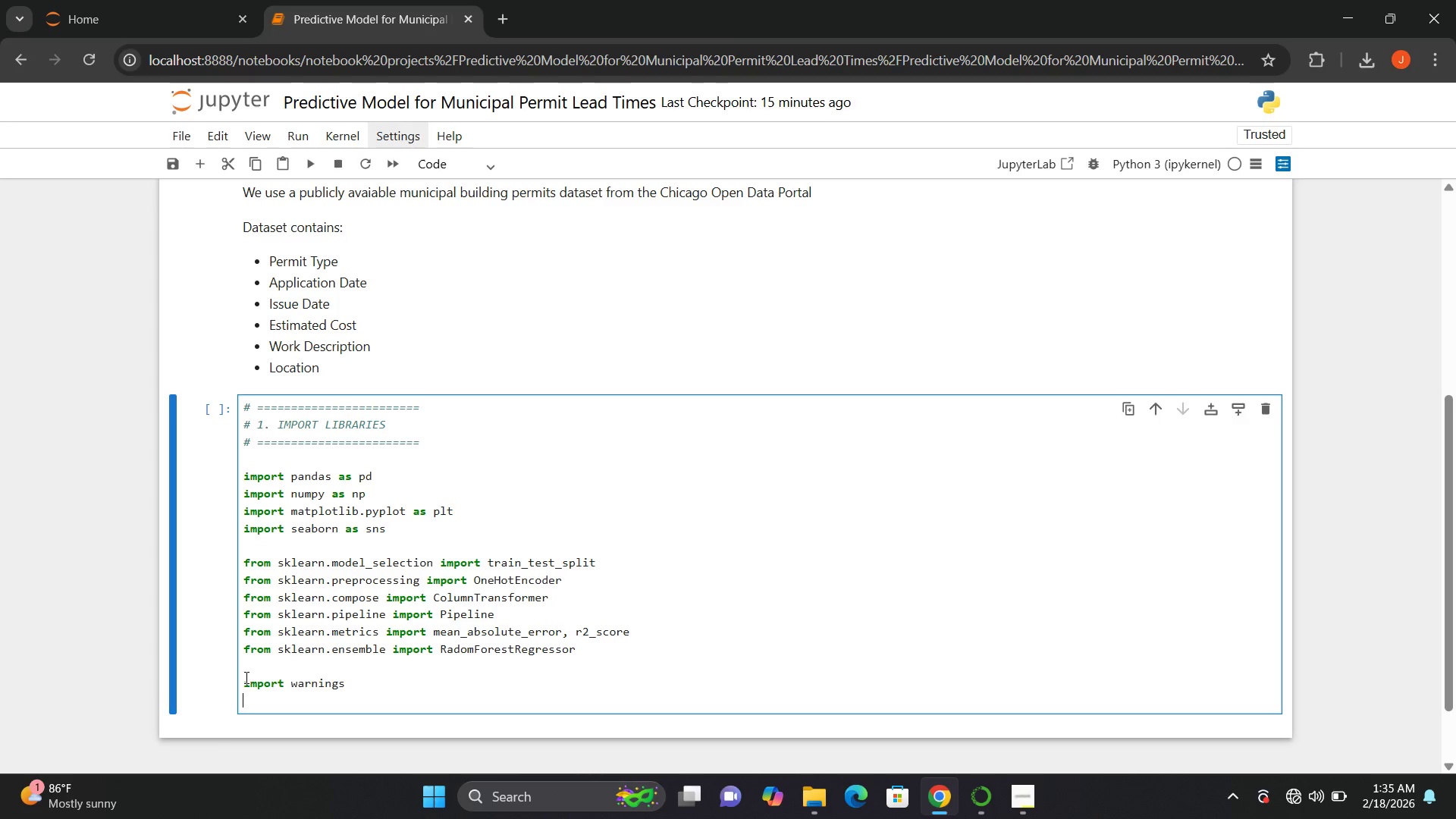 
type(warm)
key(Backspace)
type(ings)
 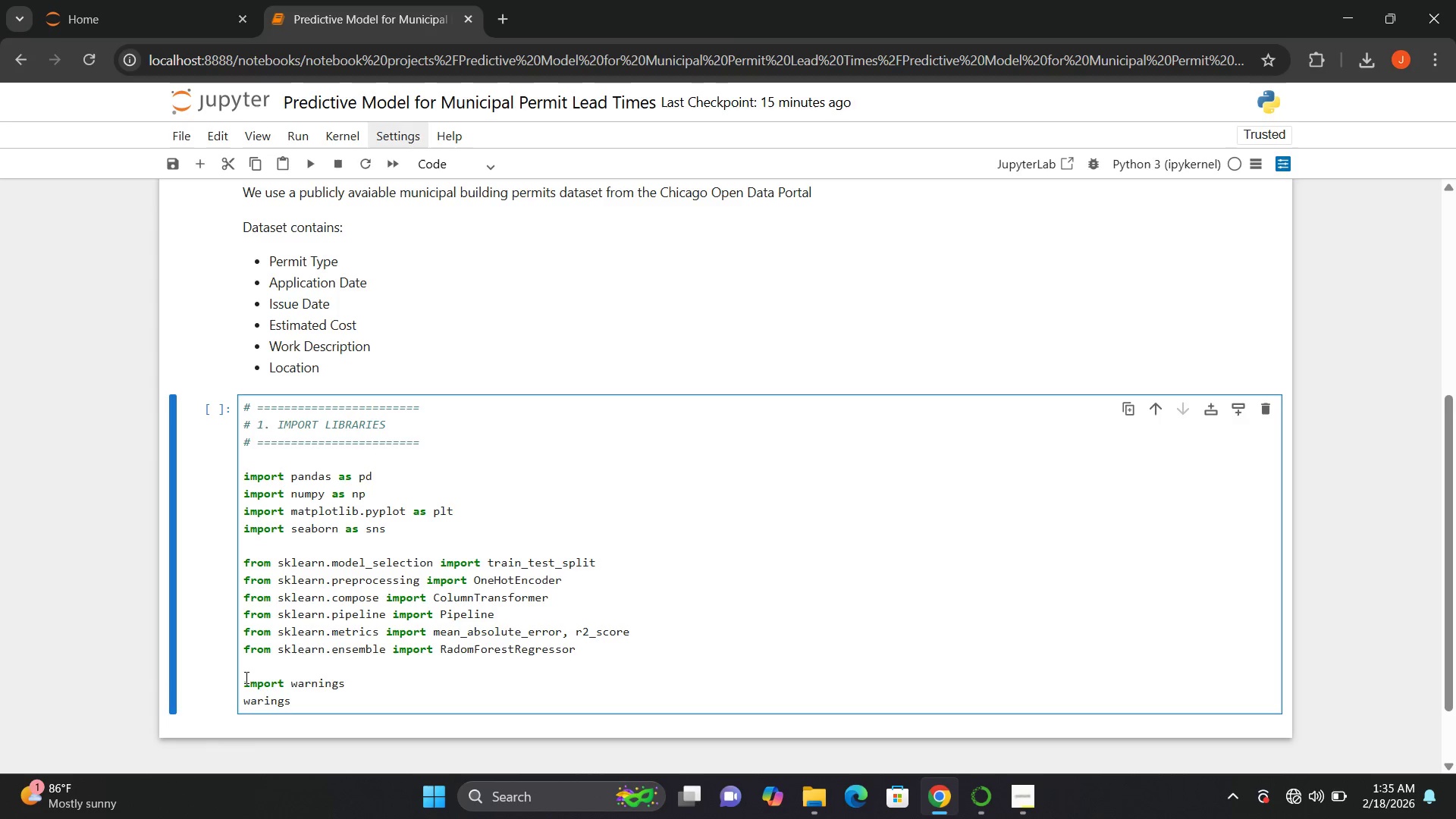 
key(ArrowLeft)
 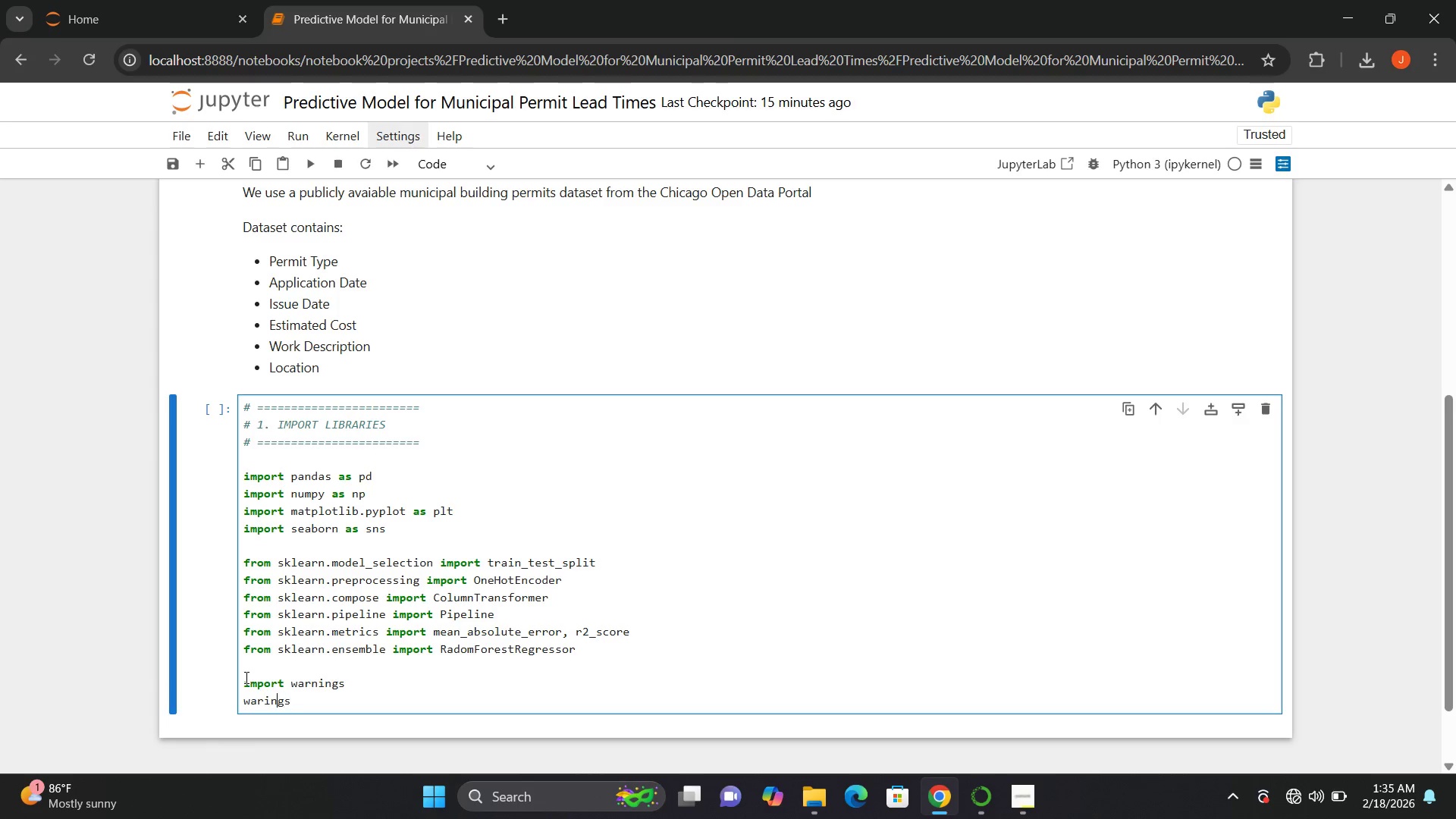 
key(ArrowLeft)
 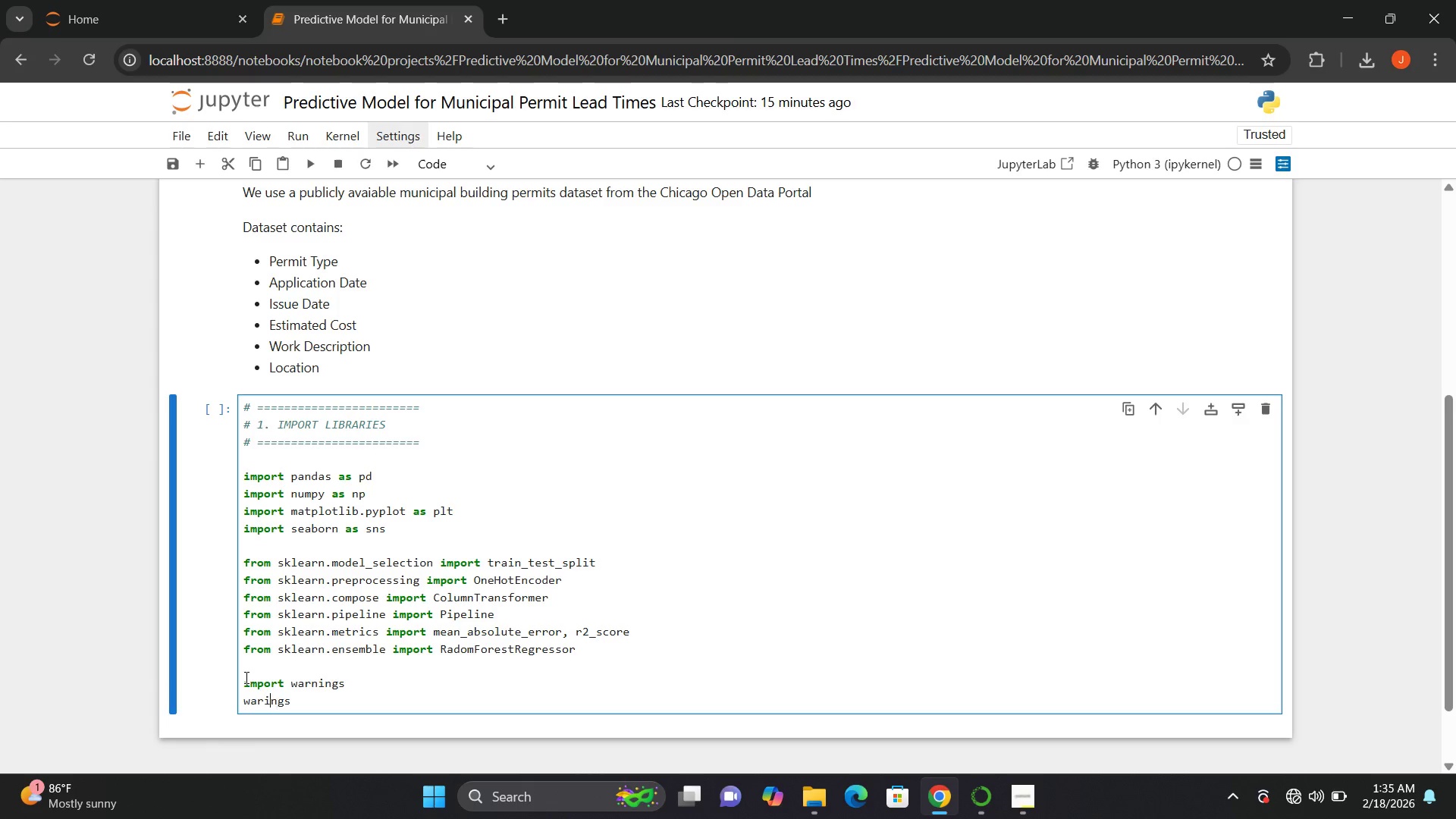 
key(ArrowLeft)
 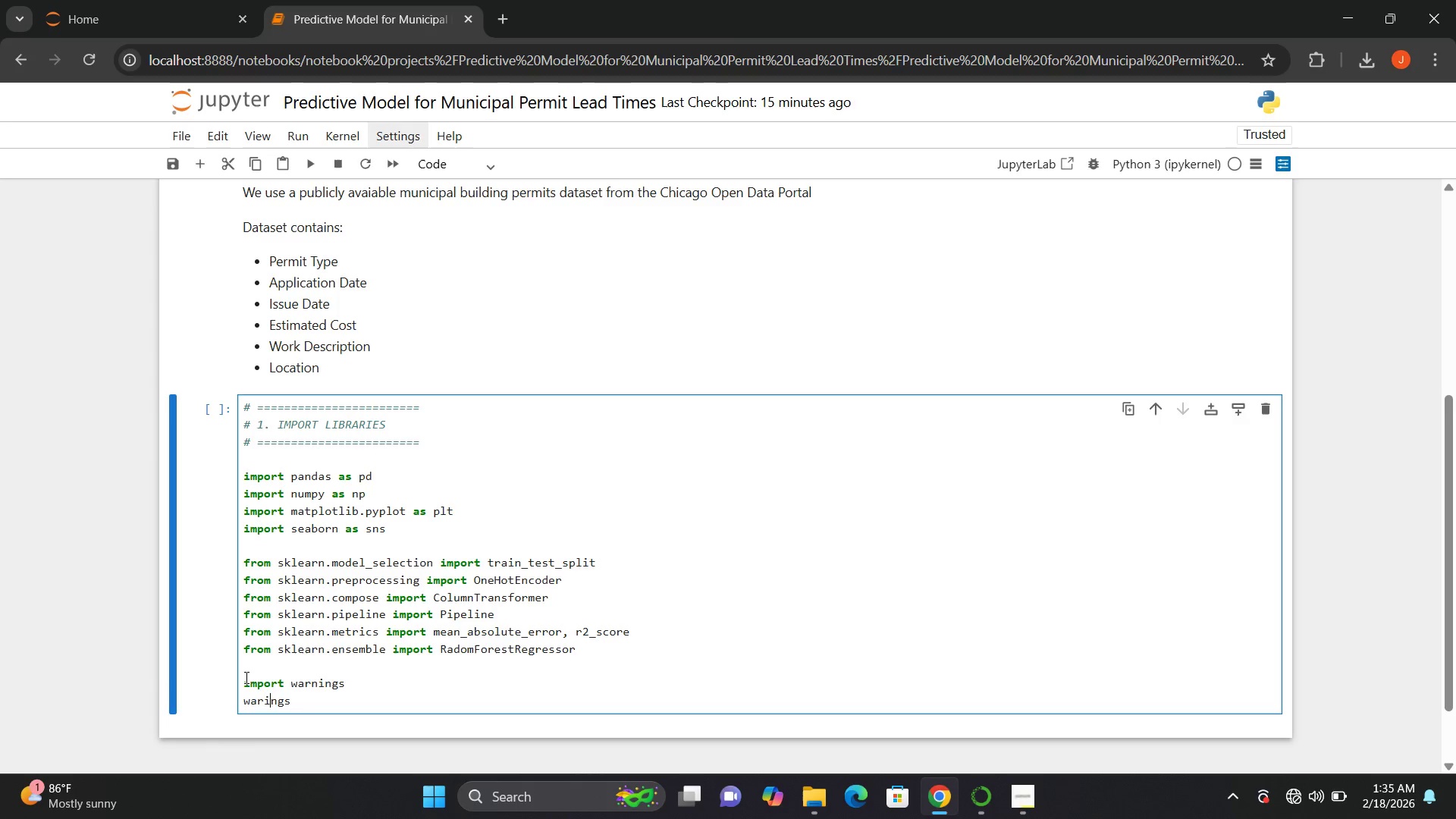 
key(ArrowLeft)
 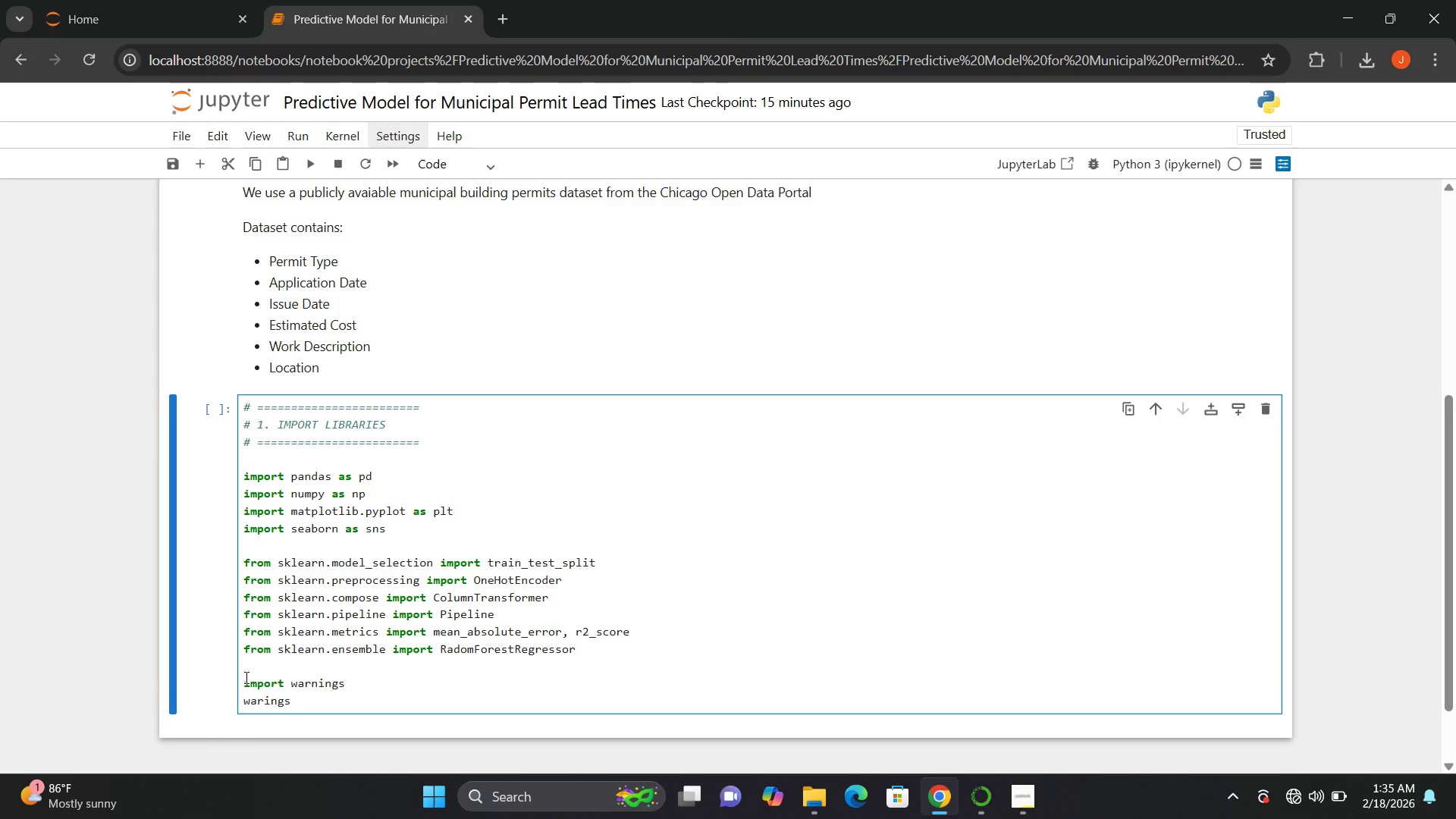 
key(N)
 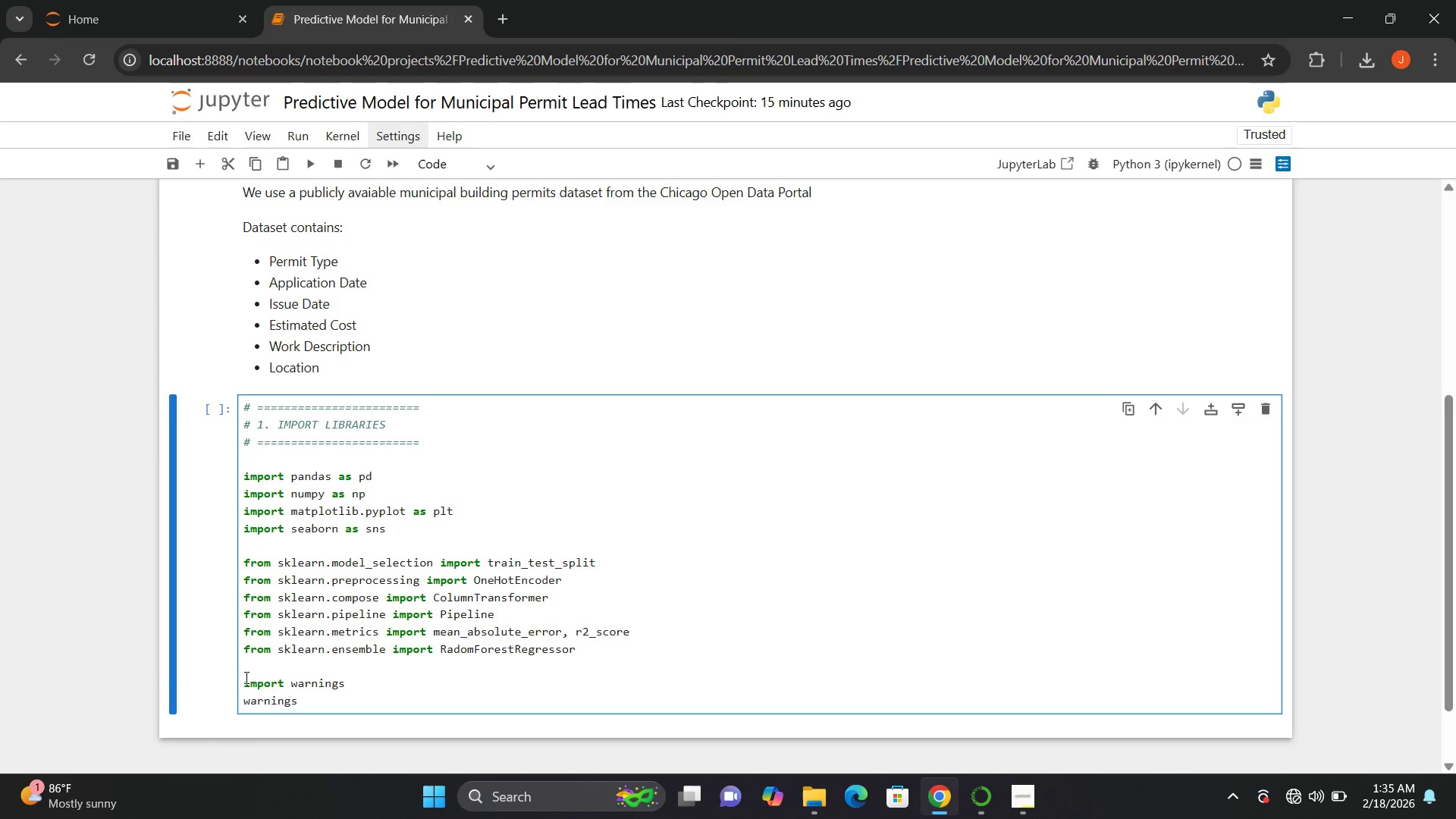 
key(ArrowRight)
 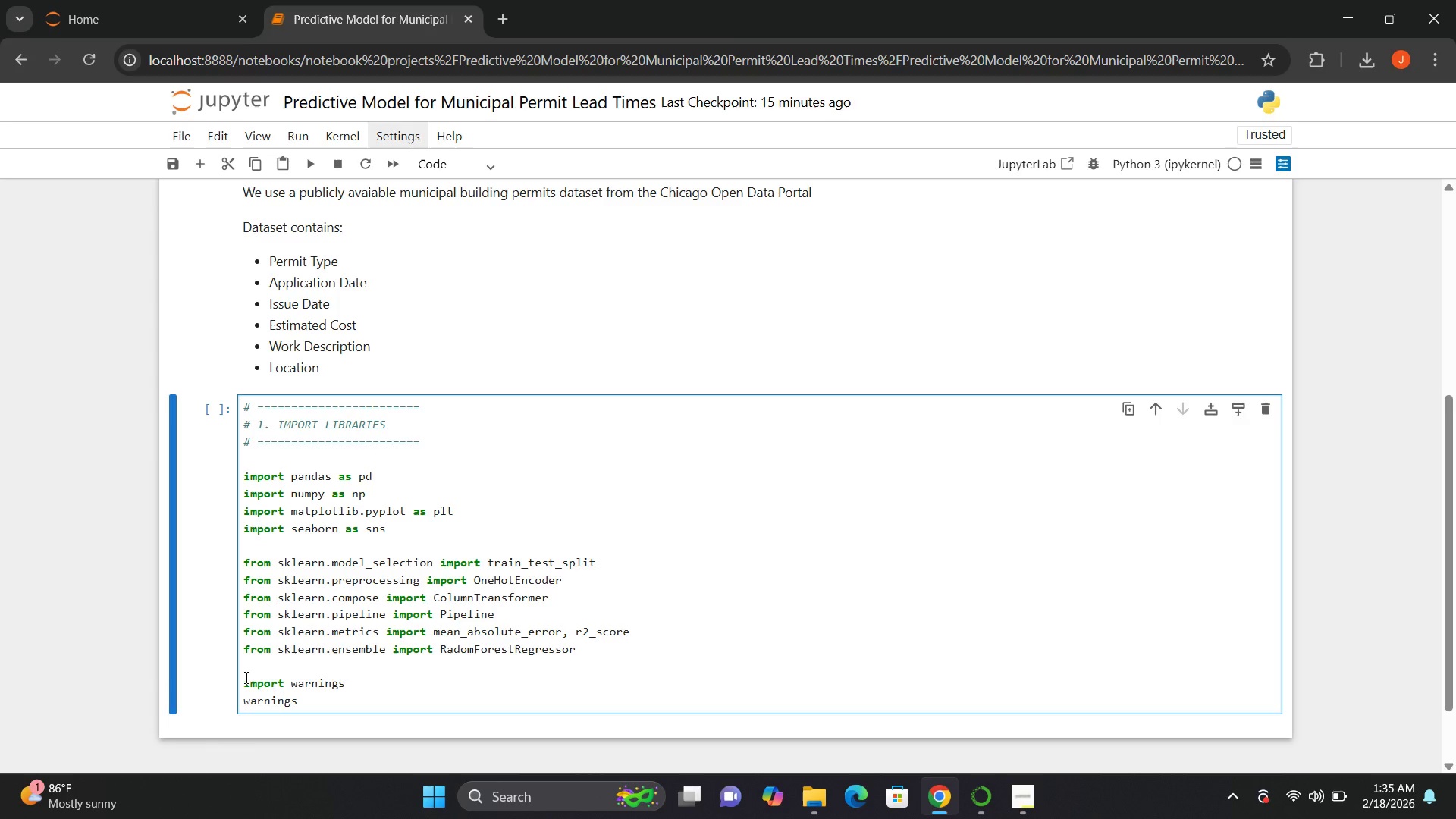 
key(ArrowRight)
 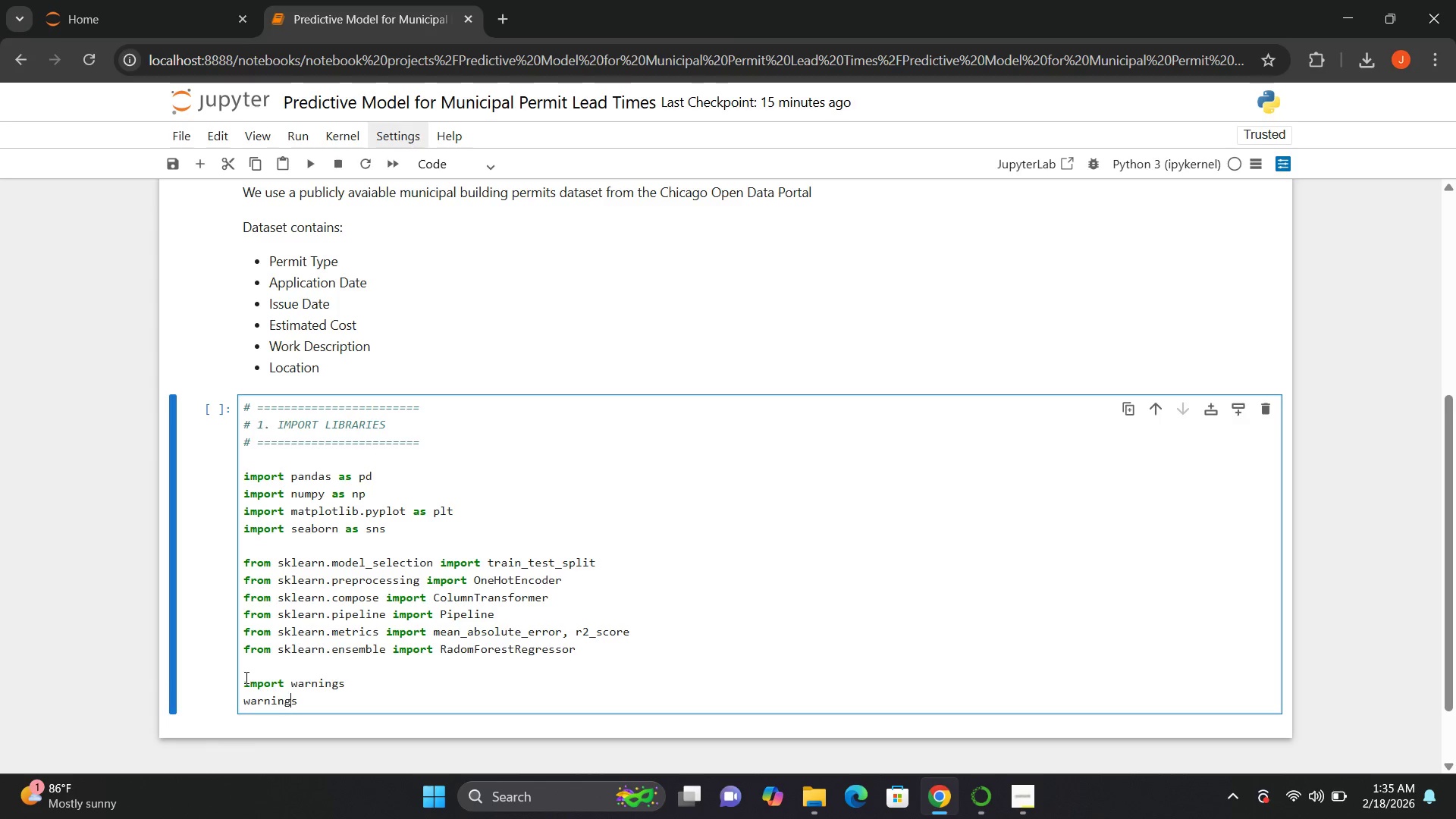 
key(ArrowRight)
 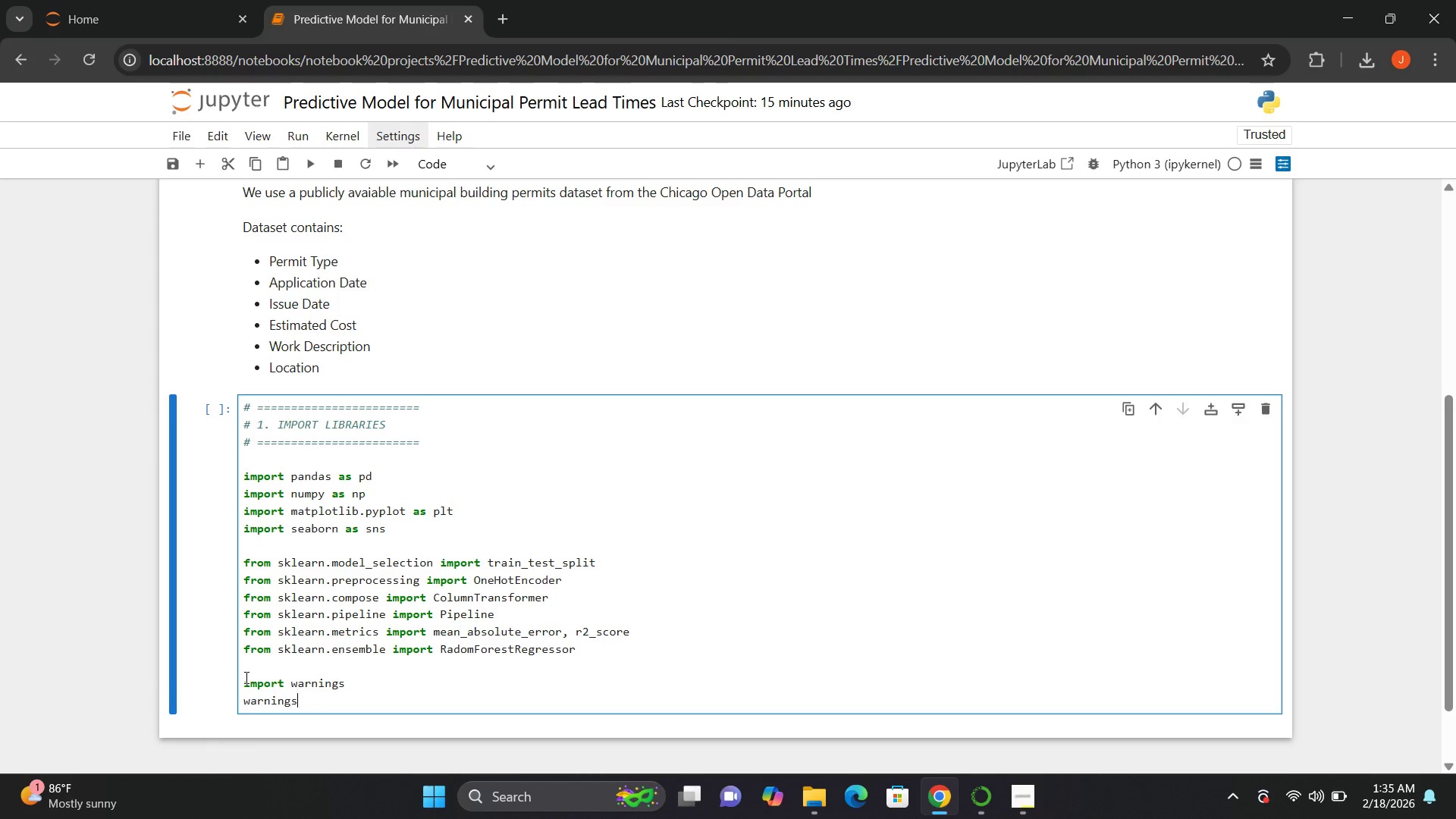 
key(ArrowRight)
 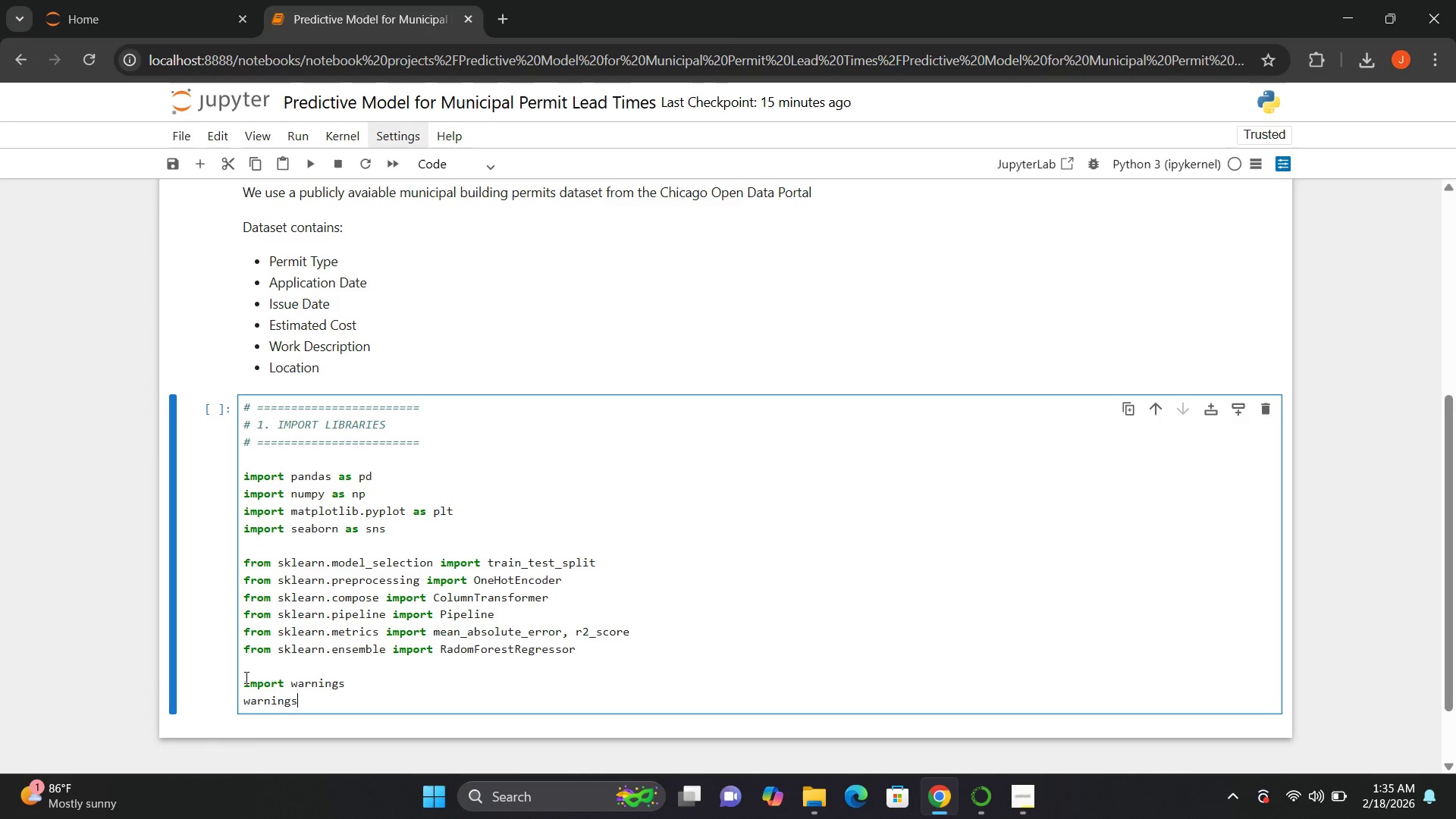 
key(Period)
 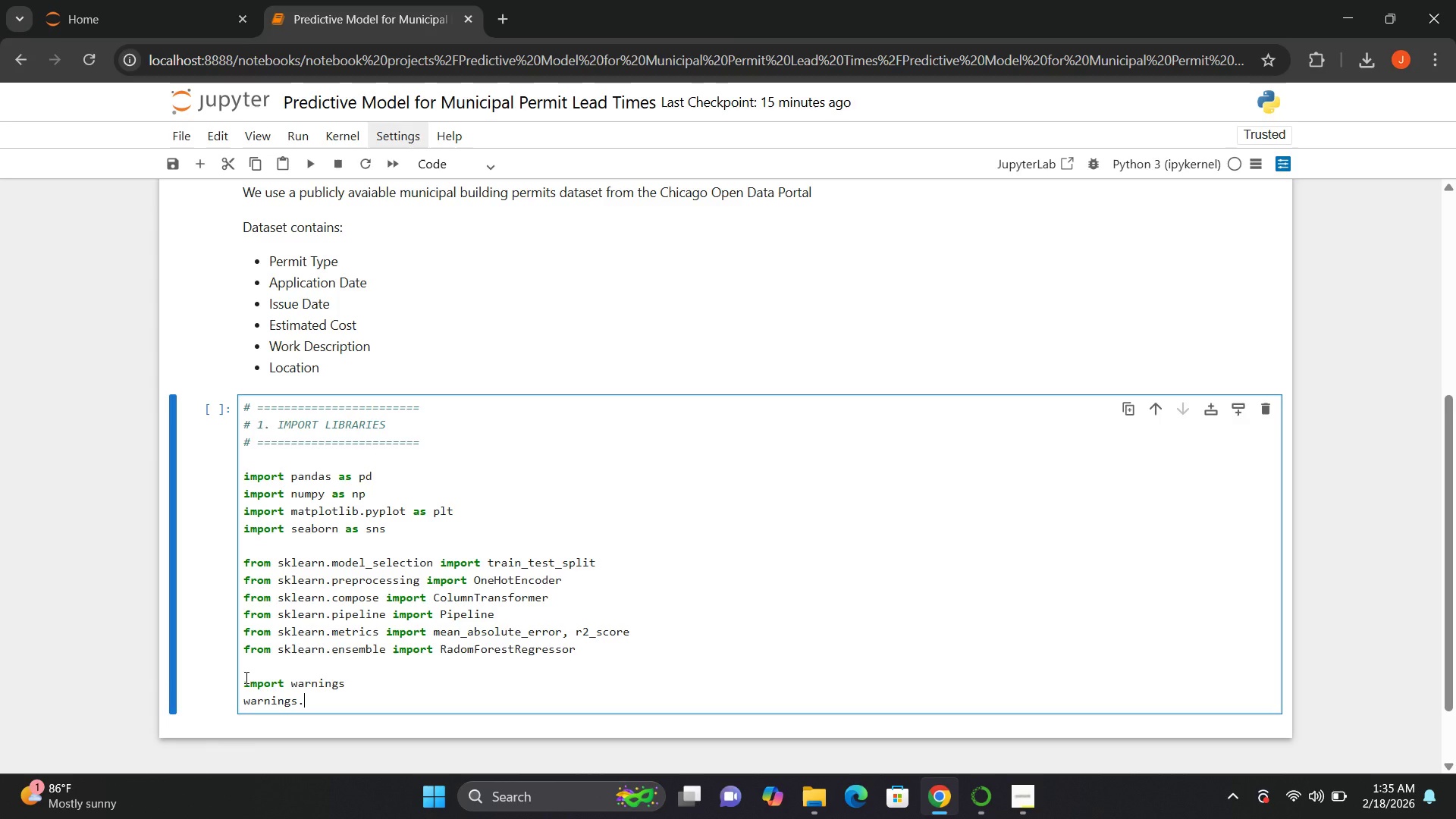 
wait(5.17)
 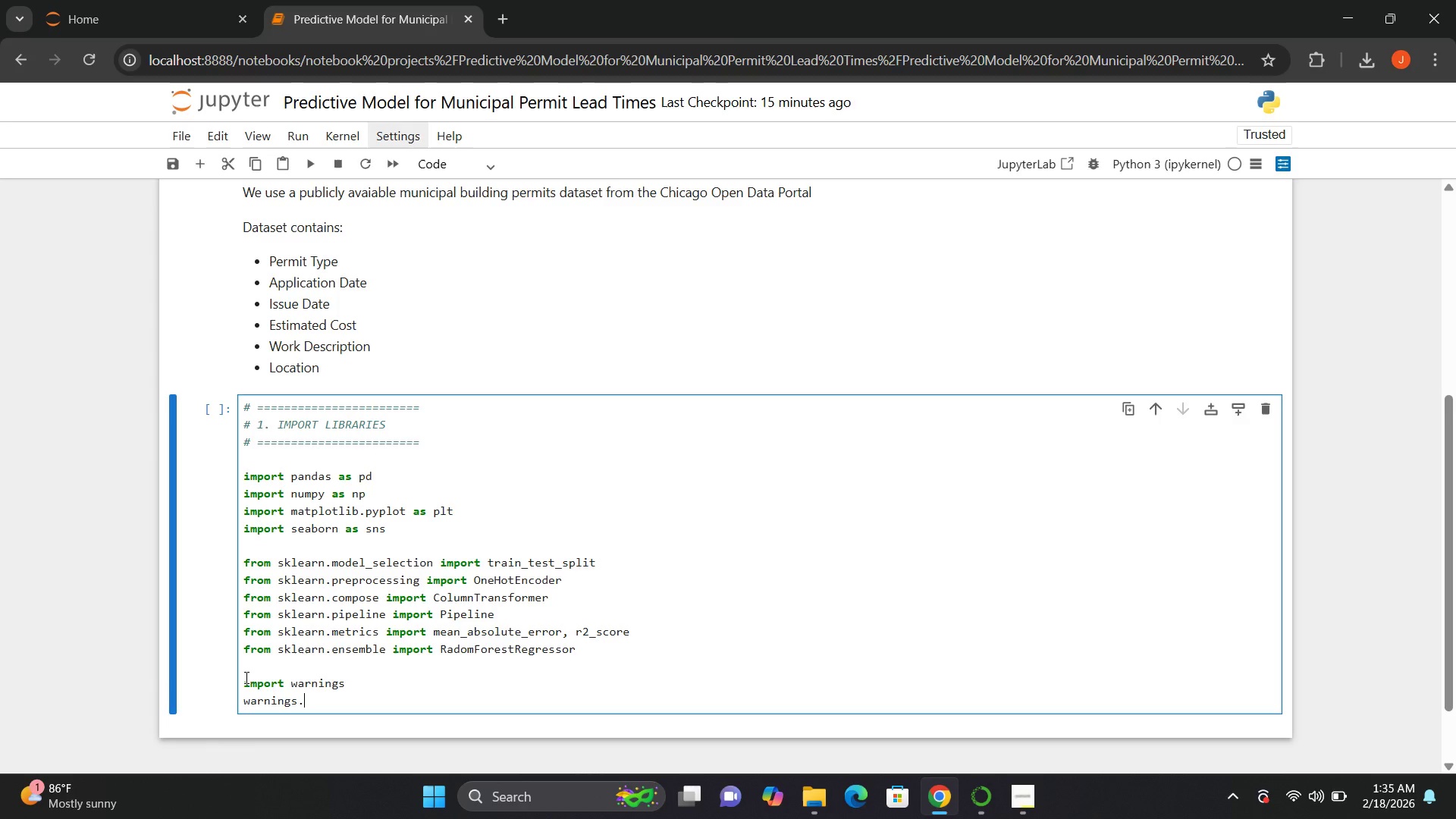 
type(filterwarning)
 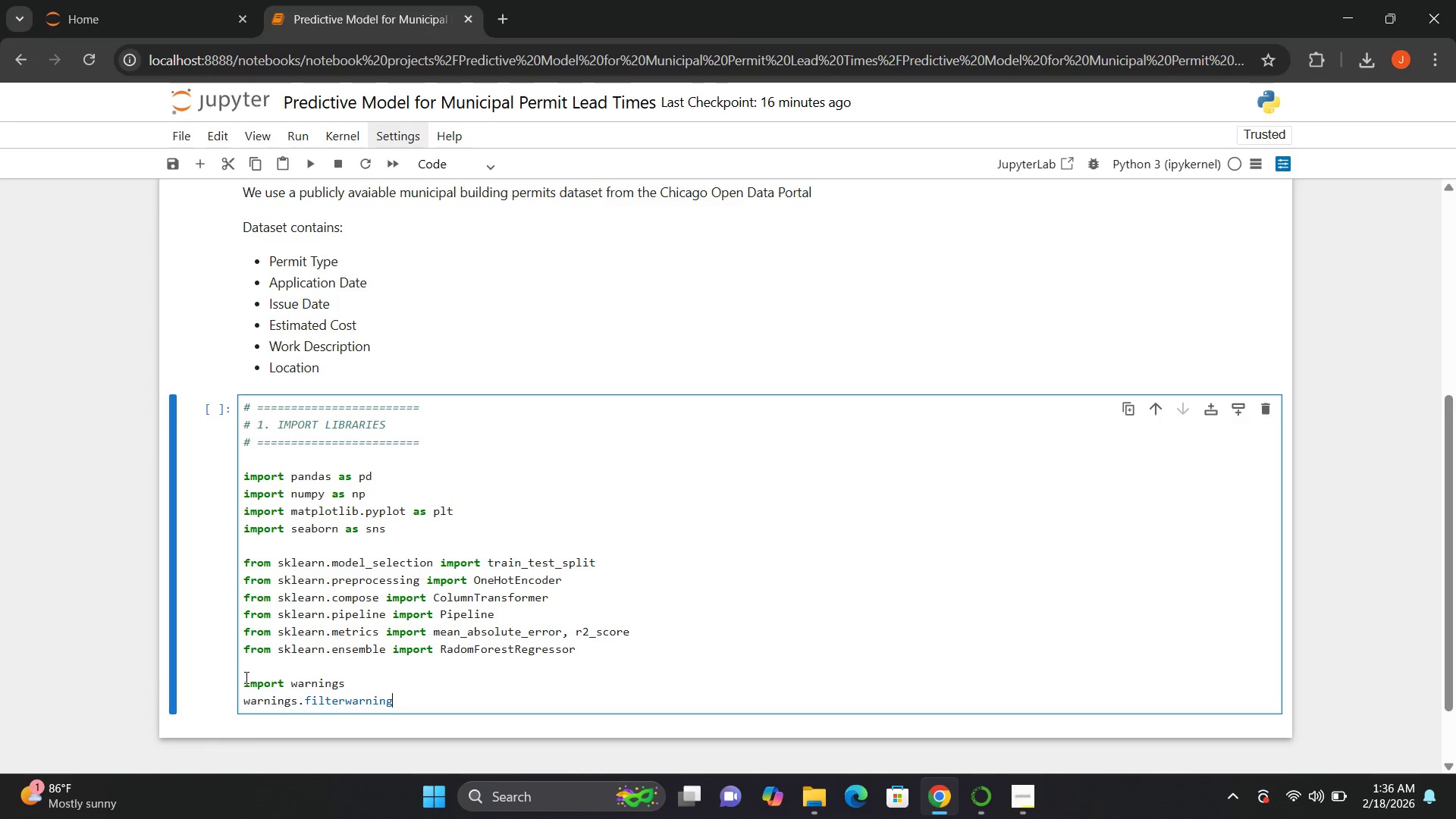 
type(s())
 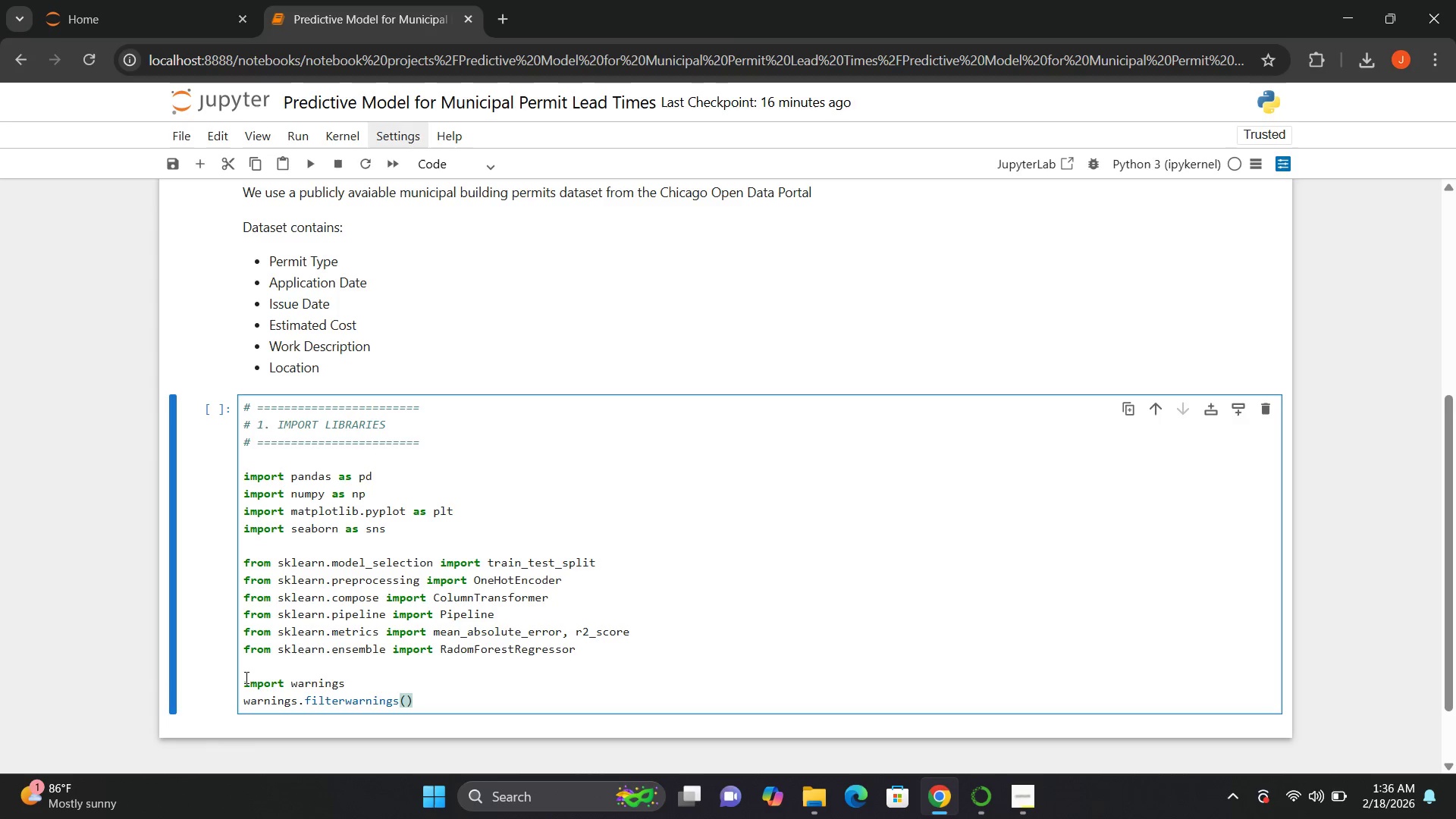 
key(ArrowLeft)
 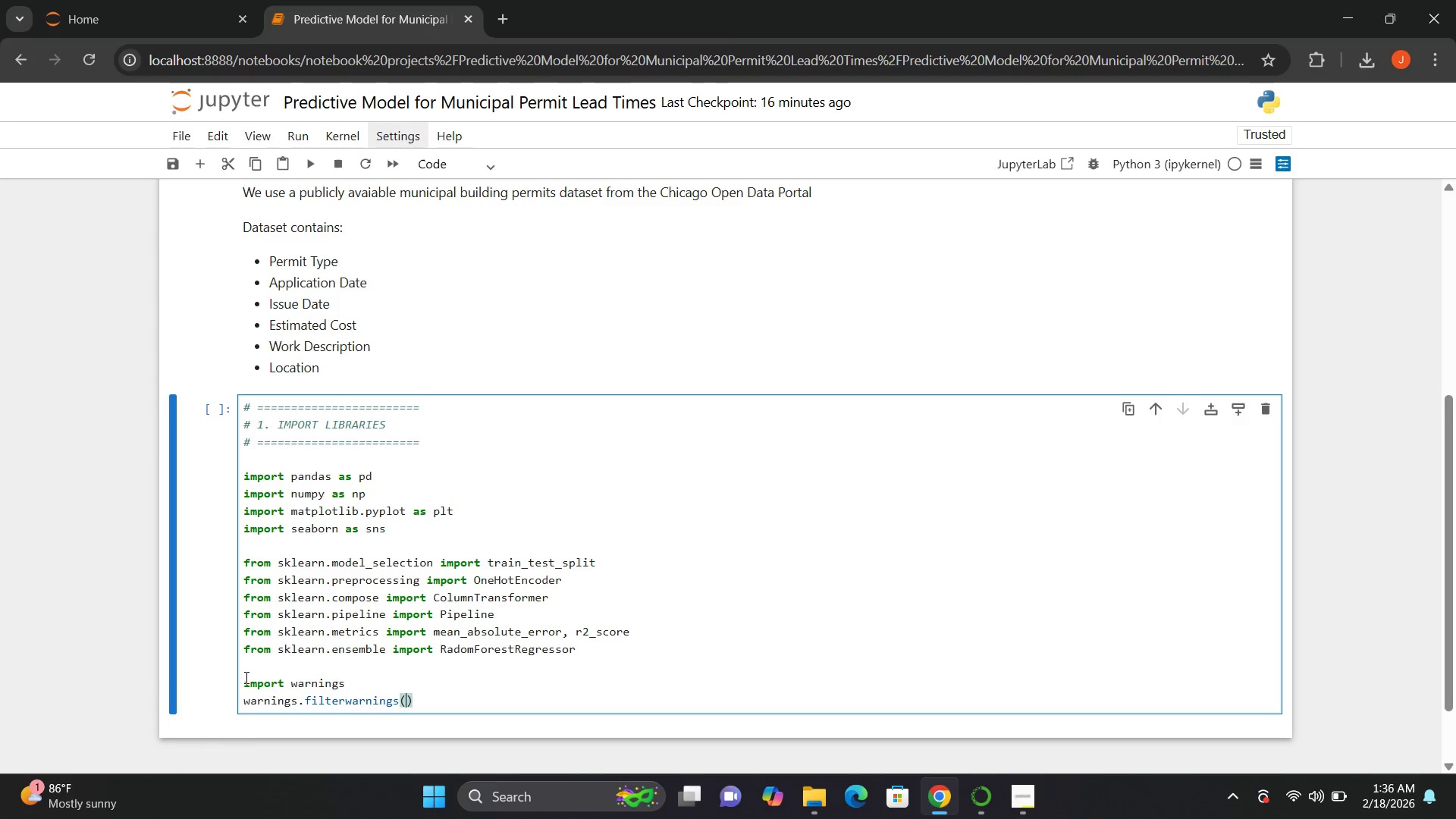 
key(Shift+Quote)
 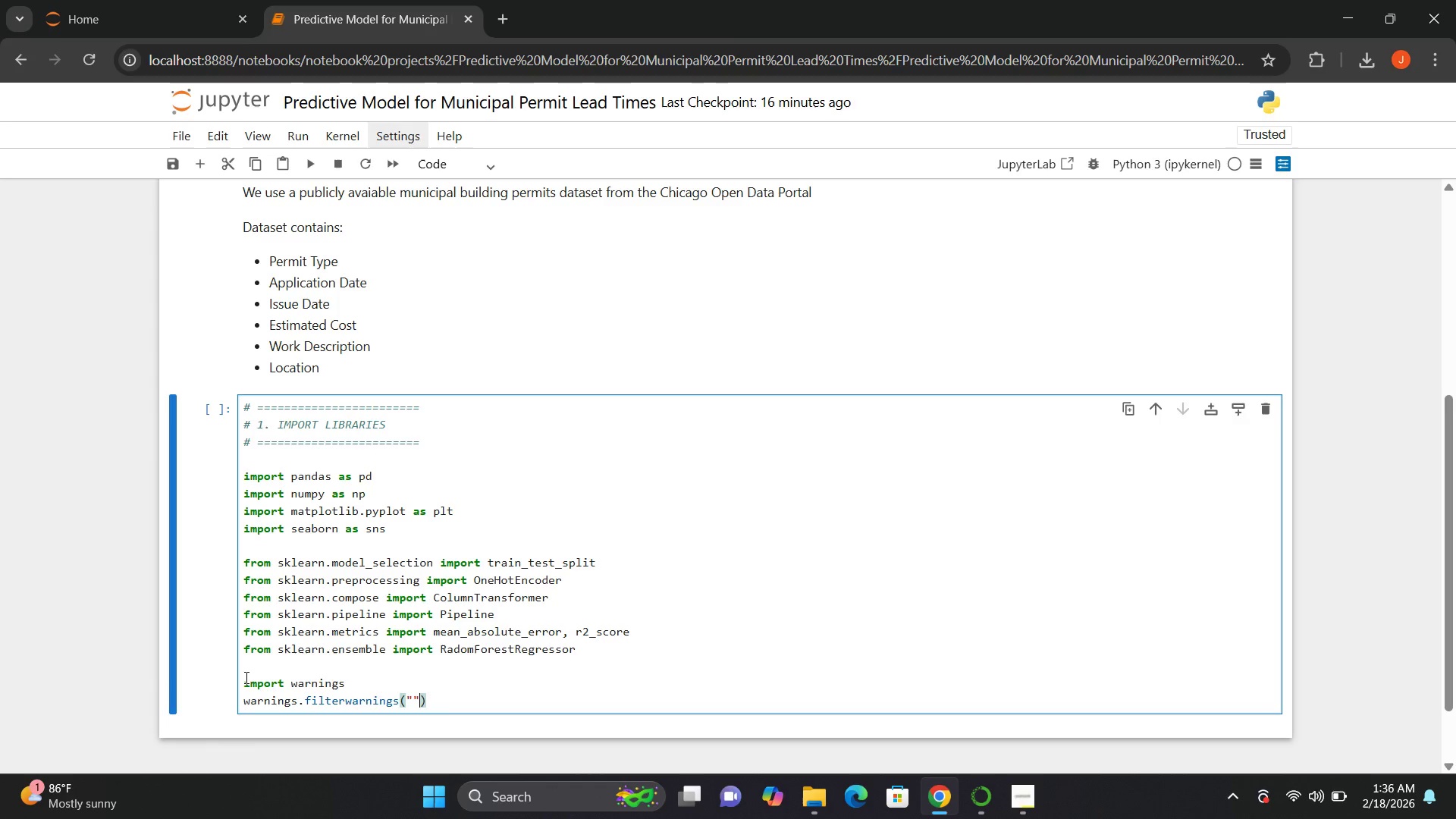 
key(Shift+Quote)
 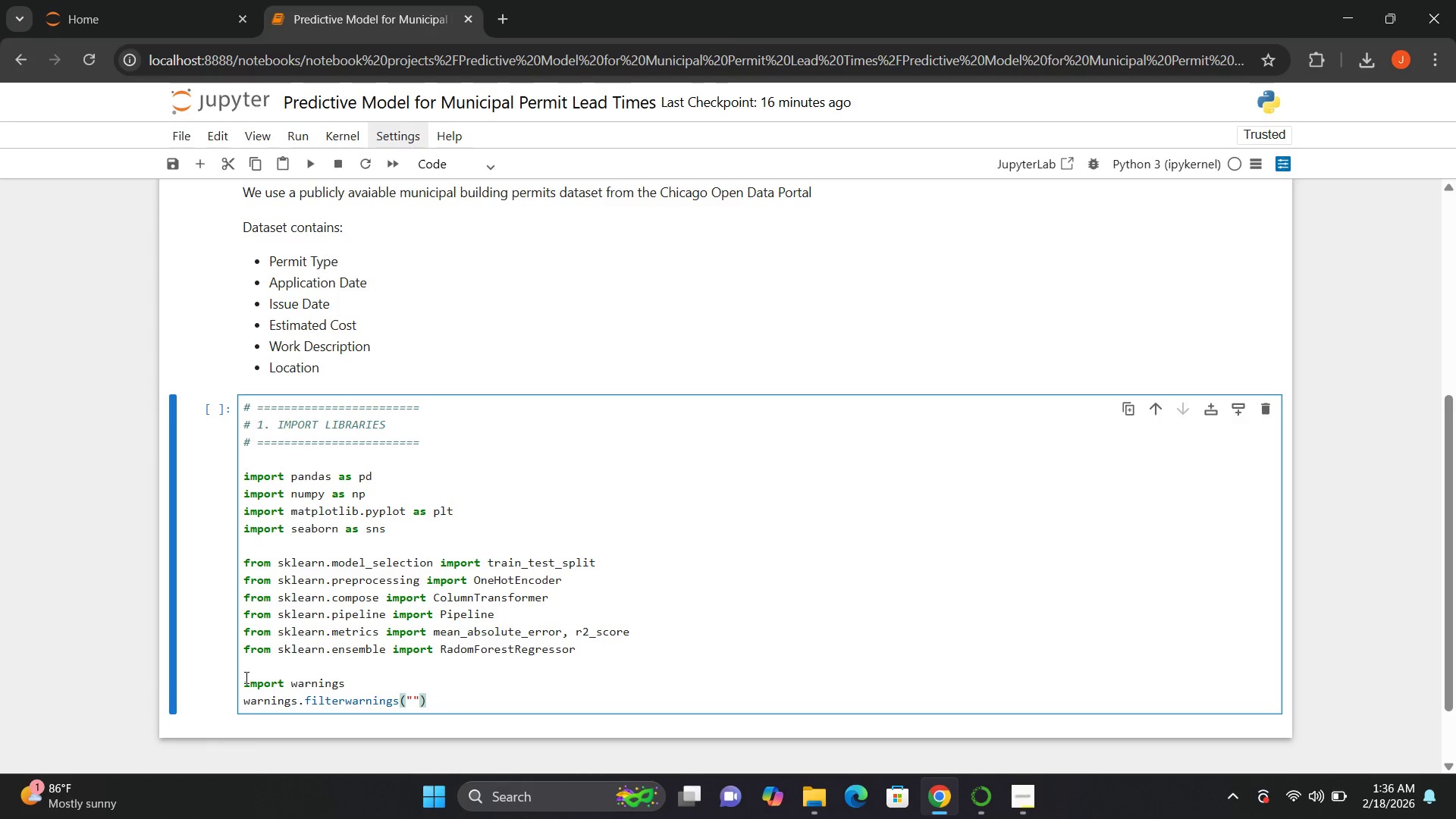 
key(ArrowLeft)
 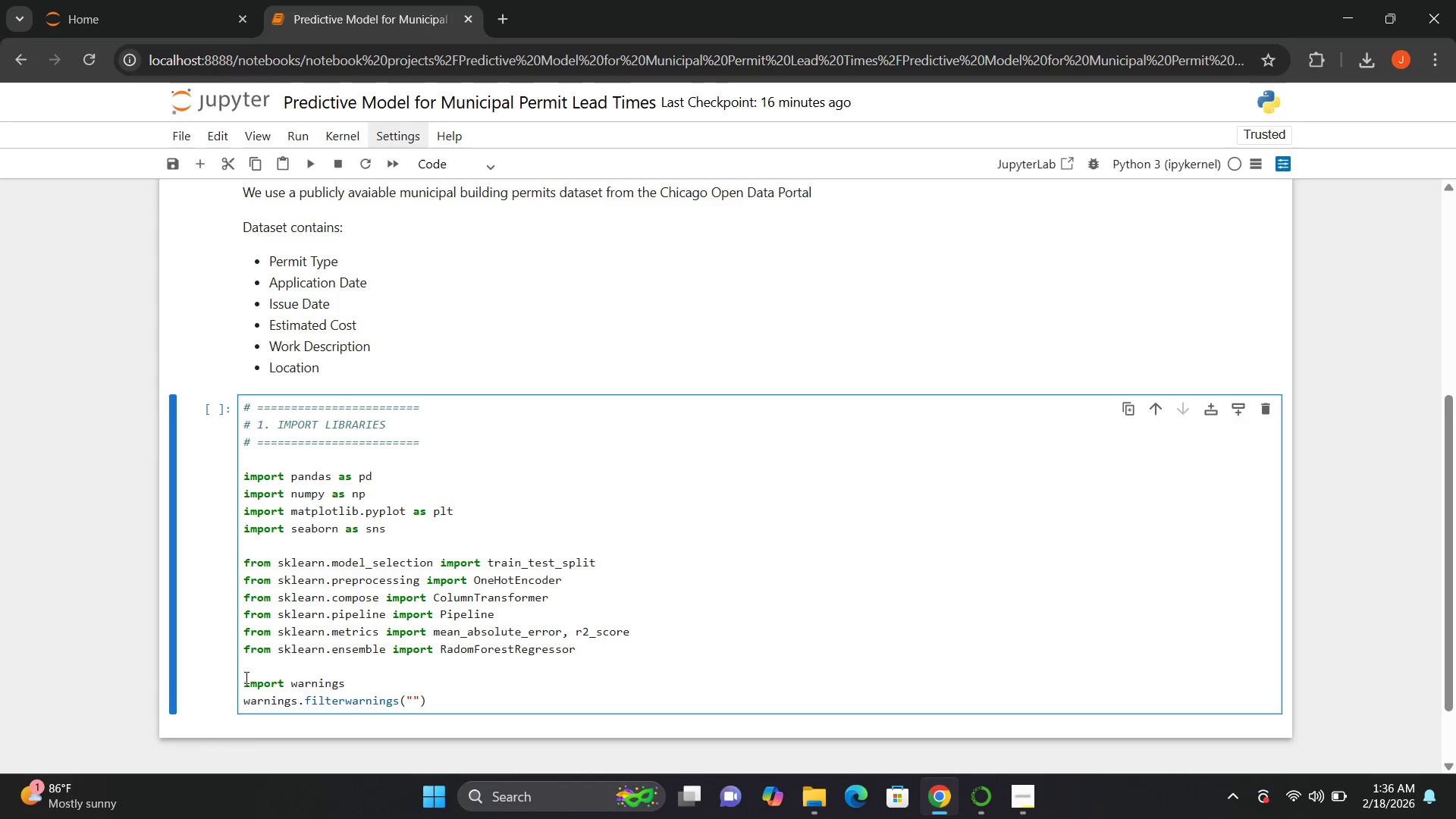 
type(ignore)
 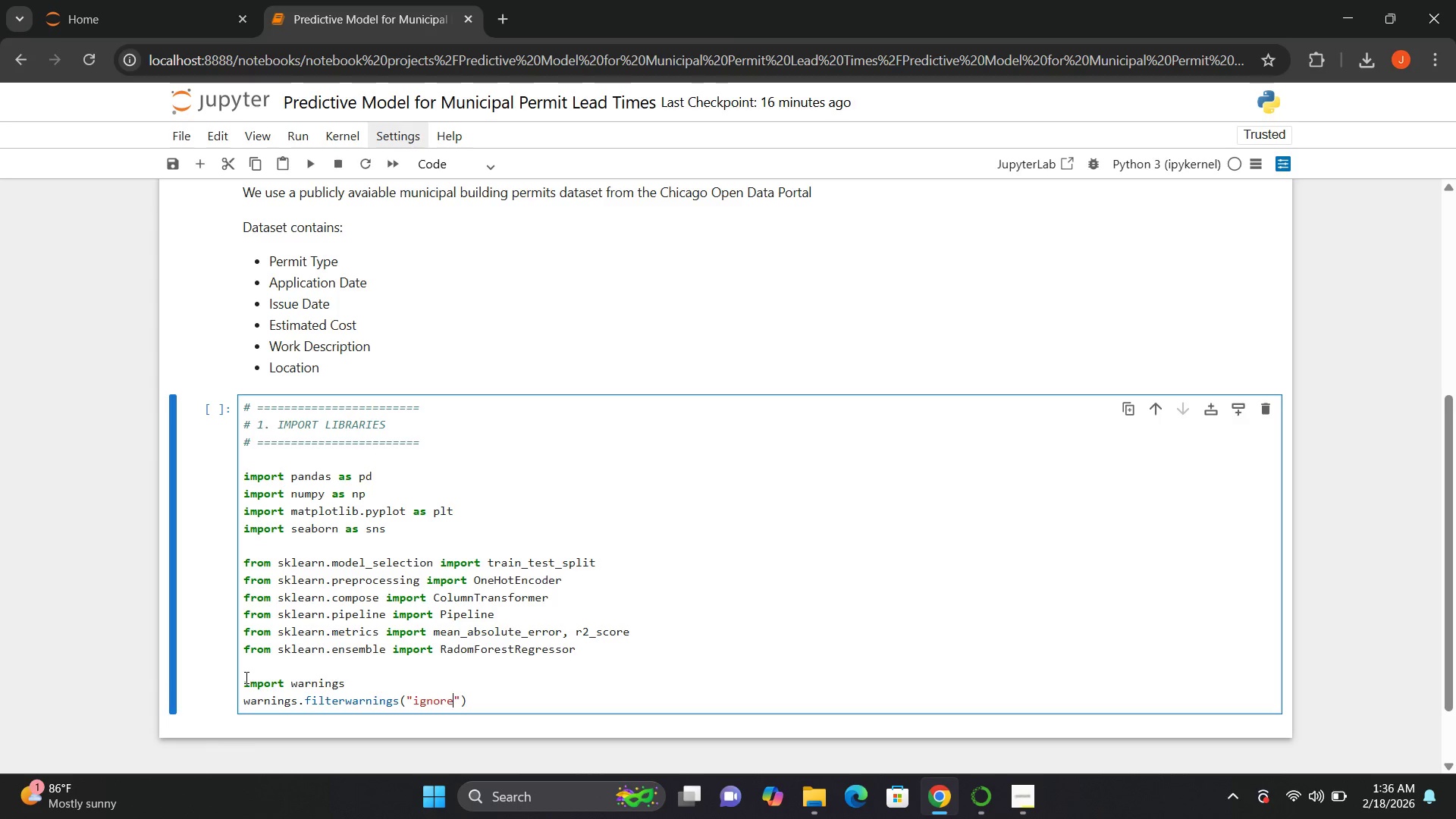 
key(Enter)
 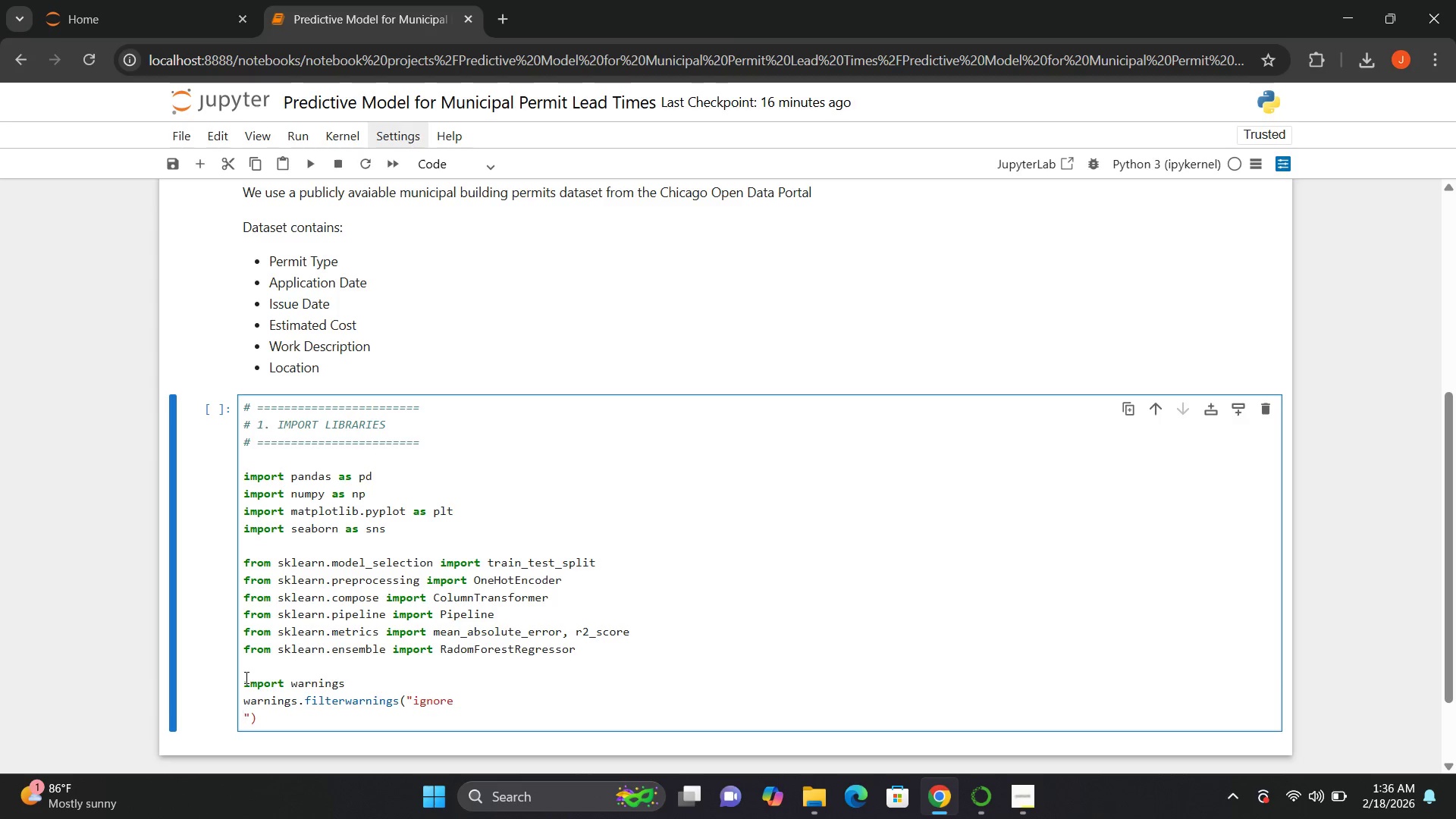 
key(Enter)
 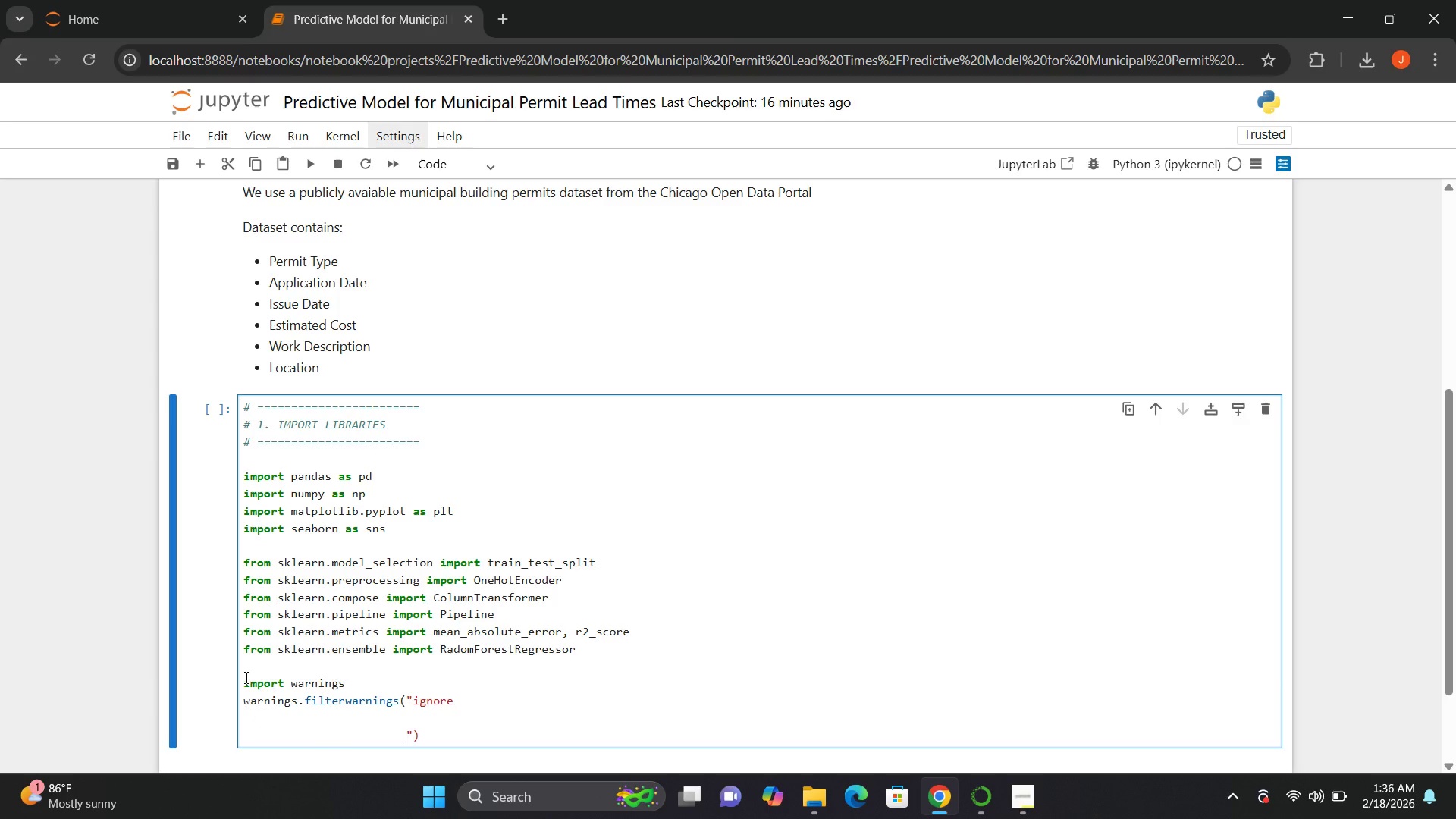 
key(Enter)
 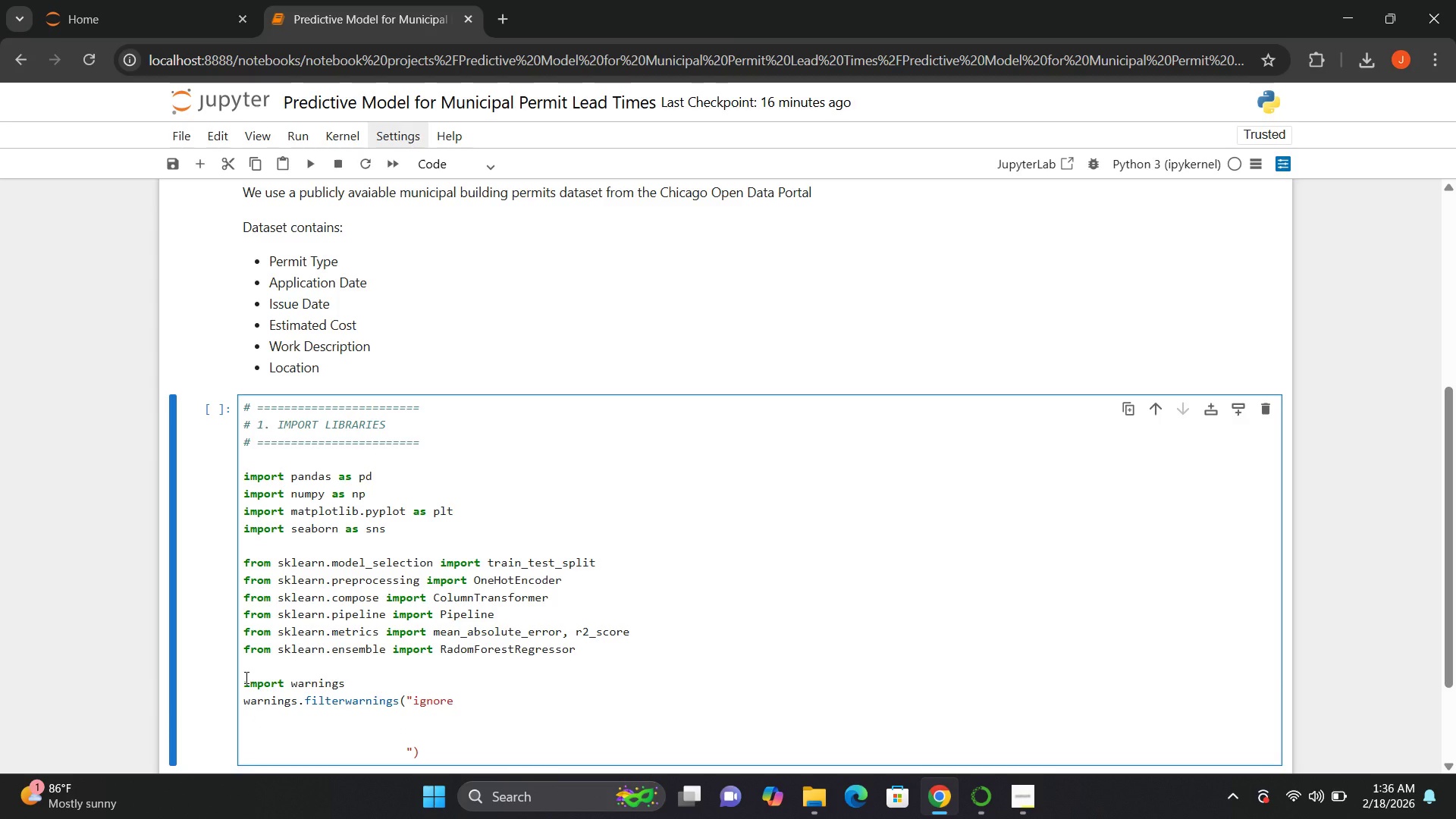 
key(Shift+3)
 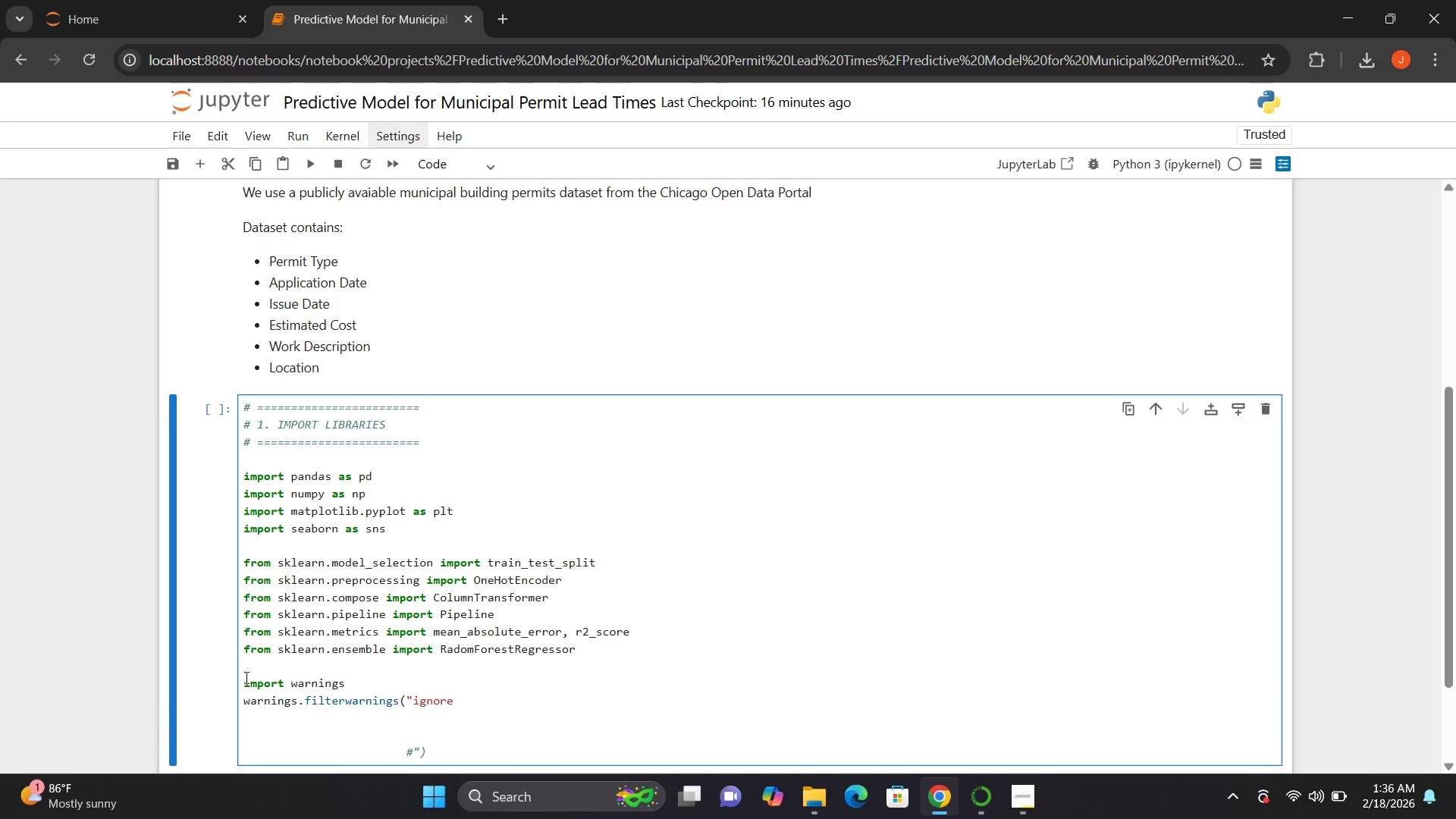 
key(Control+Z)
 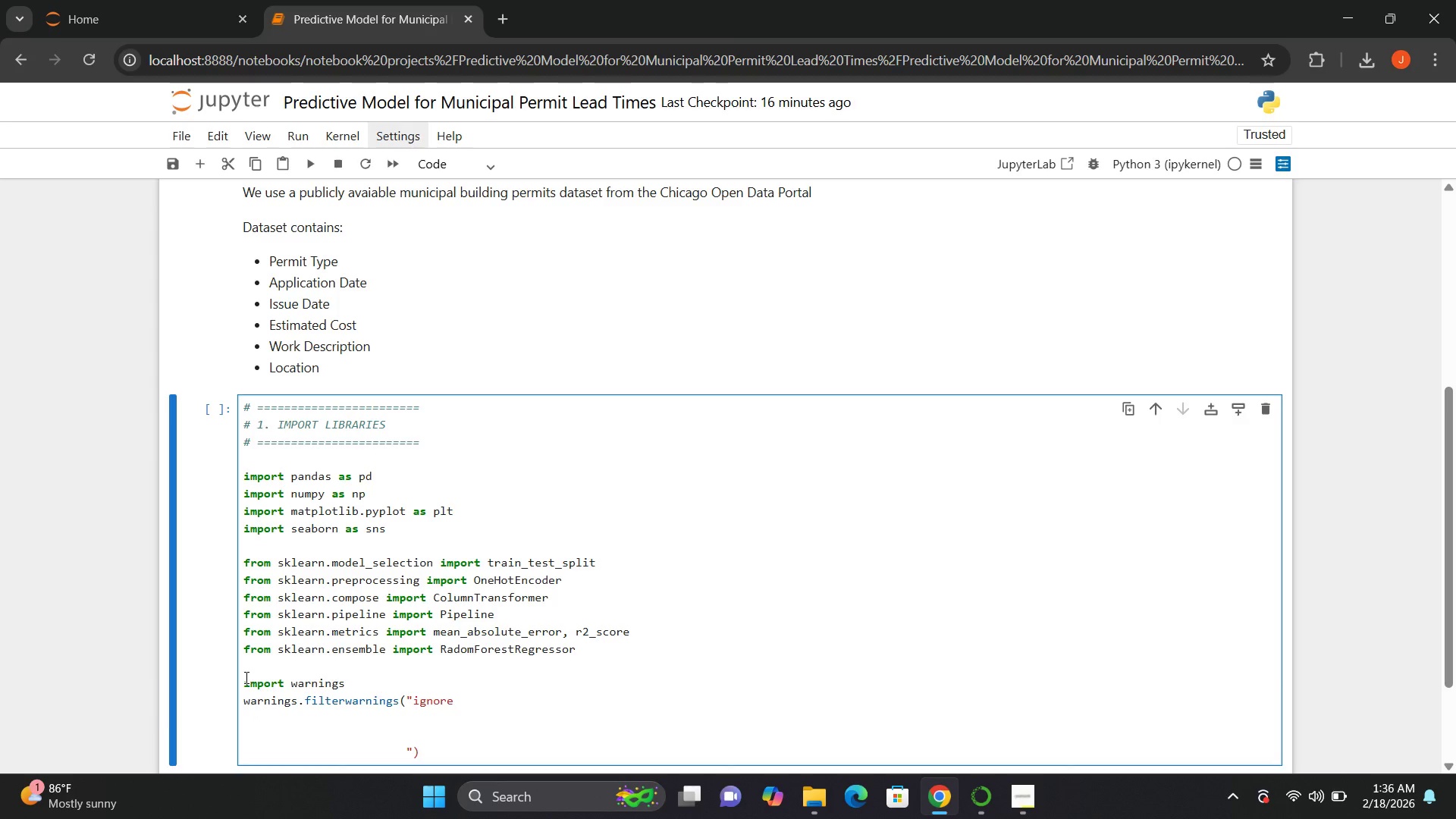 
key(Control+Z)
 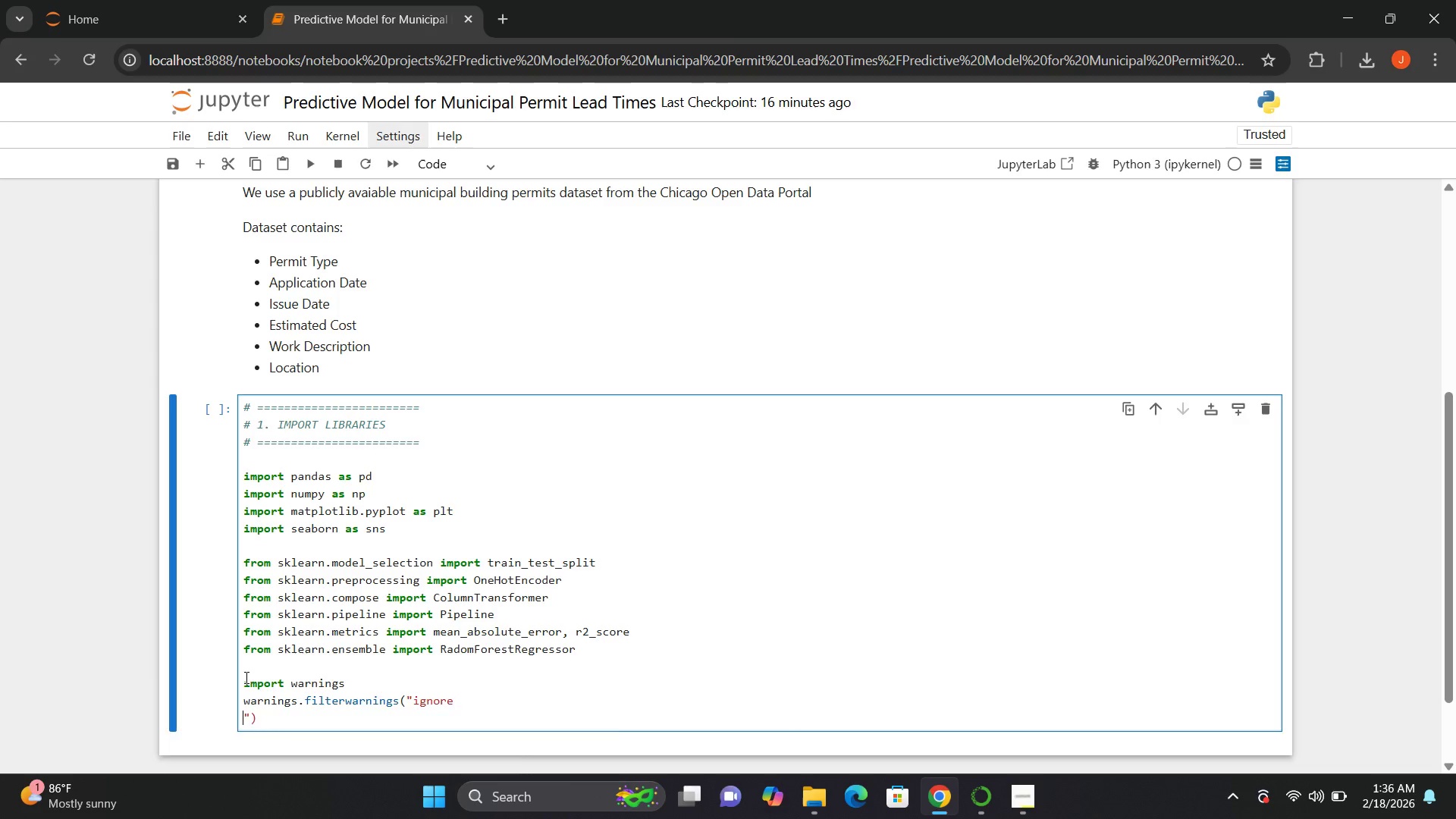 
key(Control+Z)
 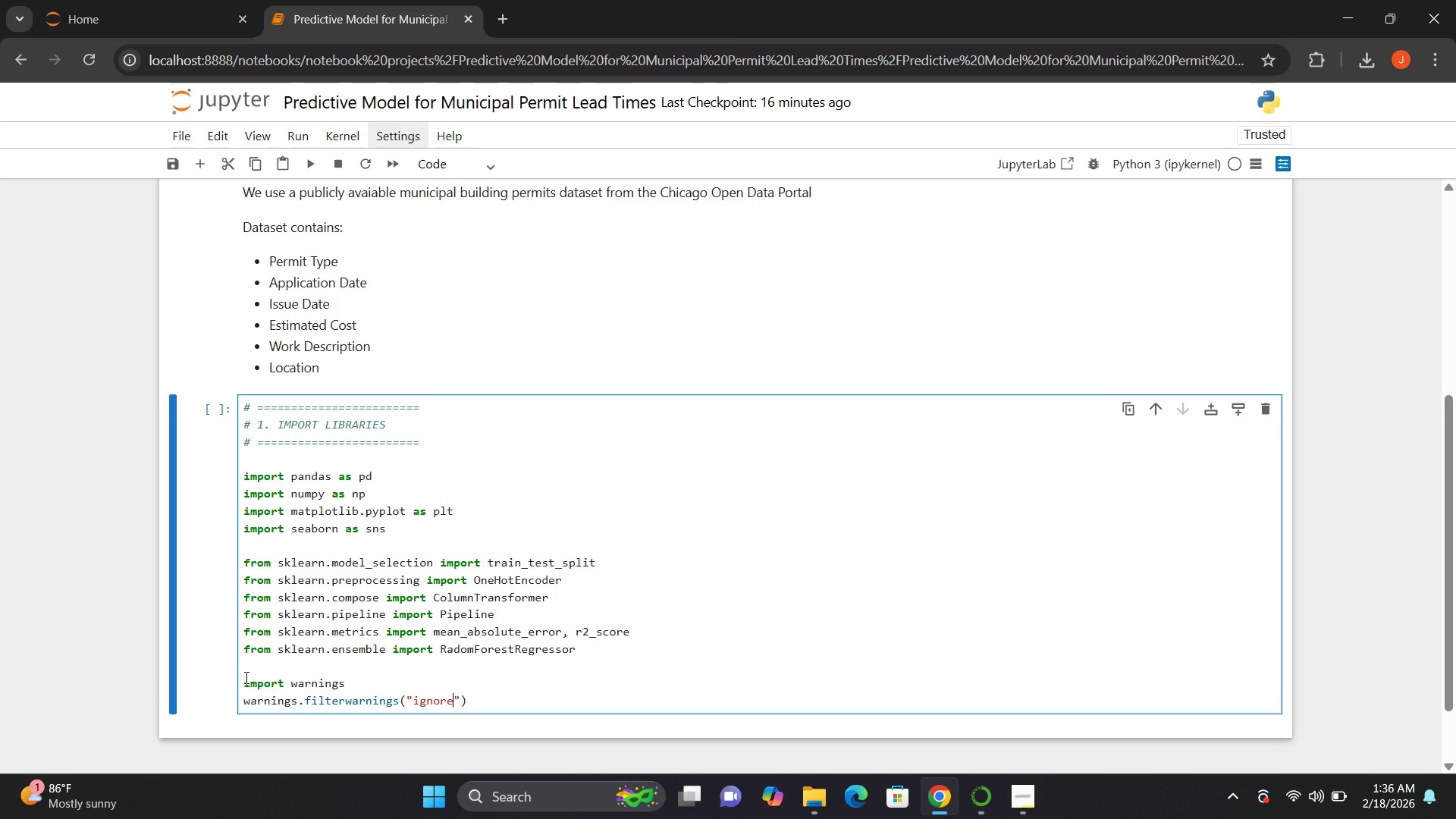 
key(ArrowRight)
 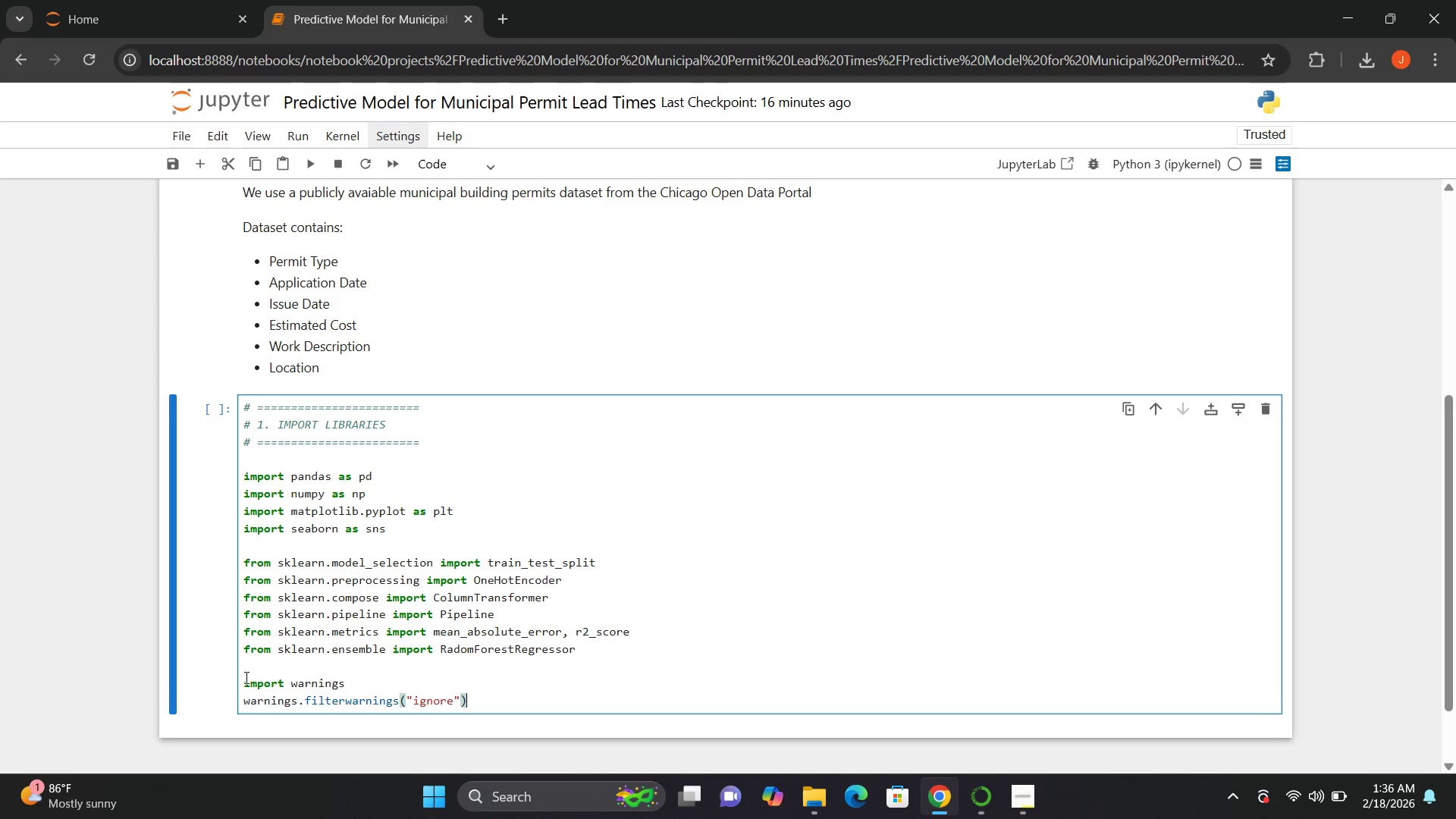 
key(ArrowRight)
 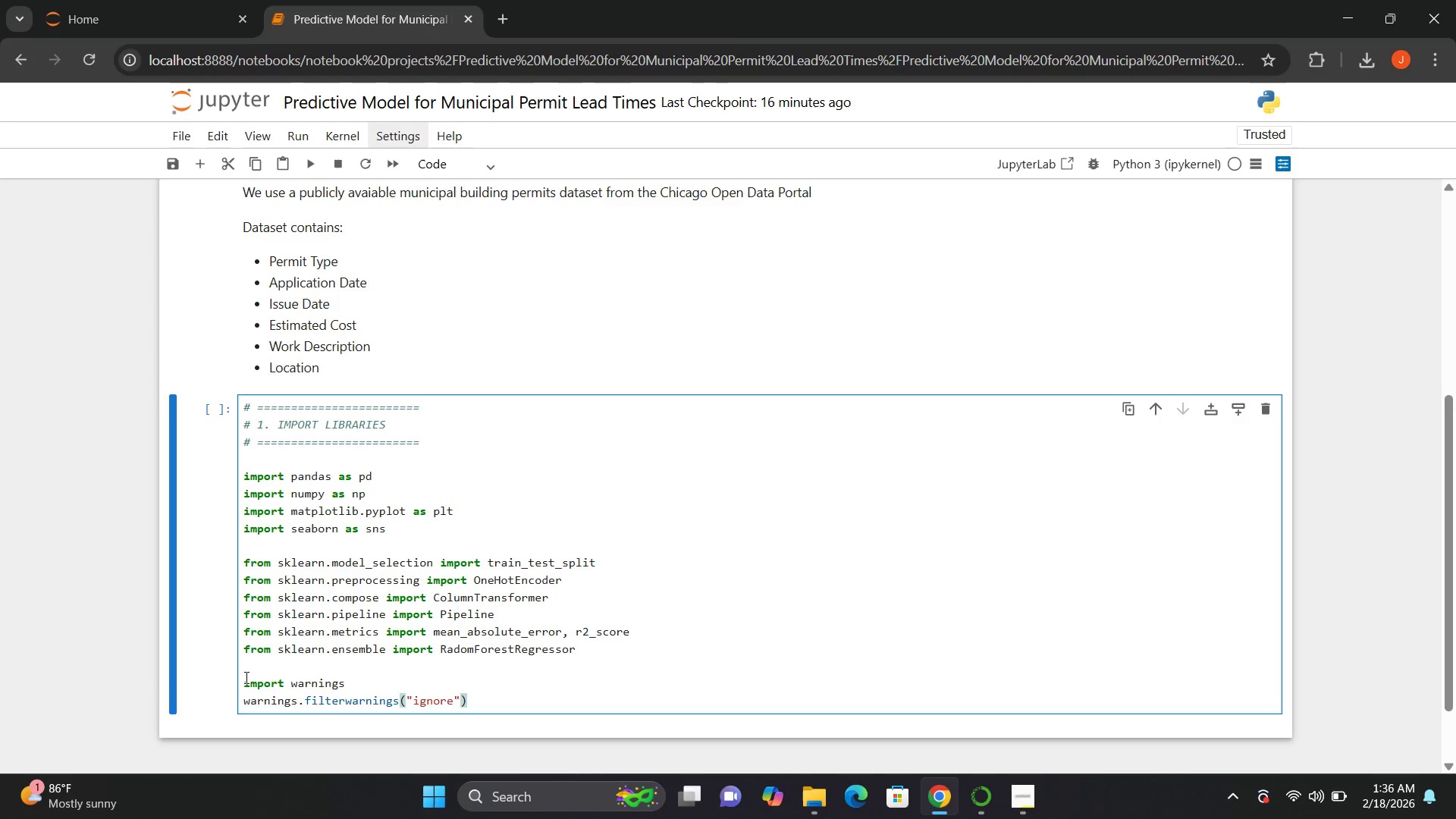 
key(Enter)
 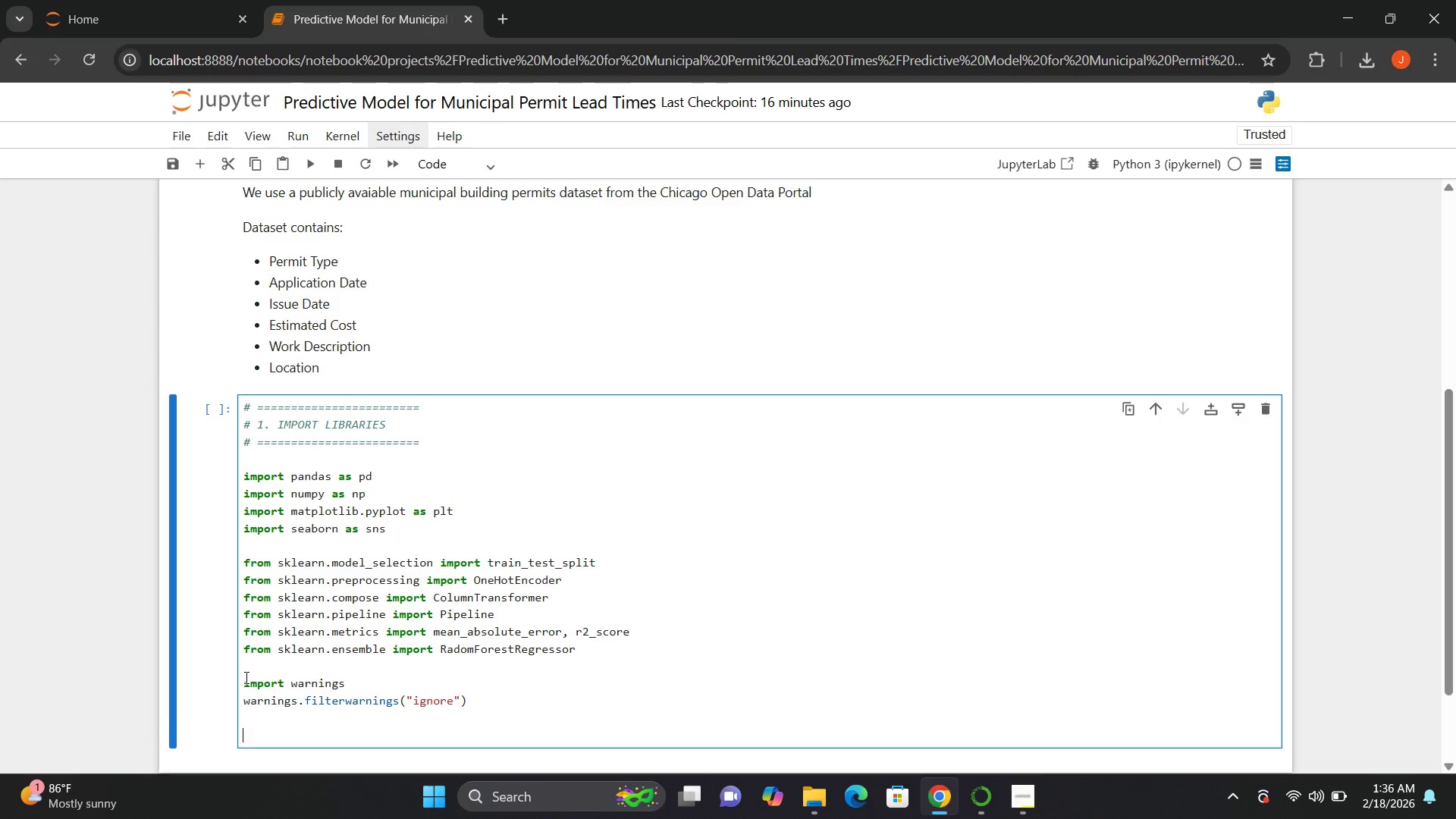 
key(Enter)
 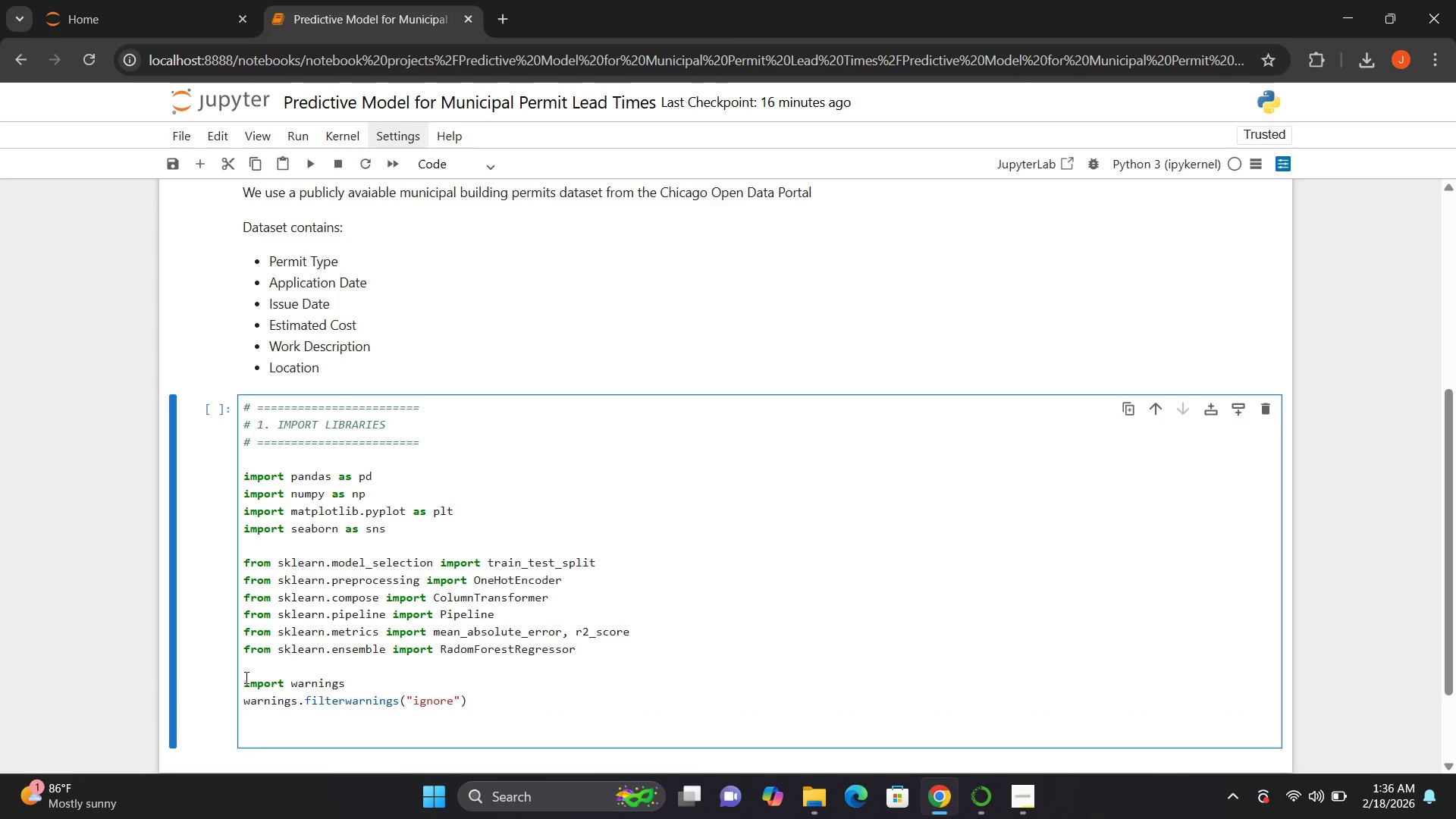 
key(Enter)
 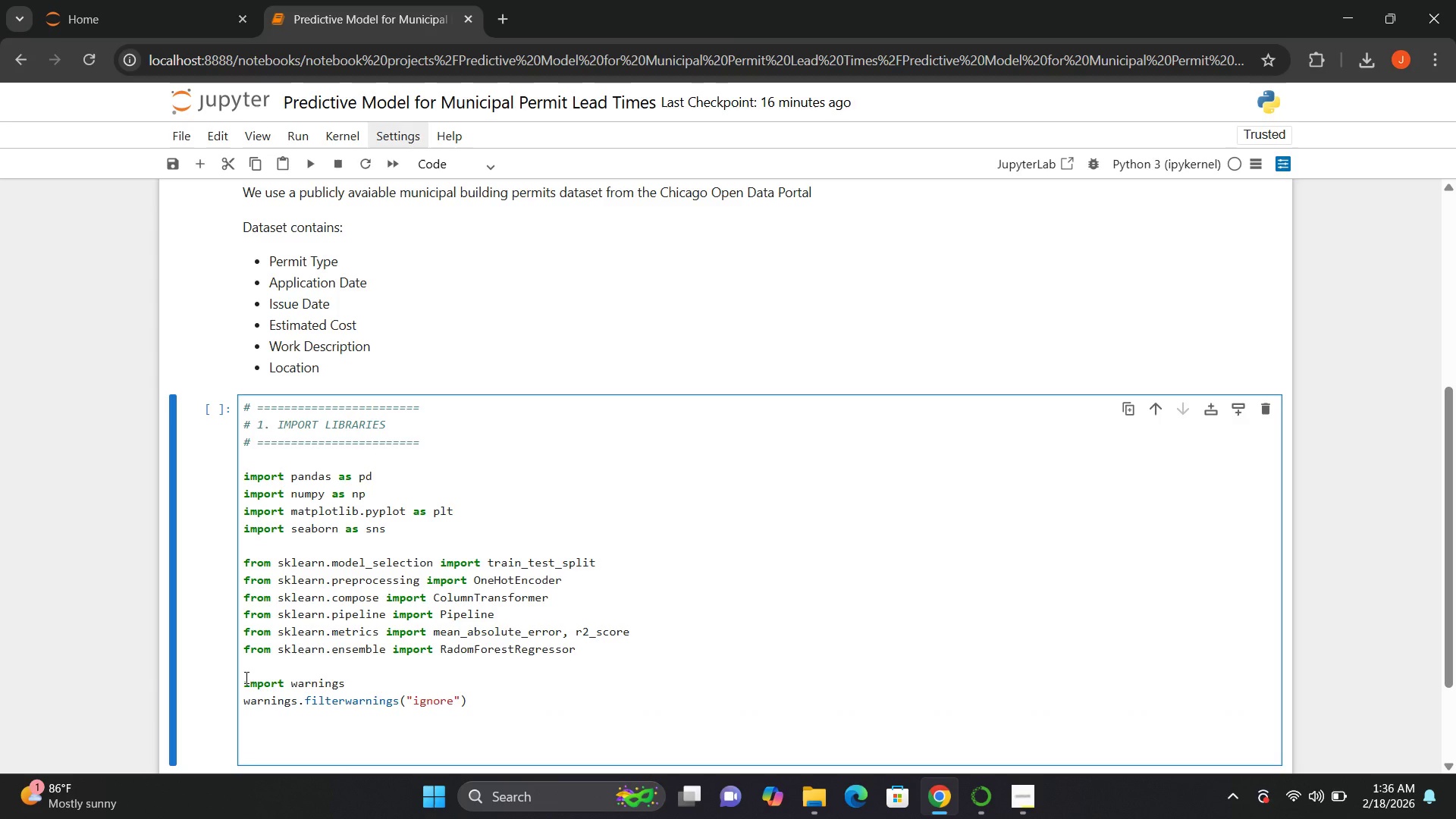 
type(# Display settings)
 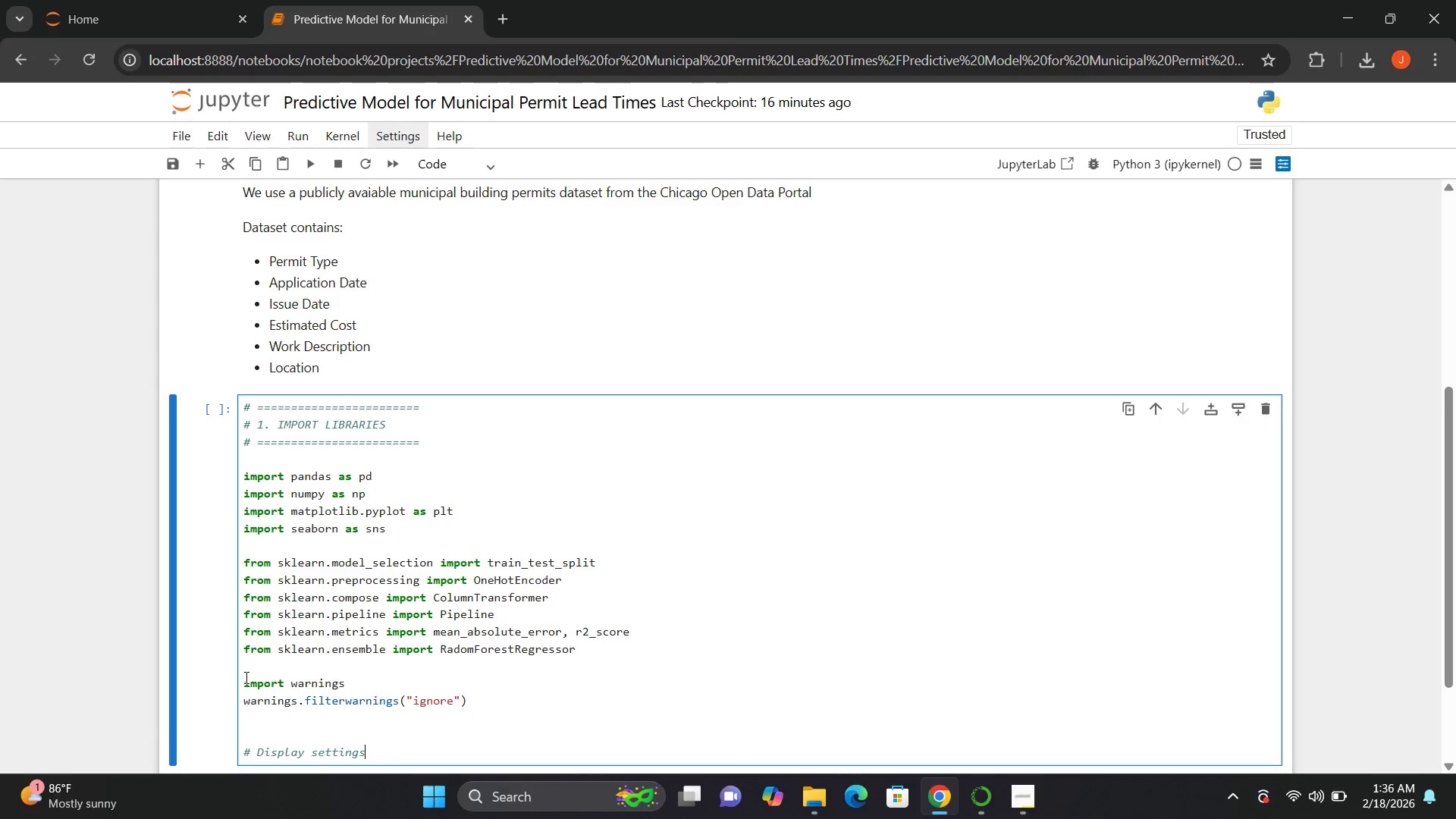 
key(Enter)
 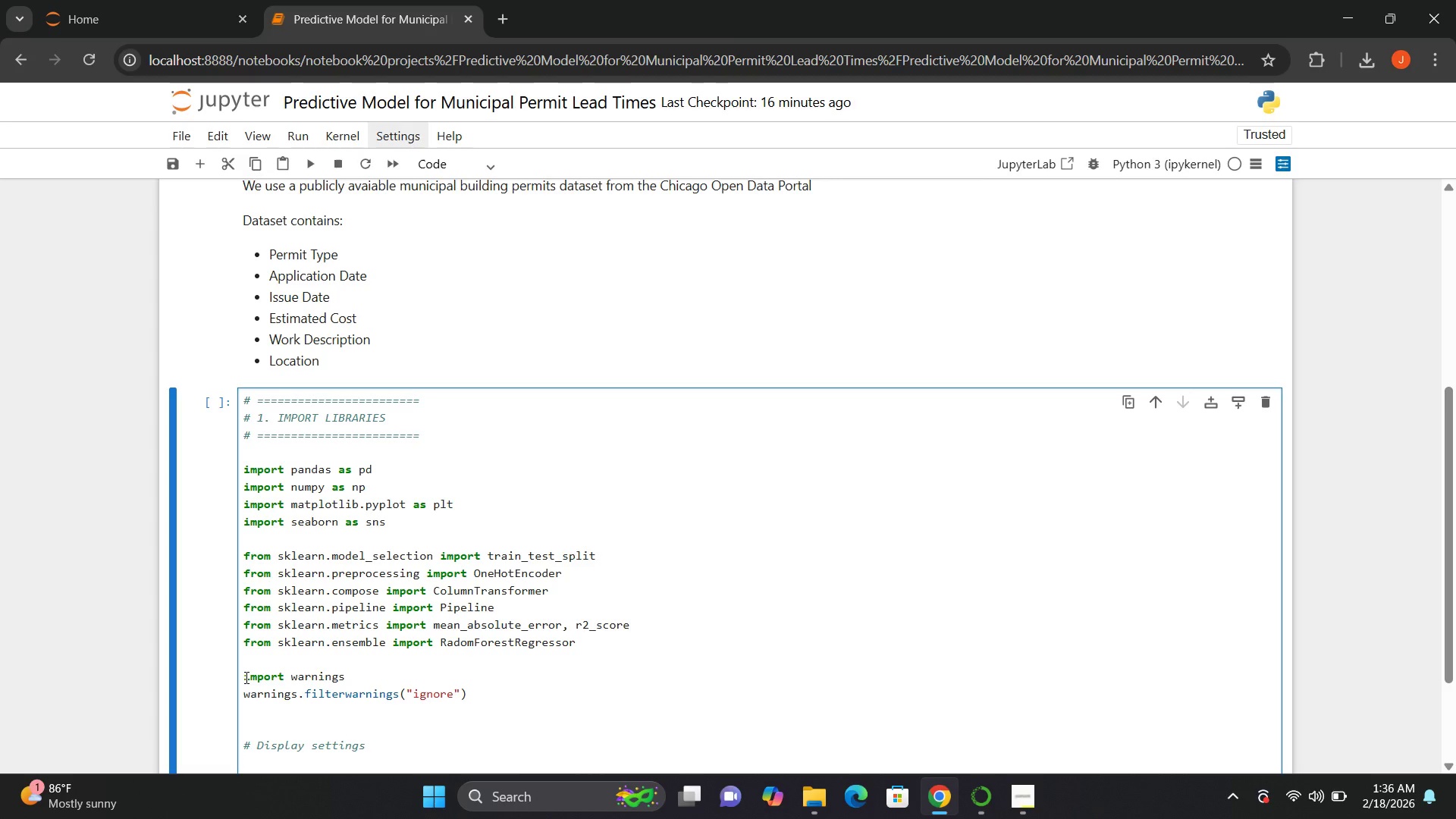 
type(pd.set_option())
 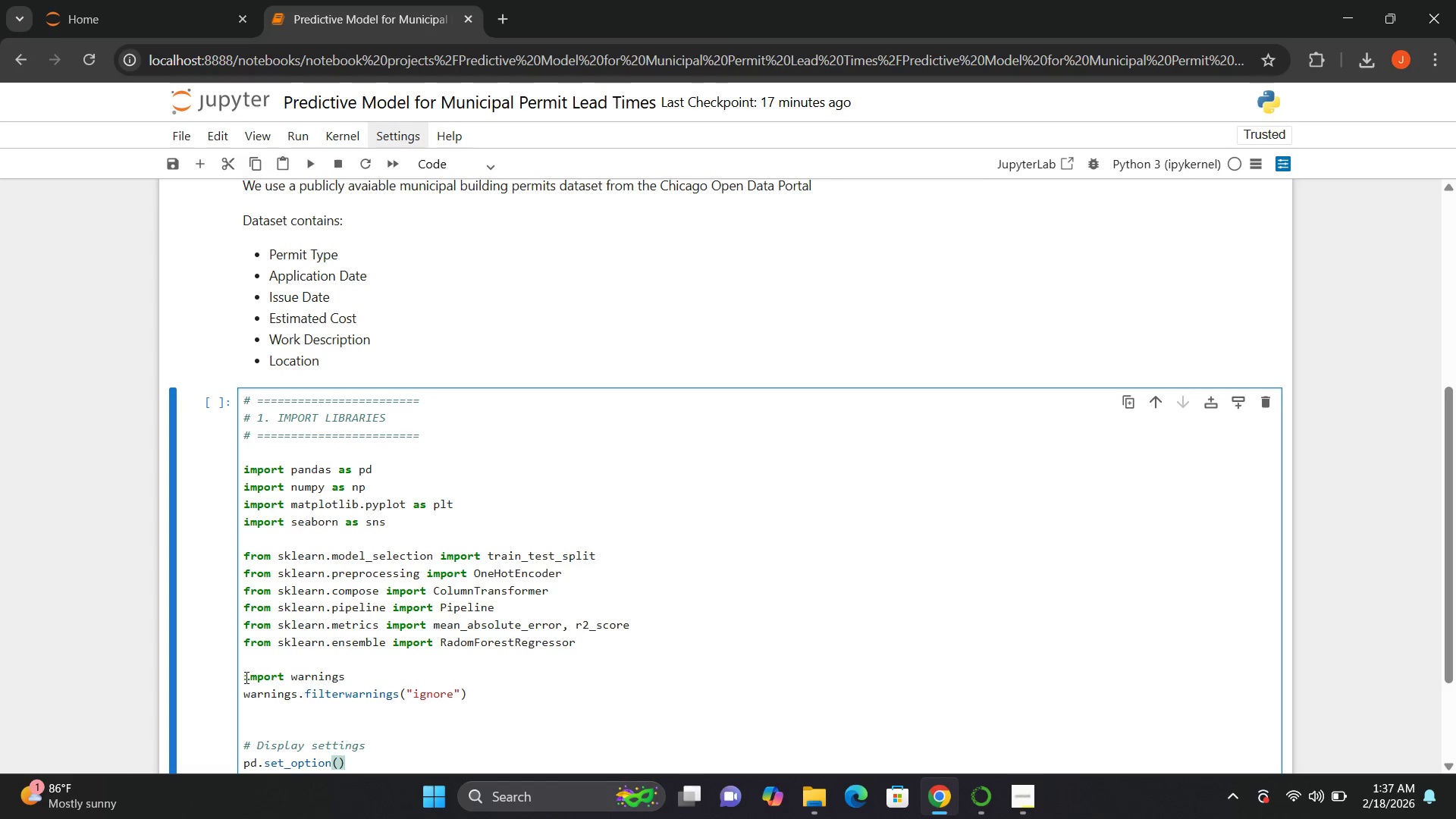 
key(ArrowLeft)
 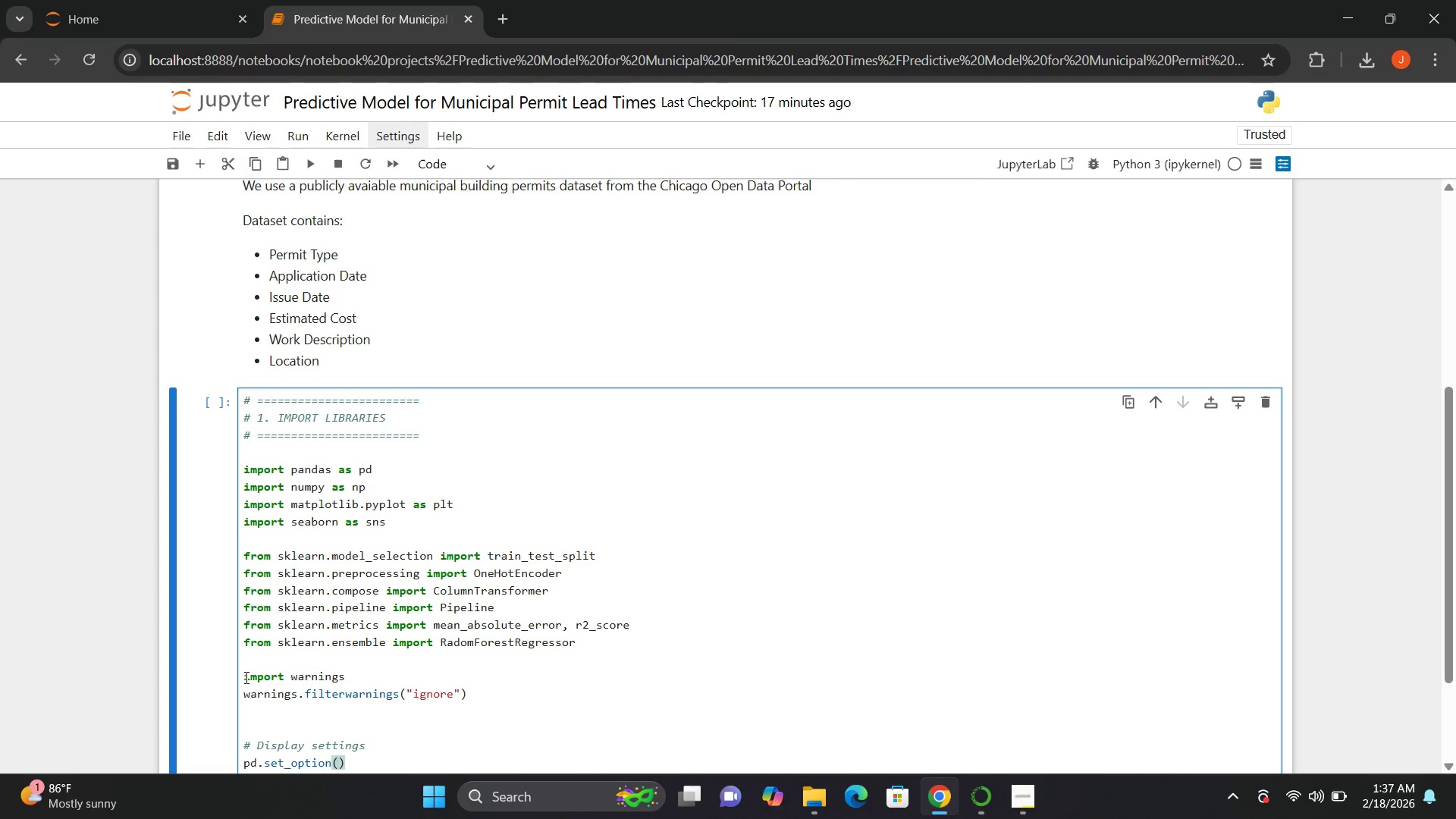 
key(Shift+Quote)
 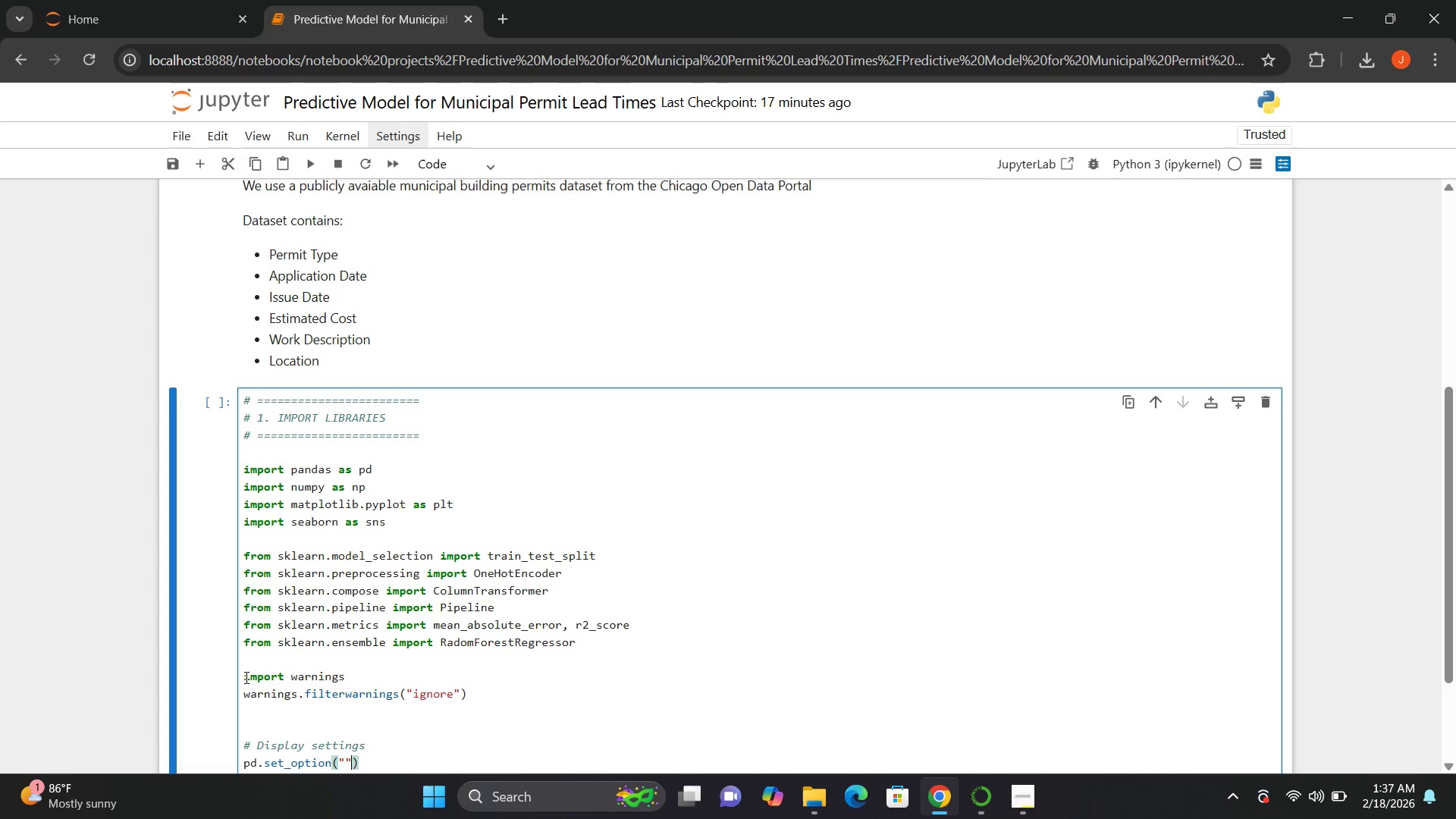 
key(Shift+Quote)
 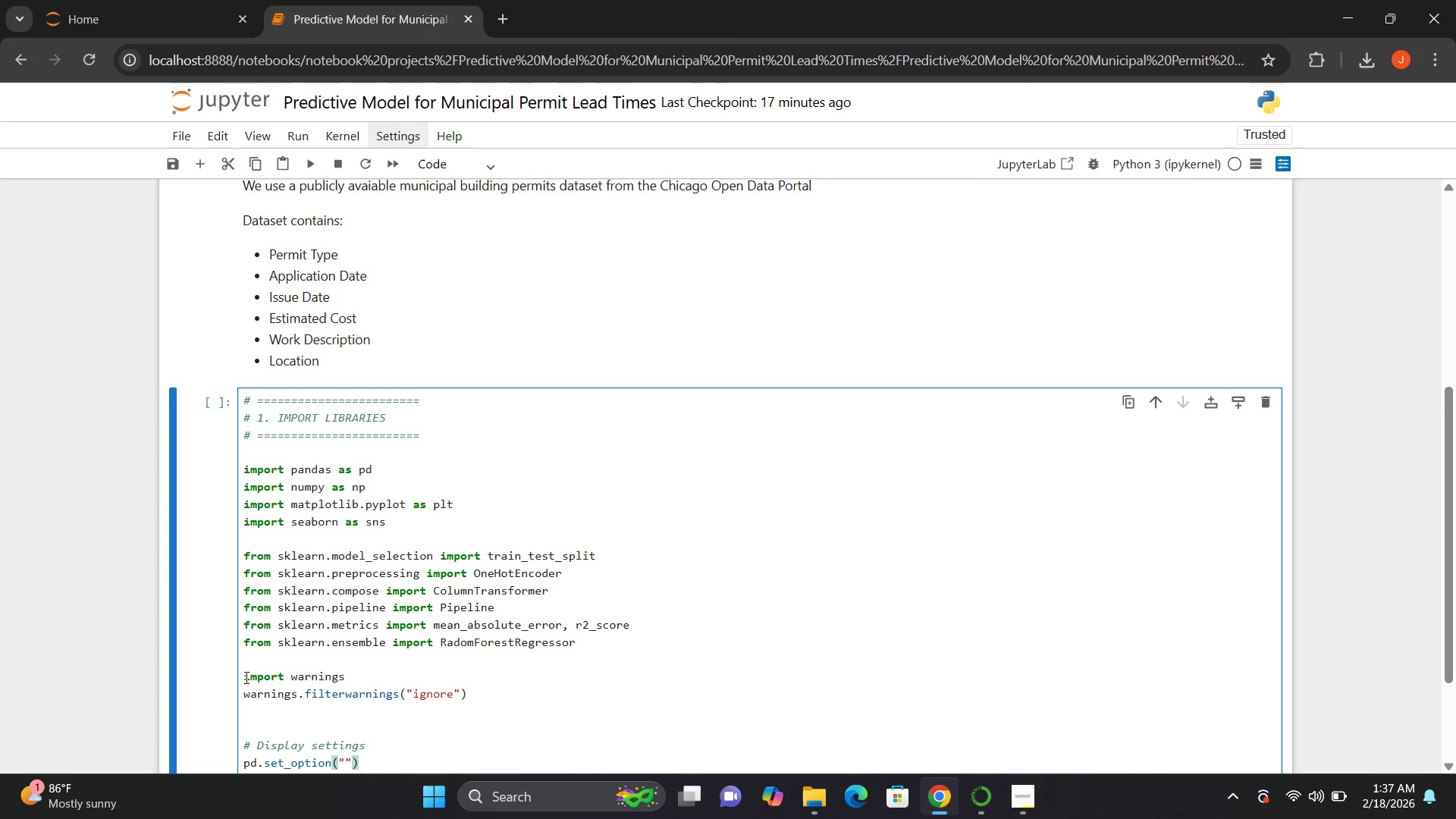 
key(ArrowLeft)
 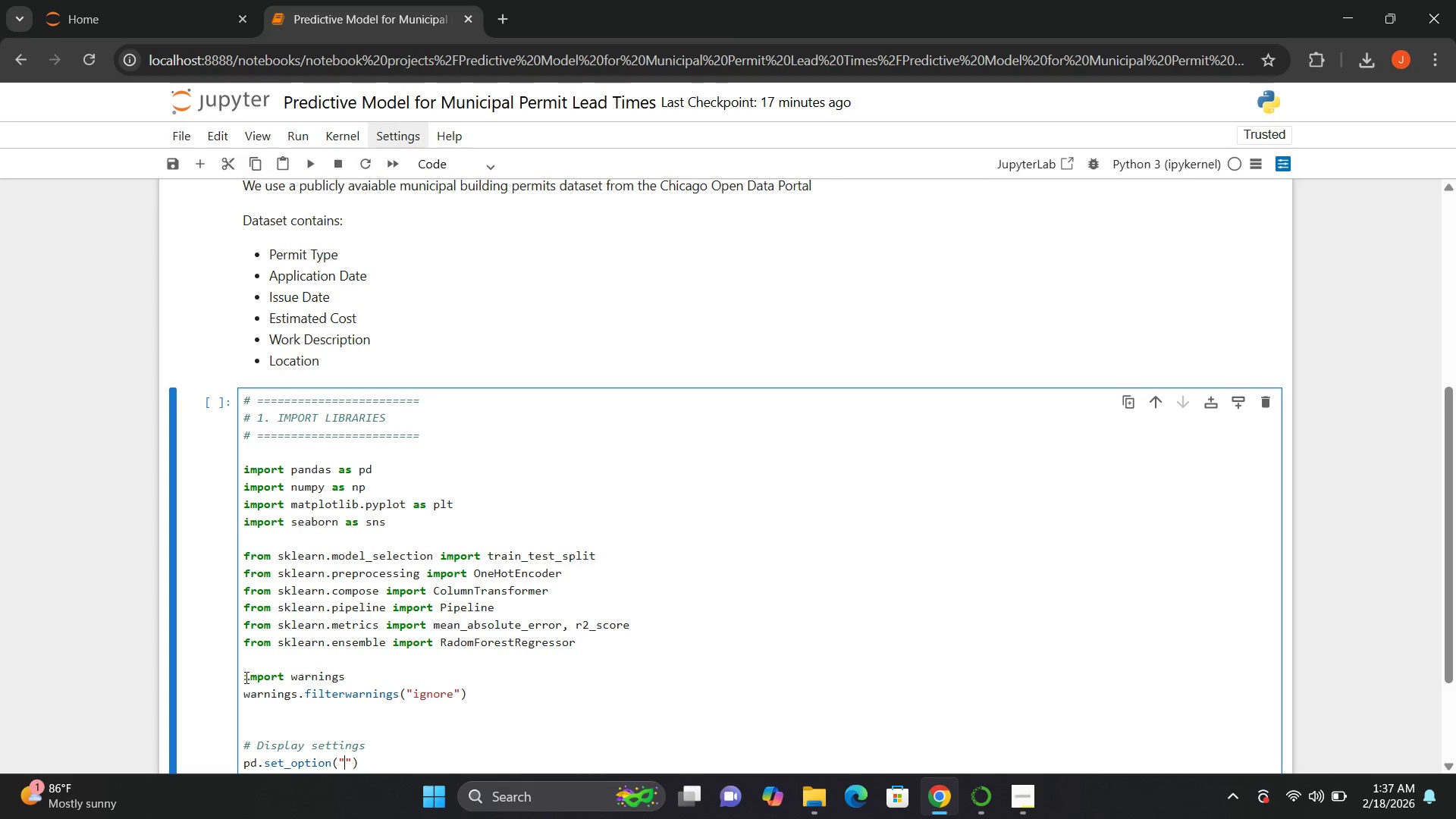 
type(display.max_columns)
 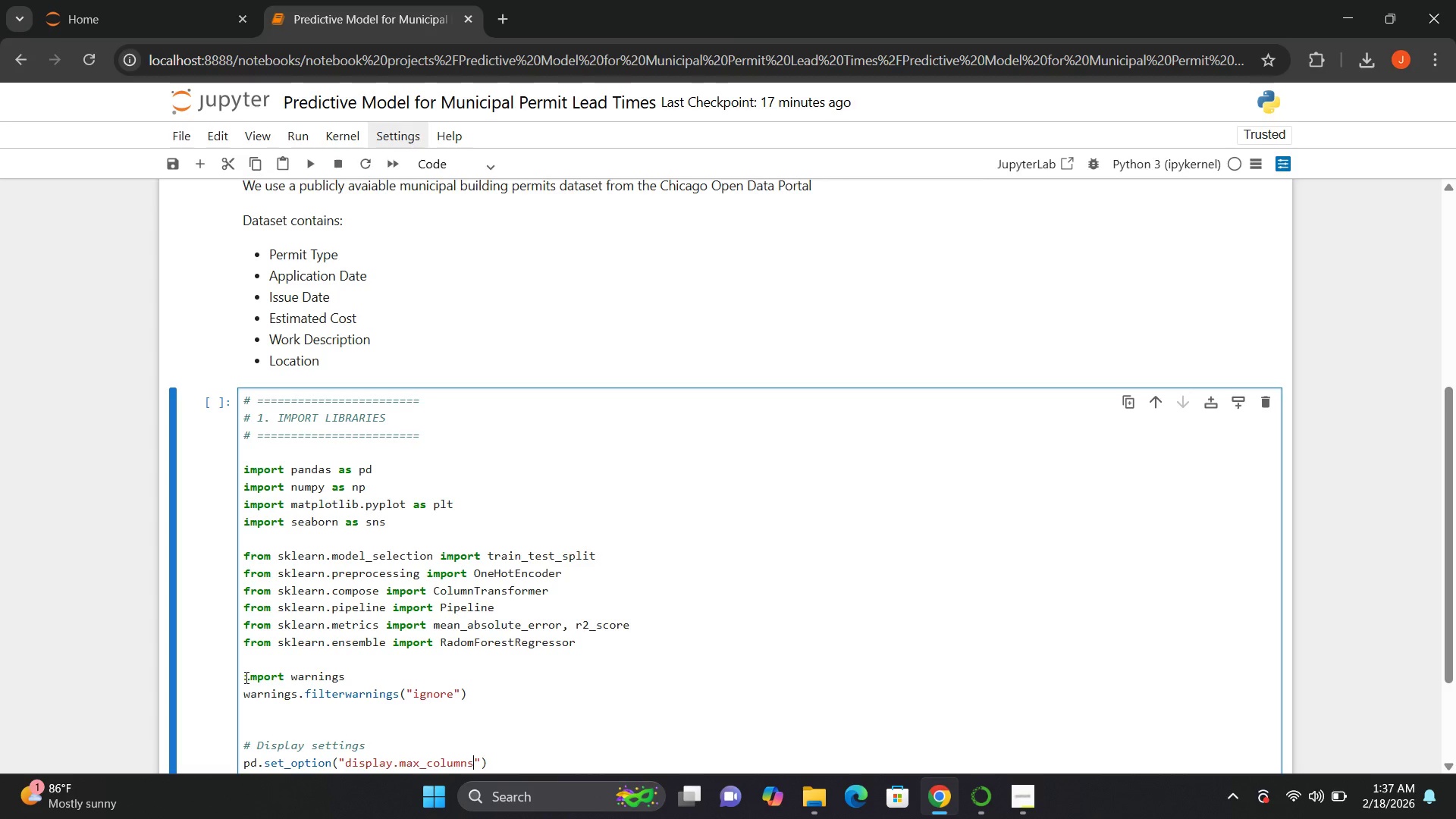 
key(ArrowRight)
 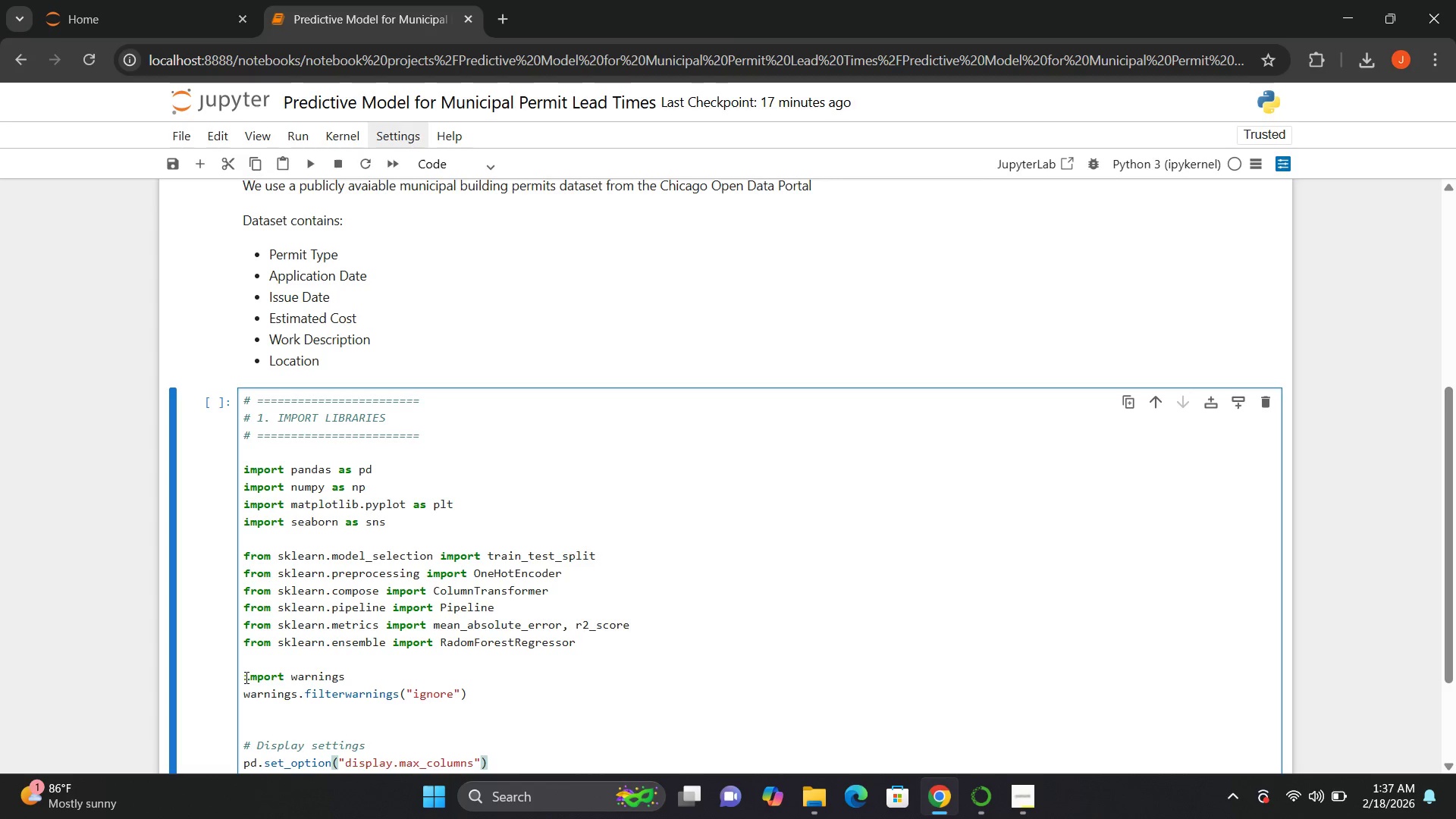 
type(, nonr)
key(Backspace)
type(e)
 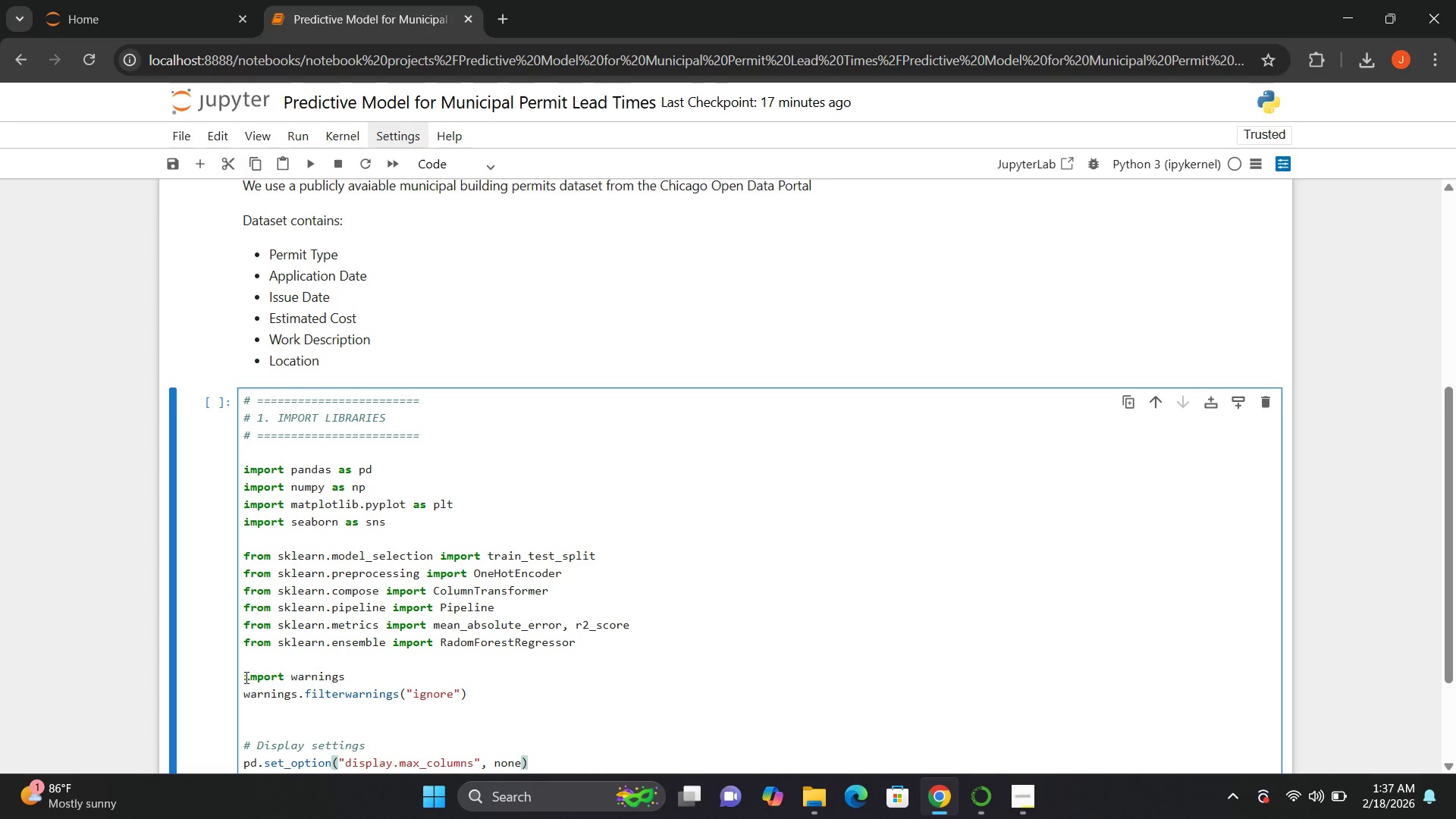 
key(ArrowLeft)
 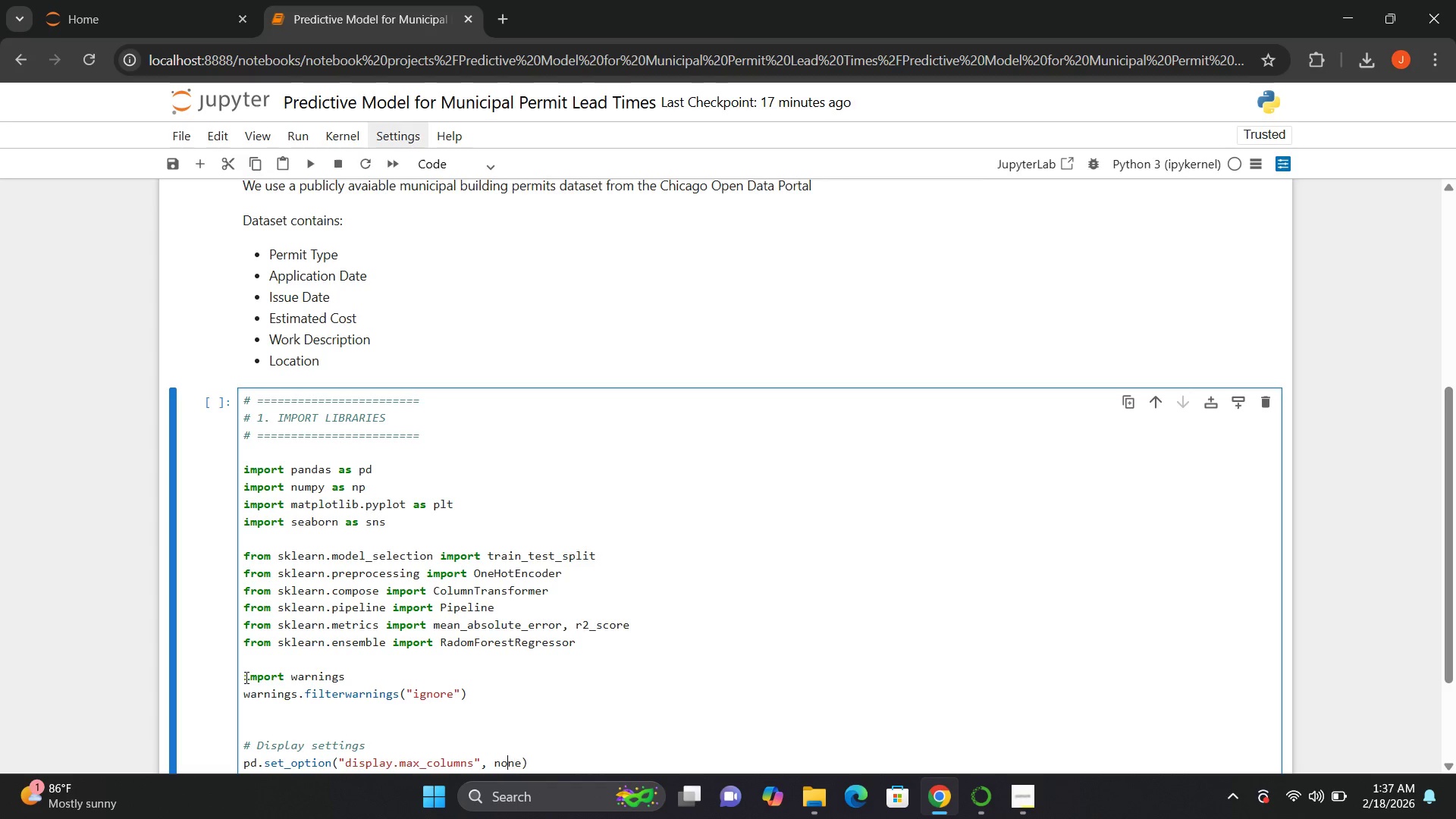 
key(ArrowLeft)
 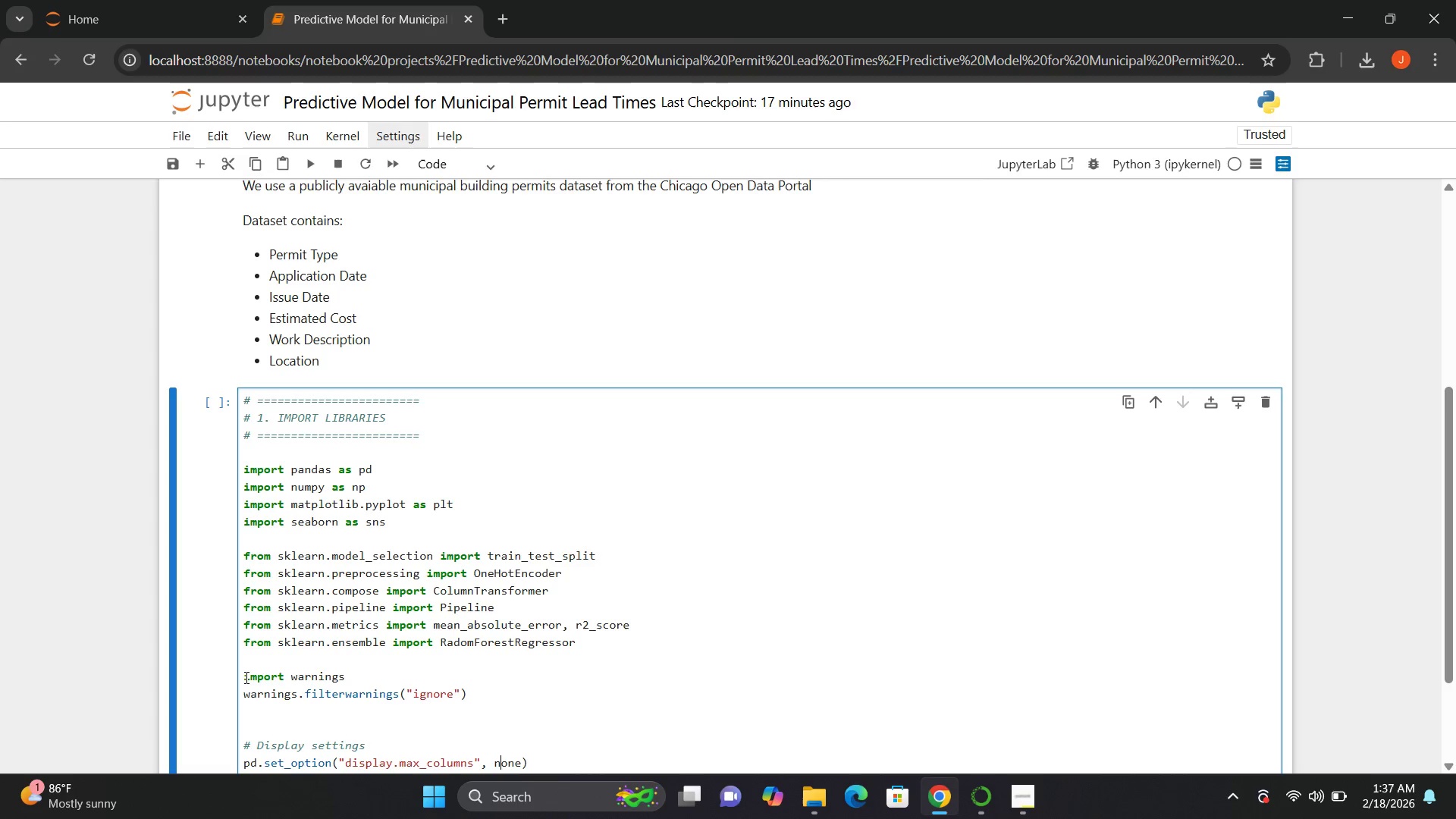 
key(ArrowLeft)
 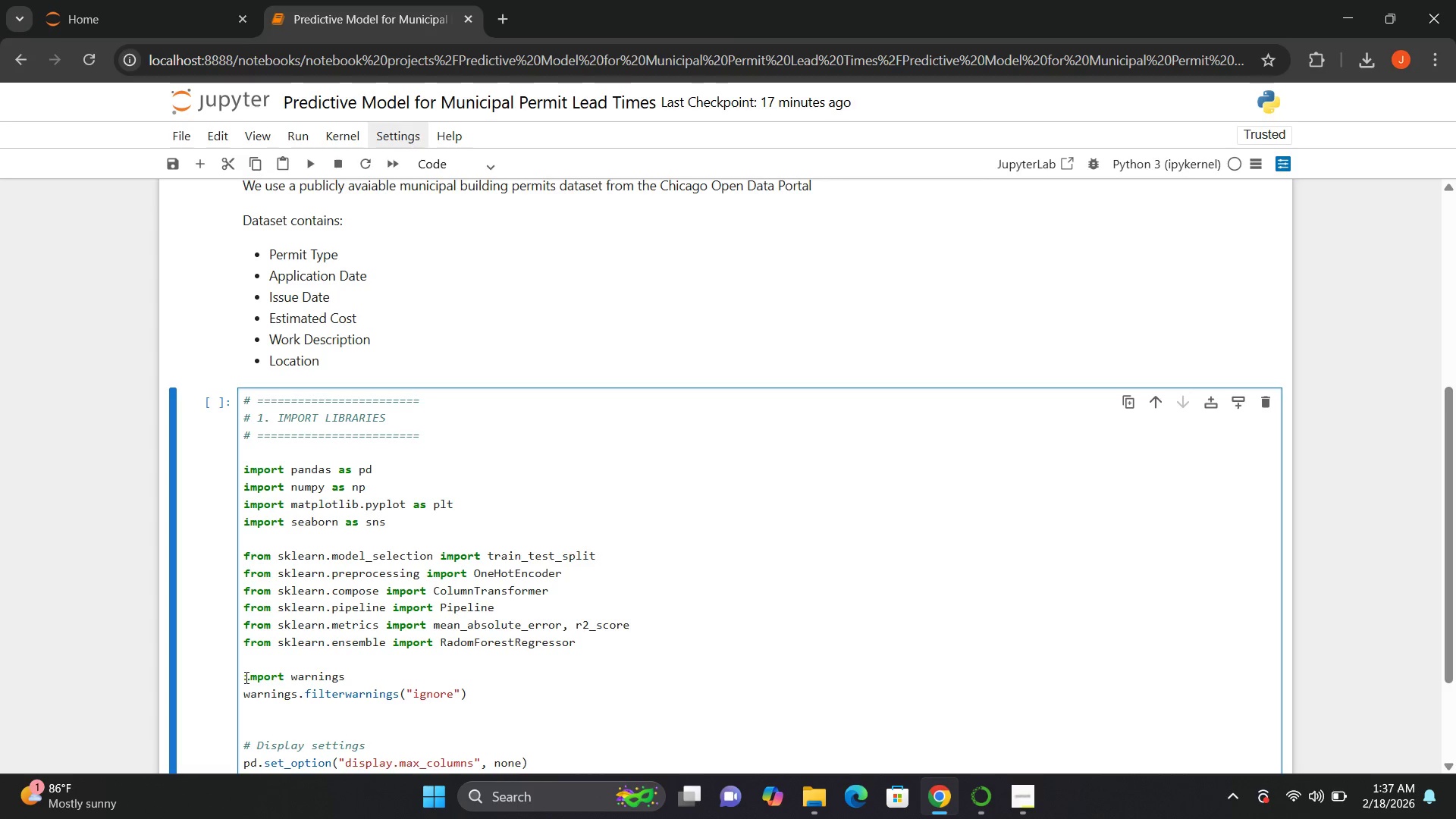 
key(Backspace)
 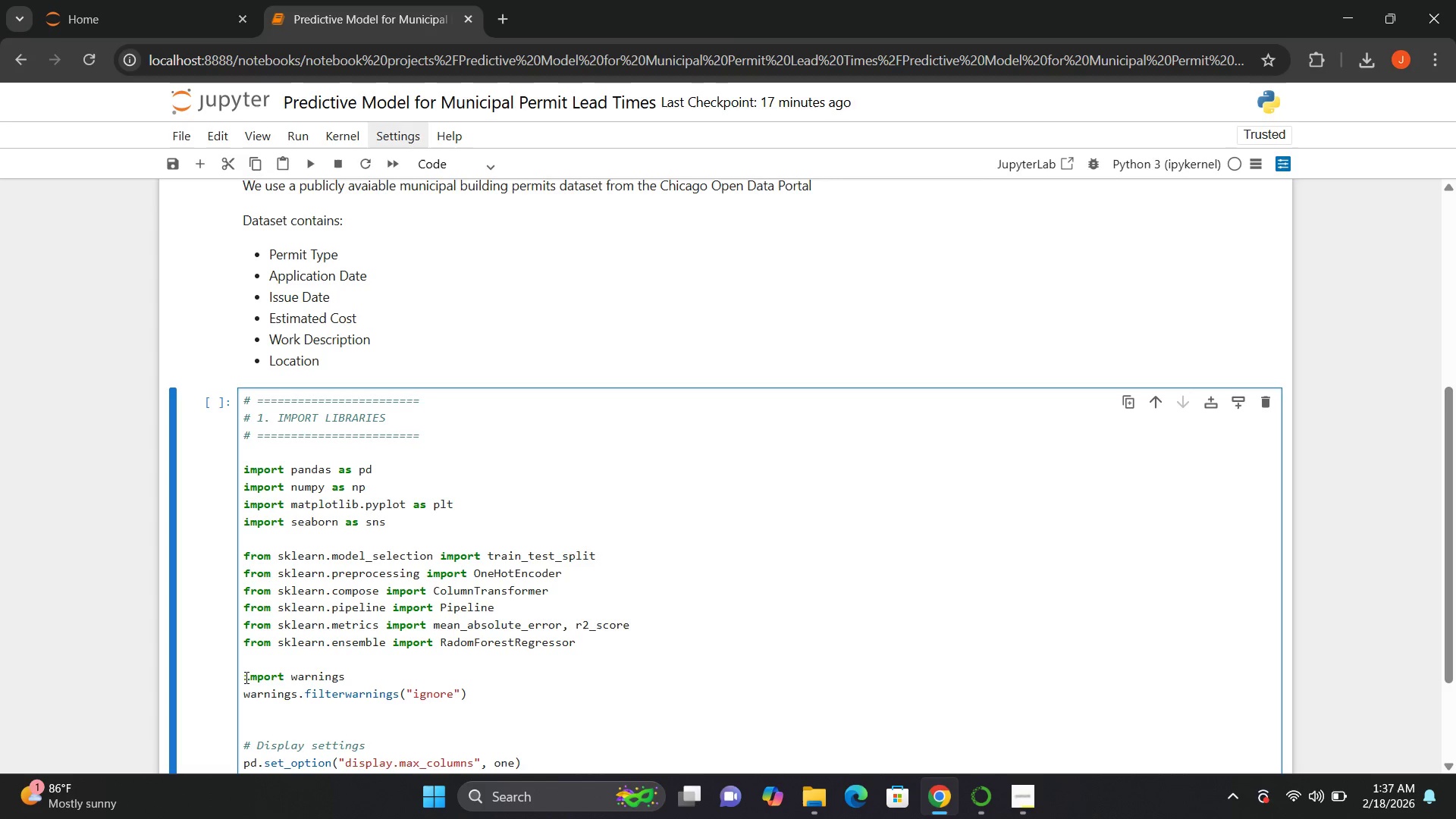 
hold_key(key=ControlLeft, duration=0.98)
 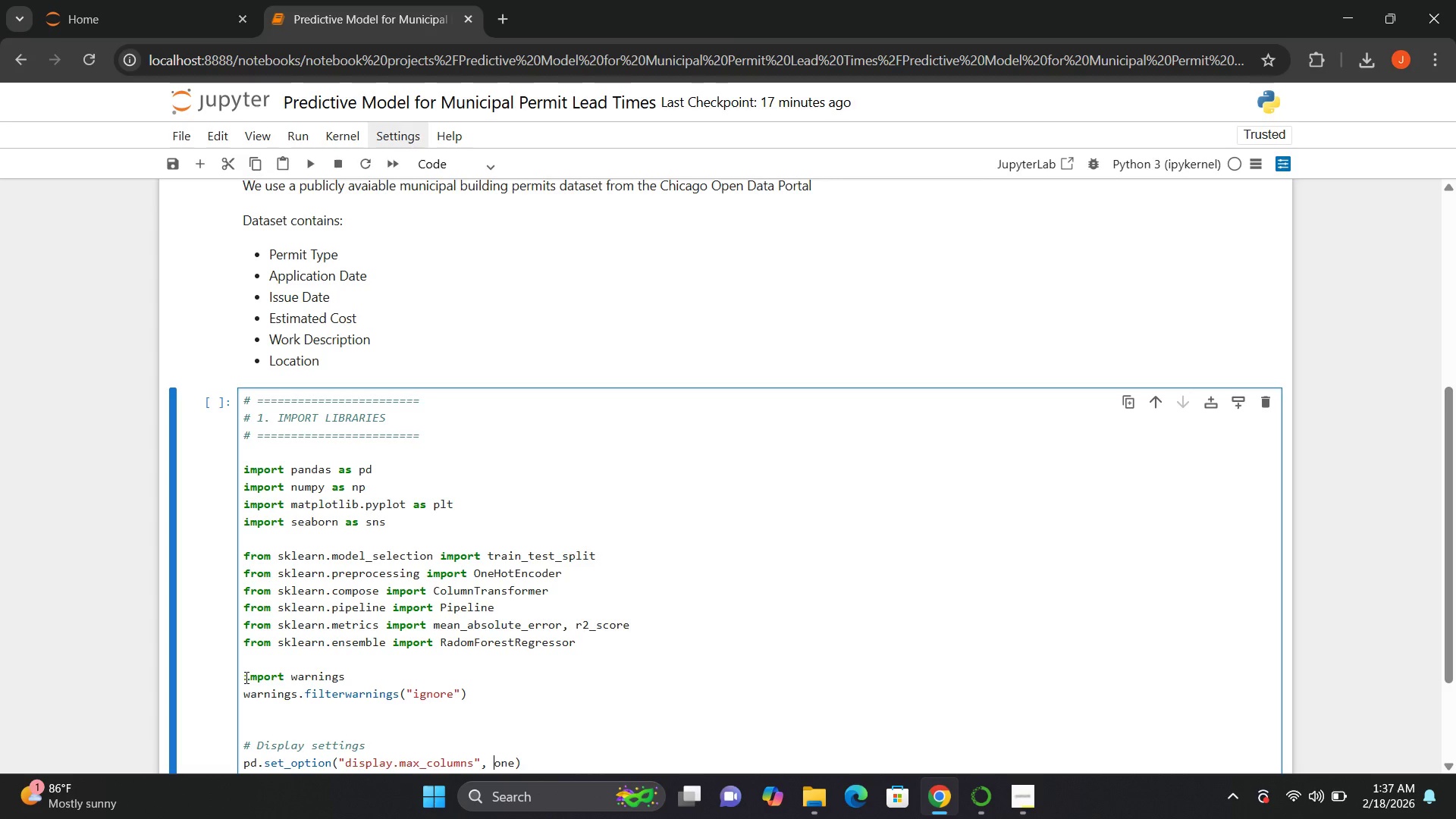 
key(Shift+N)
 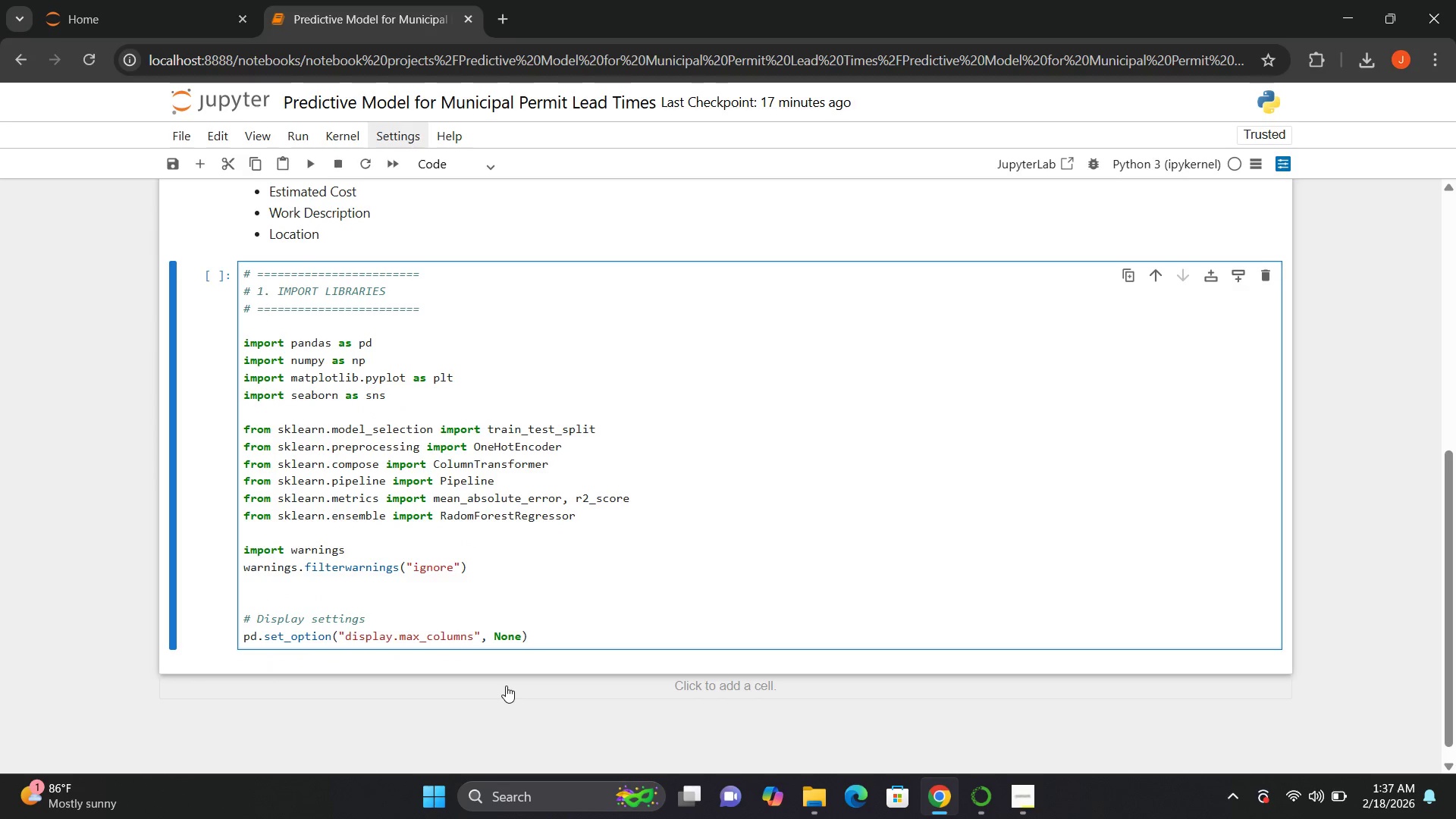 
key(Shift+Enter)
 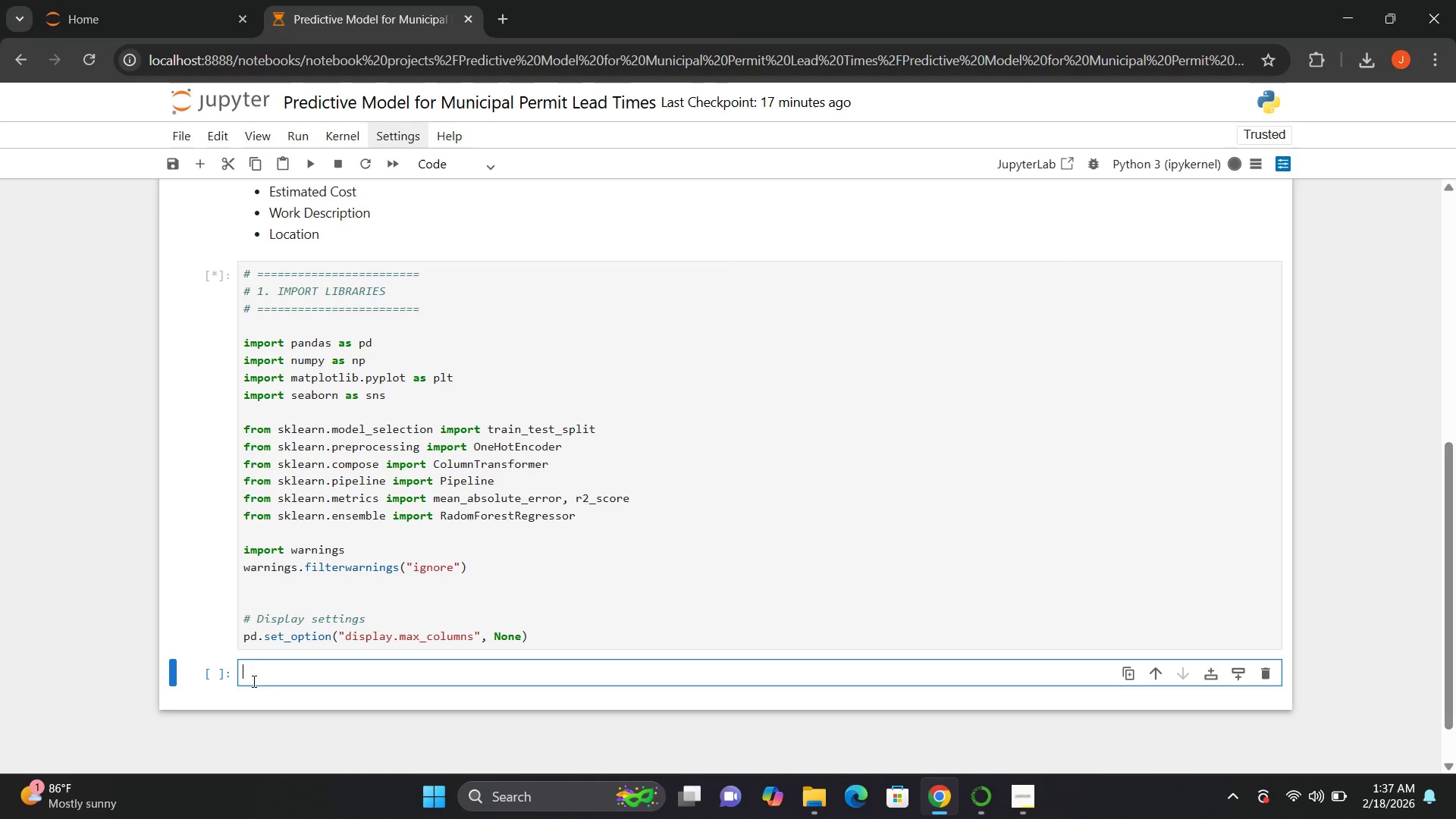 
left_click([255, 671])
 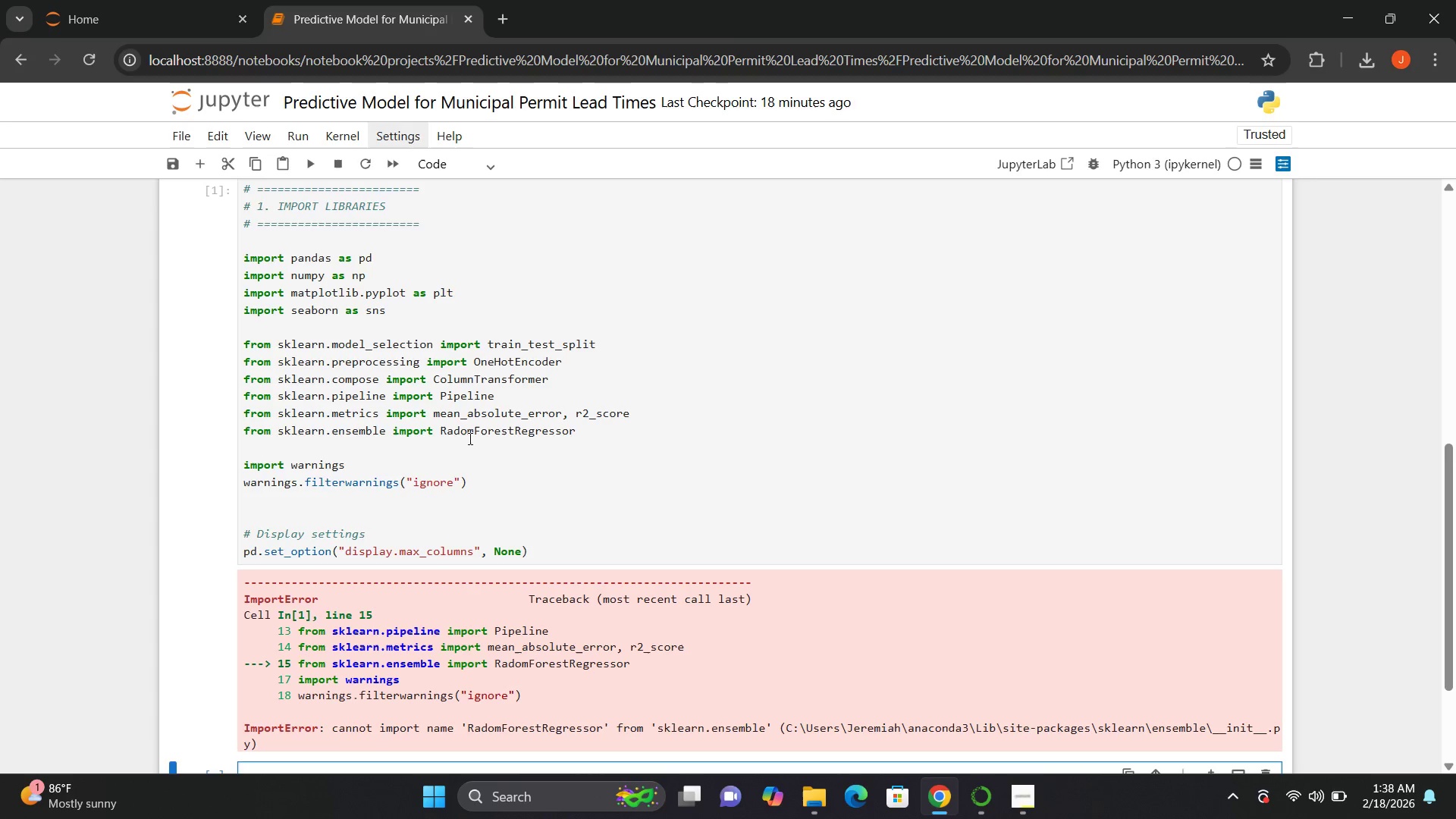 
wait(26.11)
 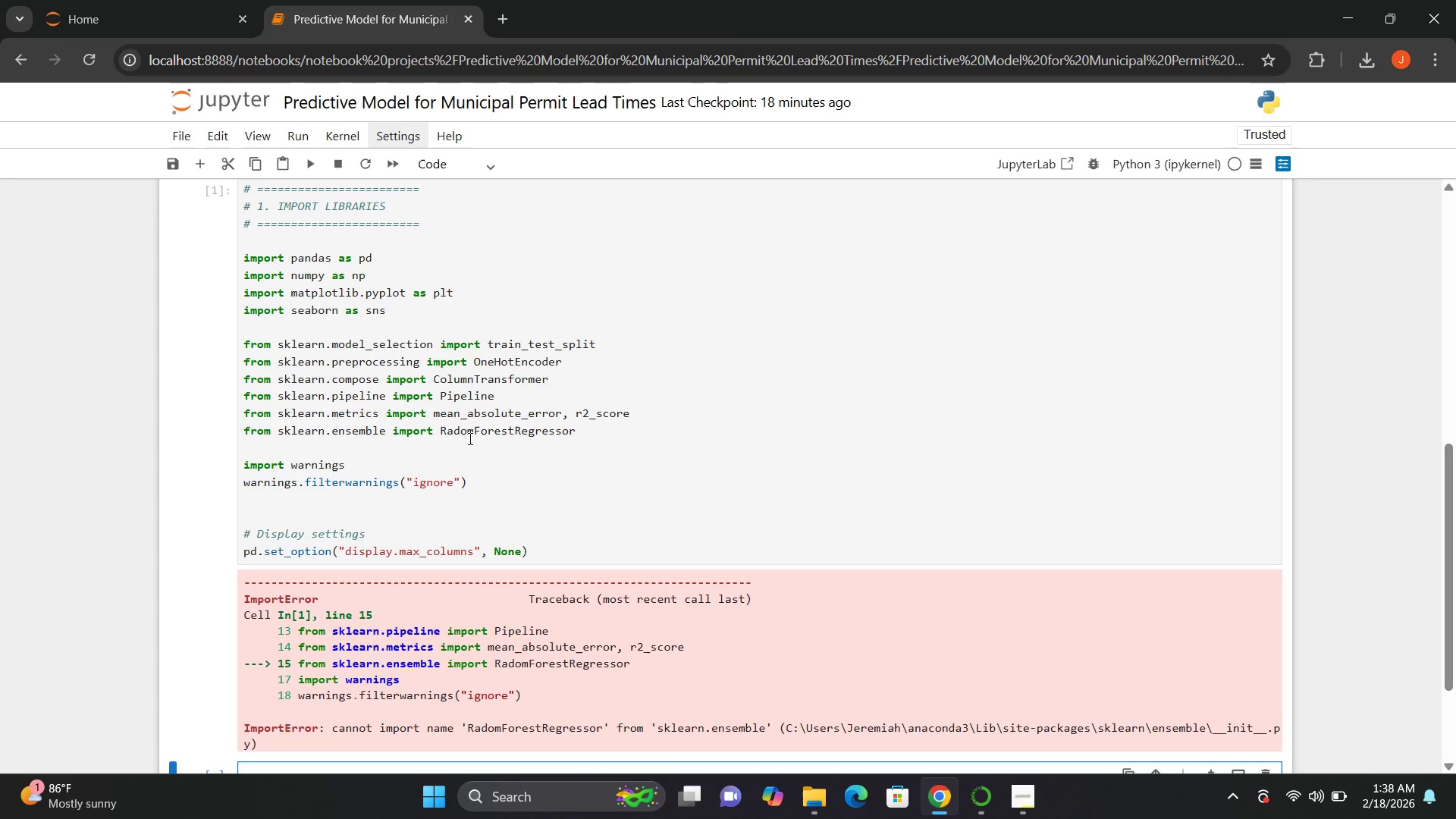 
left_click([452, 430])
 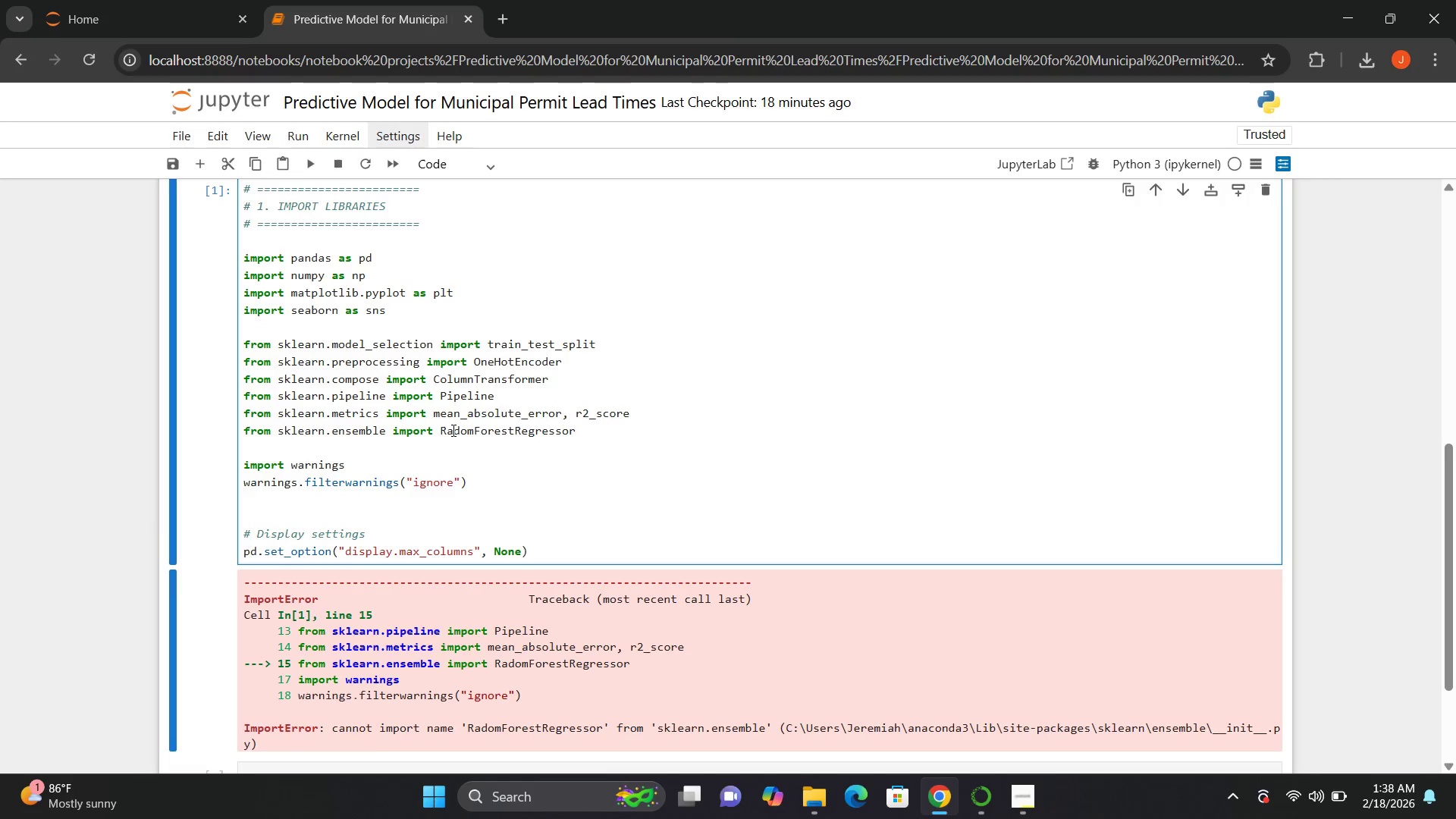 
key(N)
 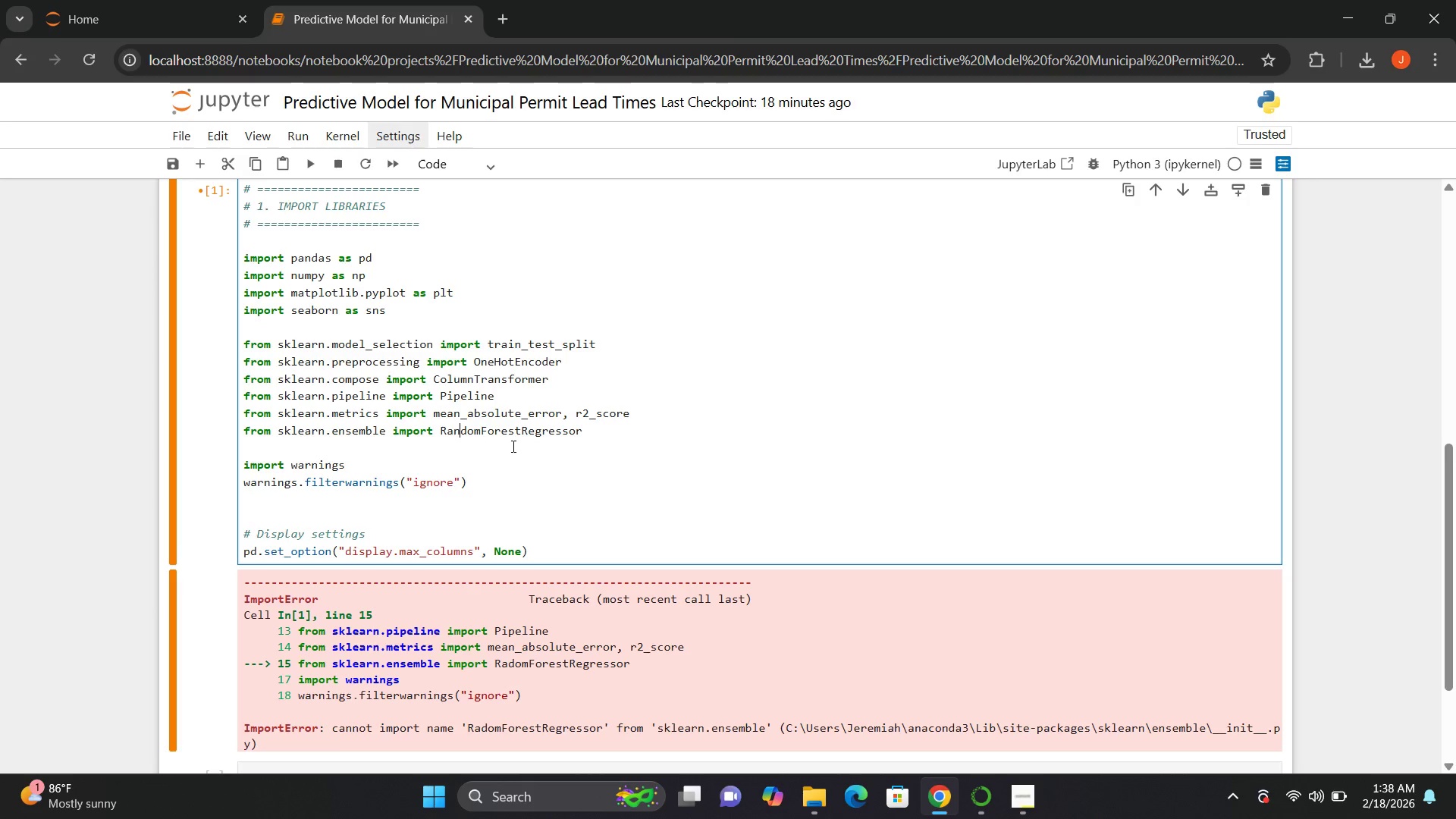 
key(Shift+ShiftRight)
 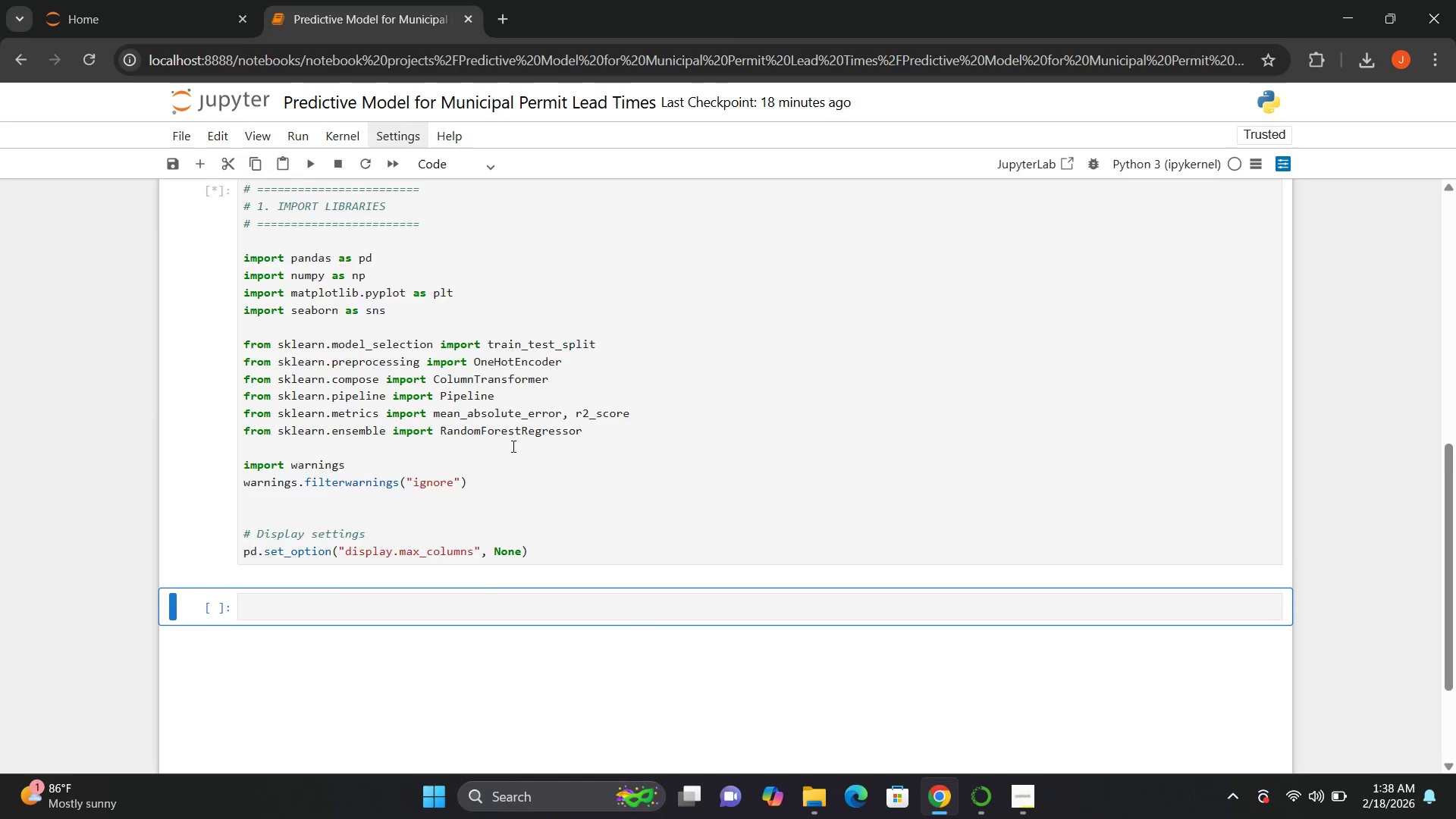 
key(Shift+Enter)
 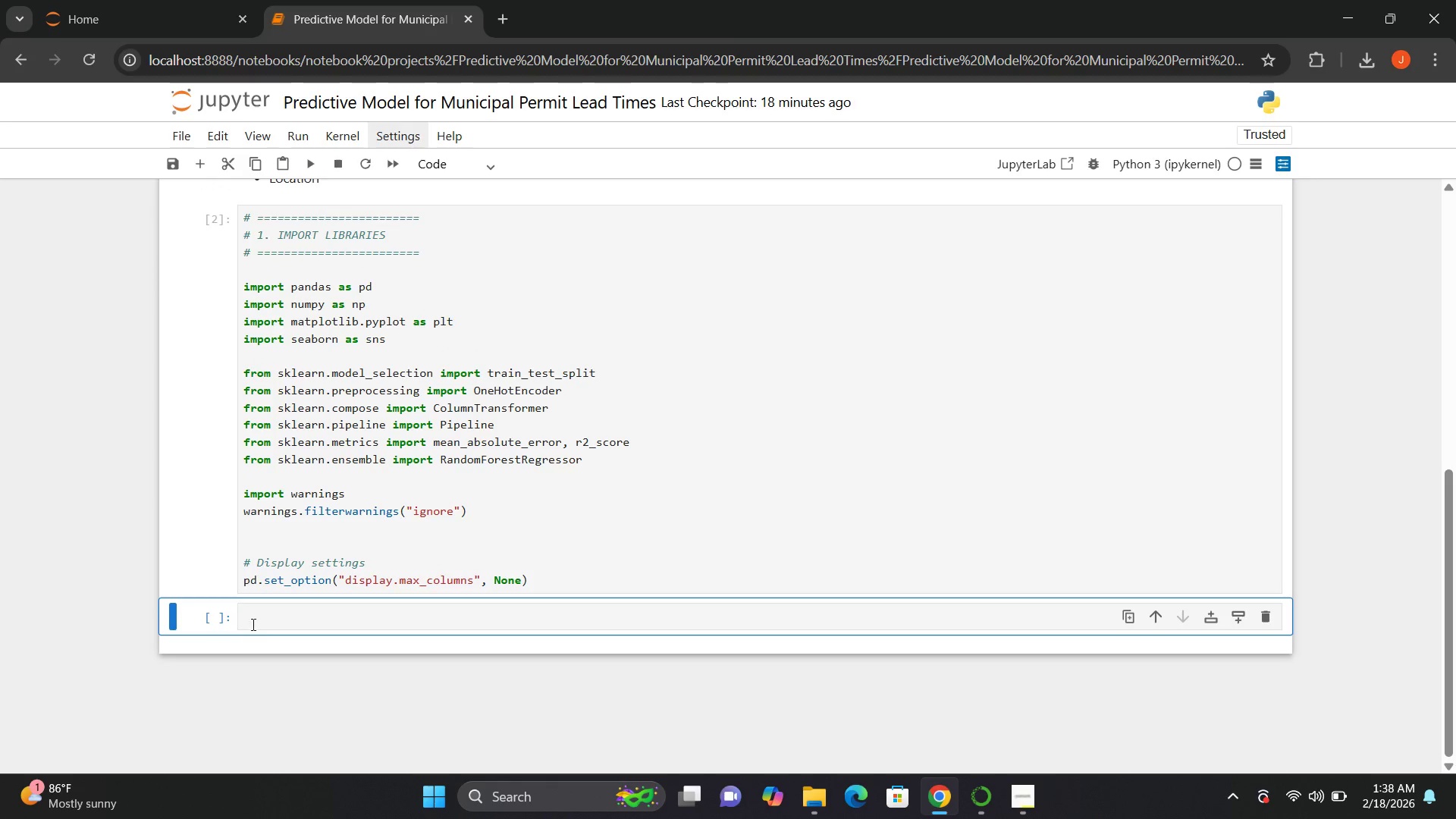 
left_click([267, 623])
 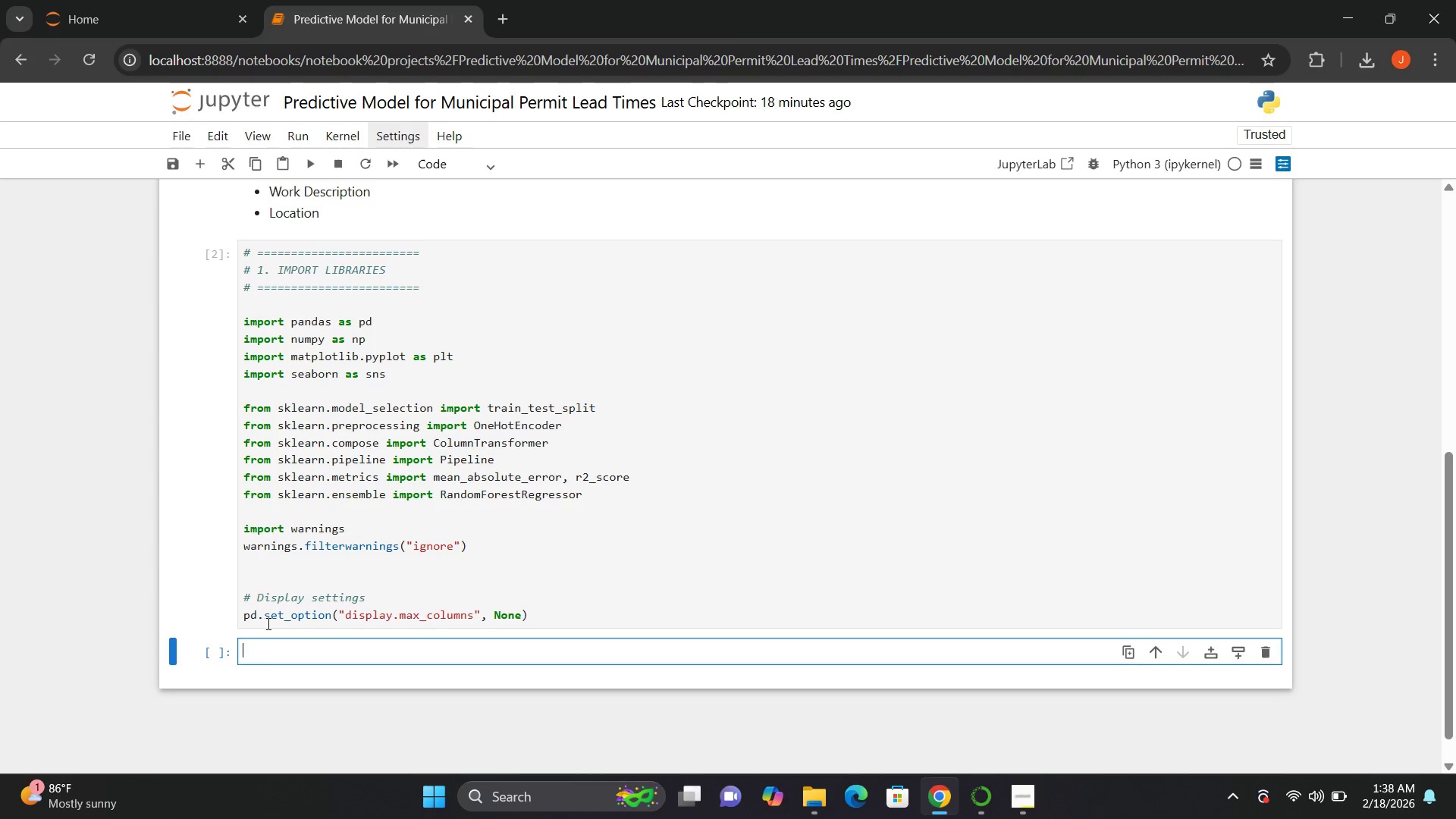 
wait(10.97)
 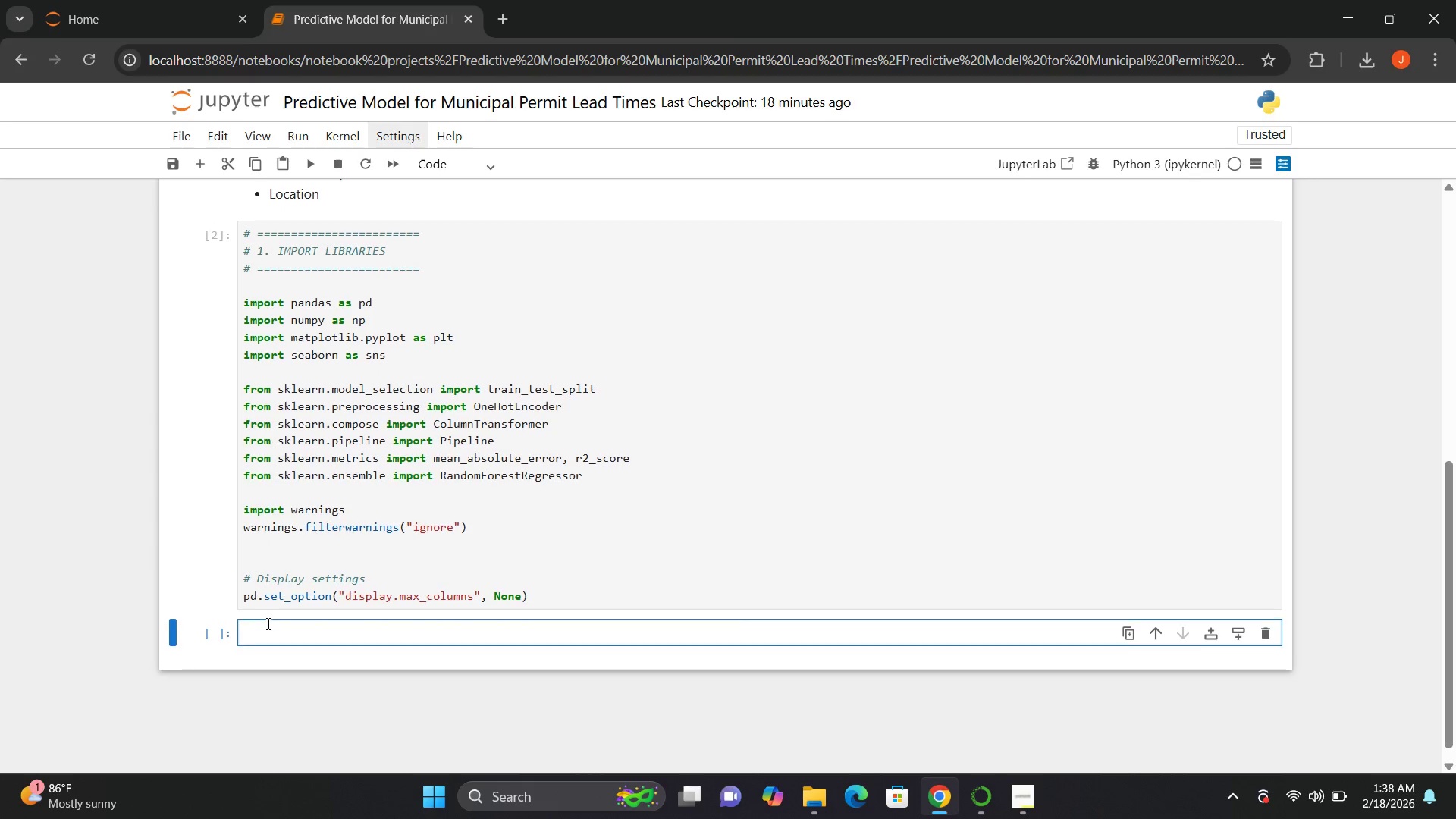 
key(Shift+3)
 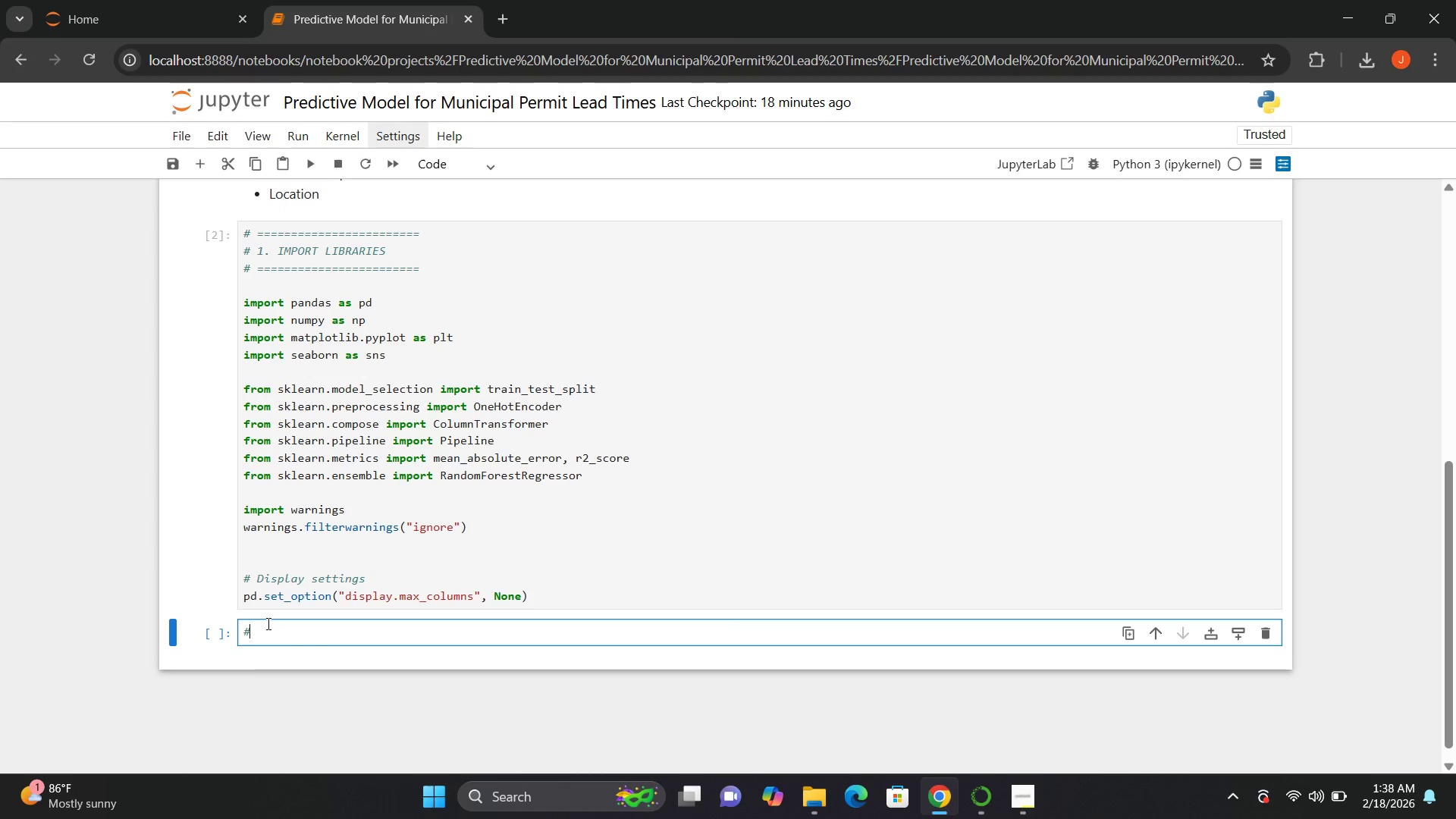 
key(Space)
 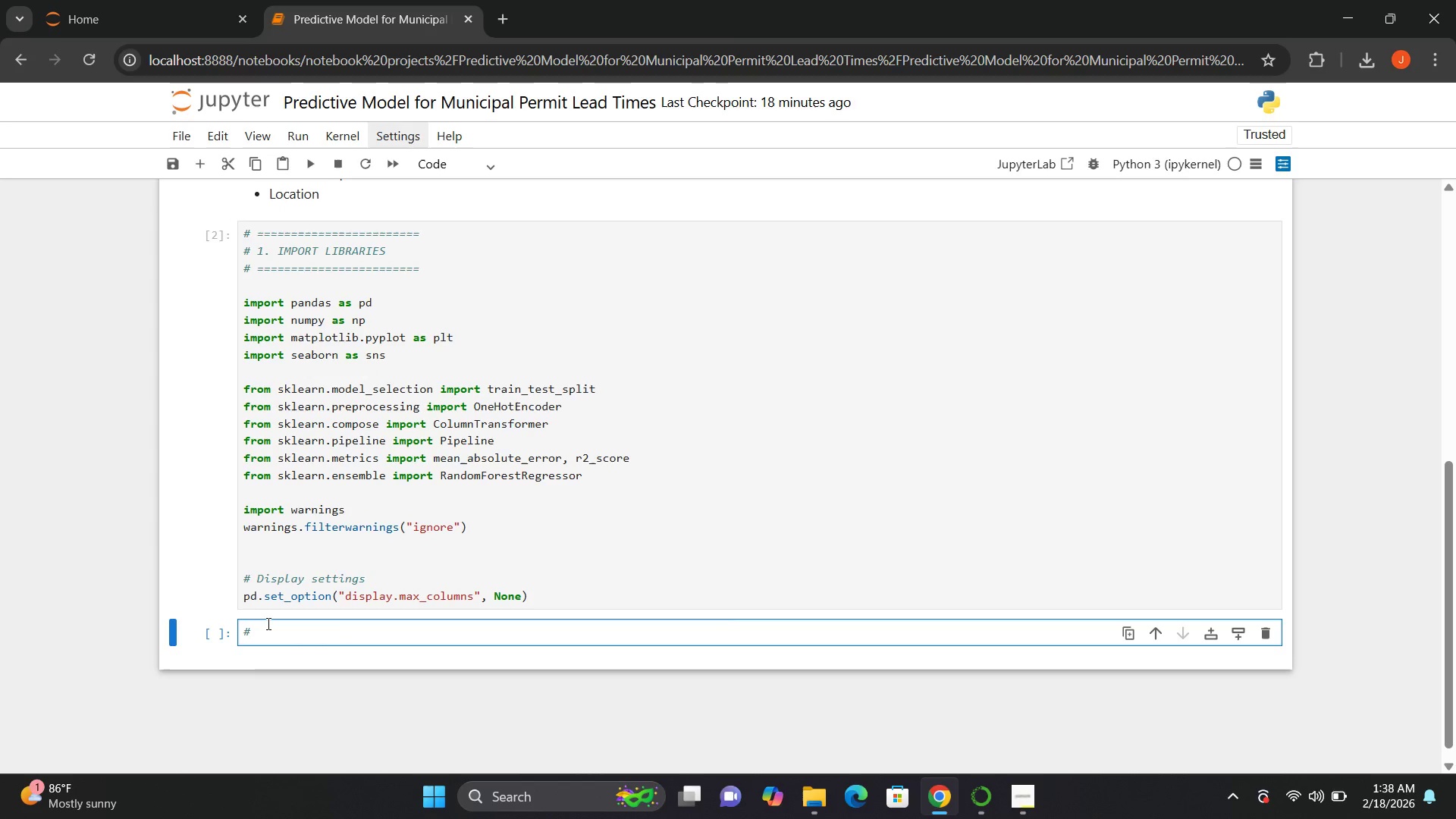 
key(Equal)
 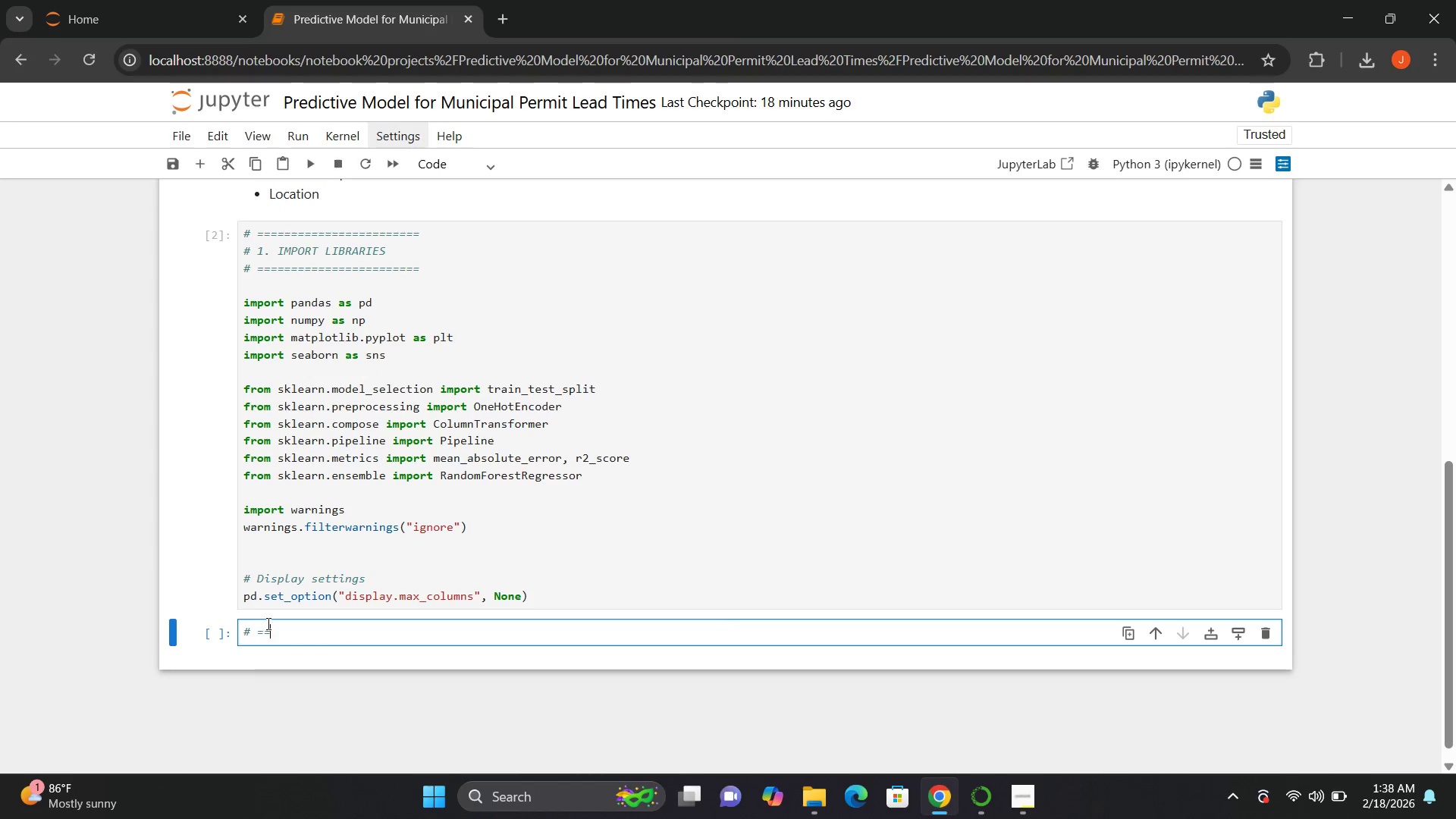 
key(Equal)
 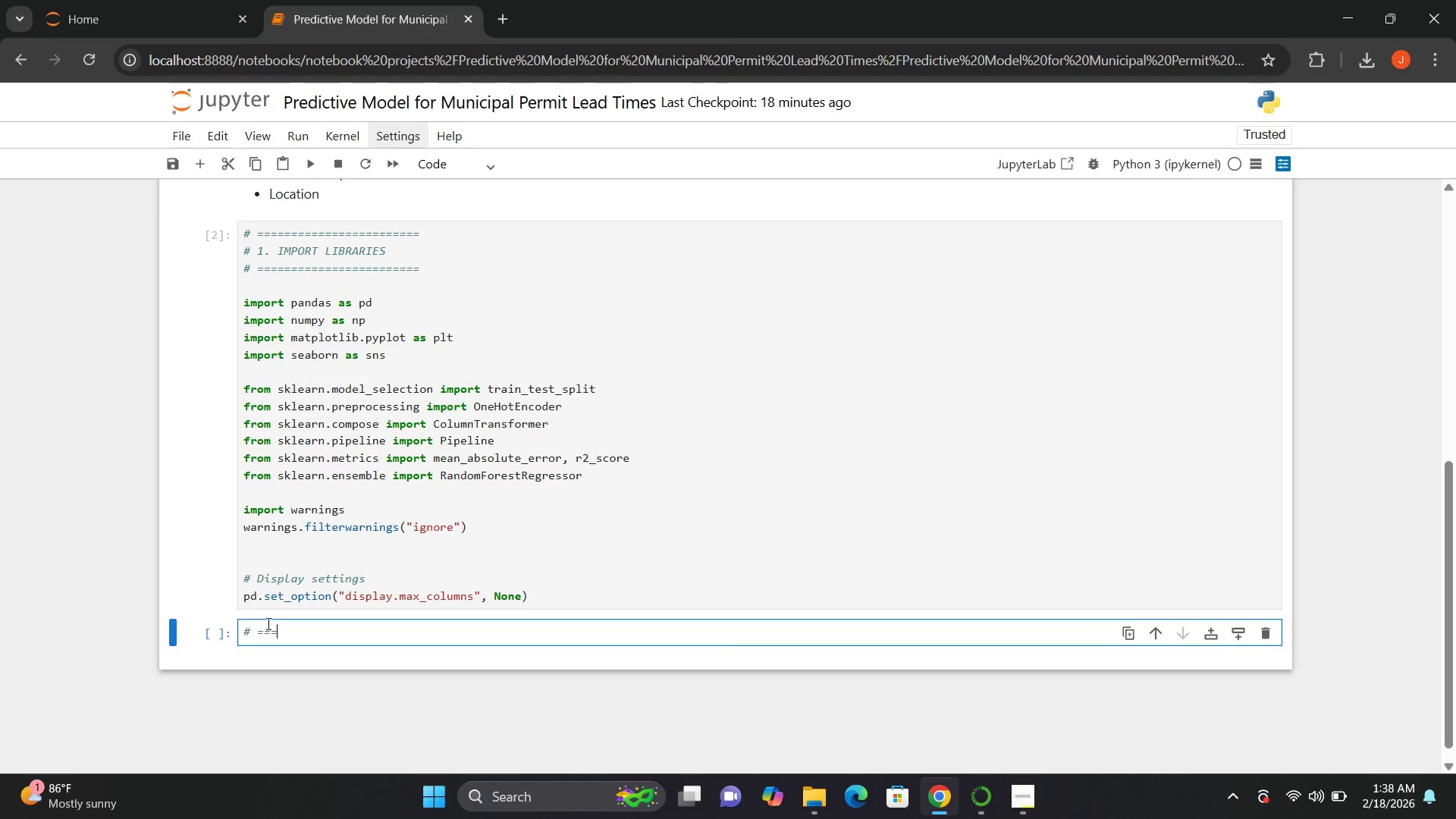 
key(Equal)
 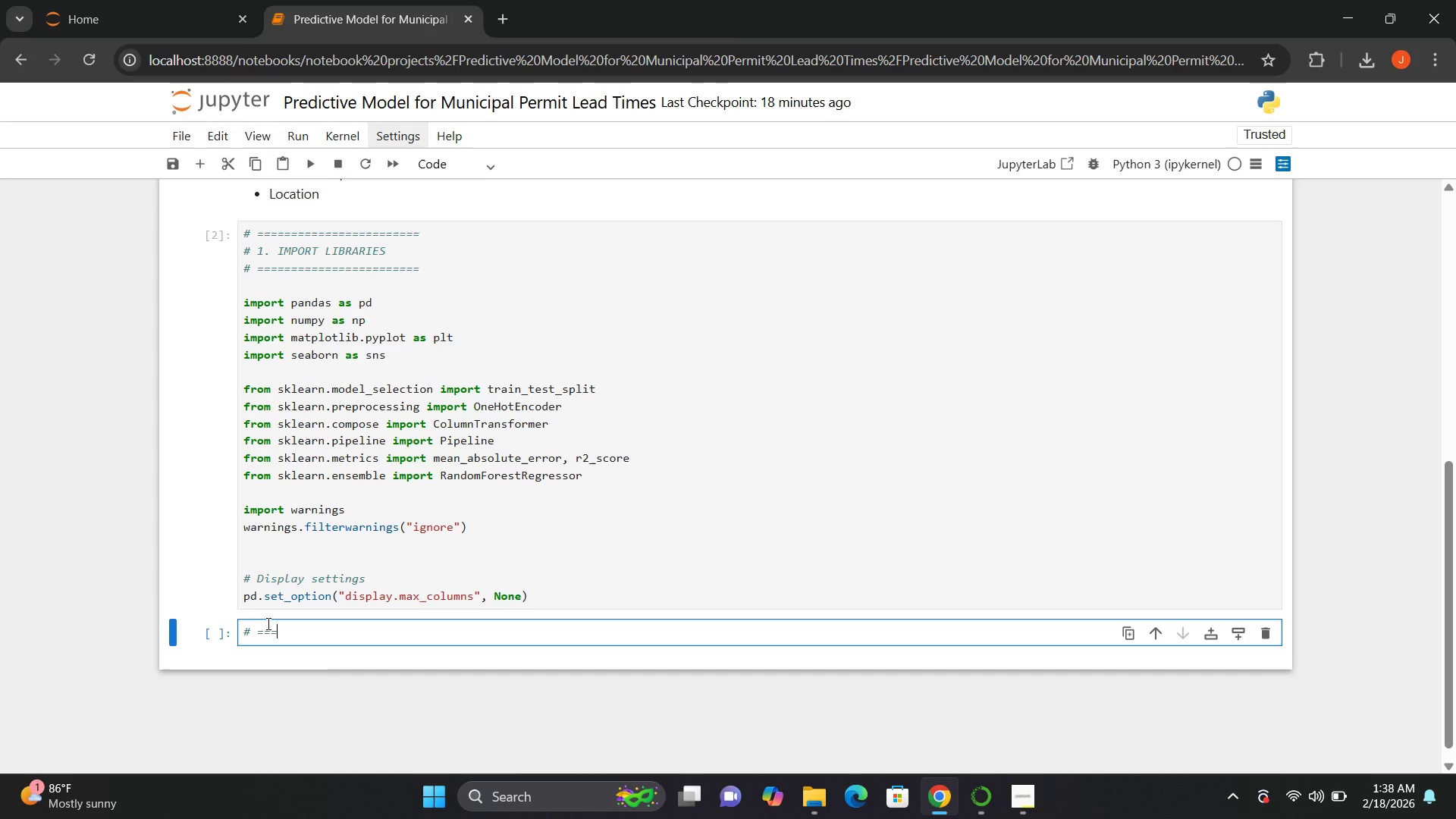 
key(Equal)
 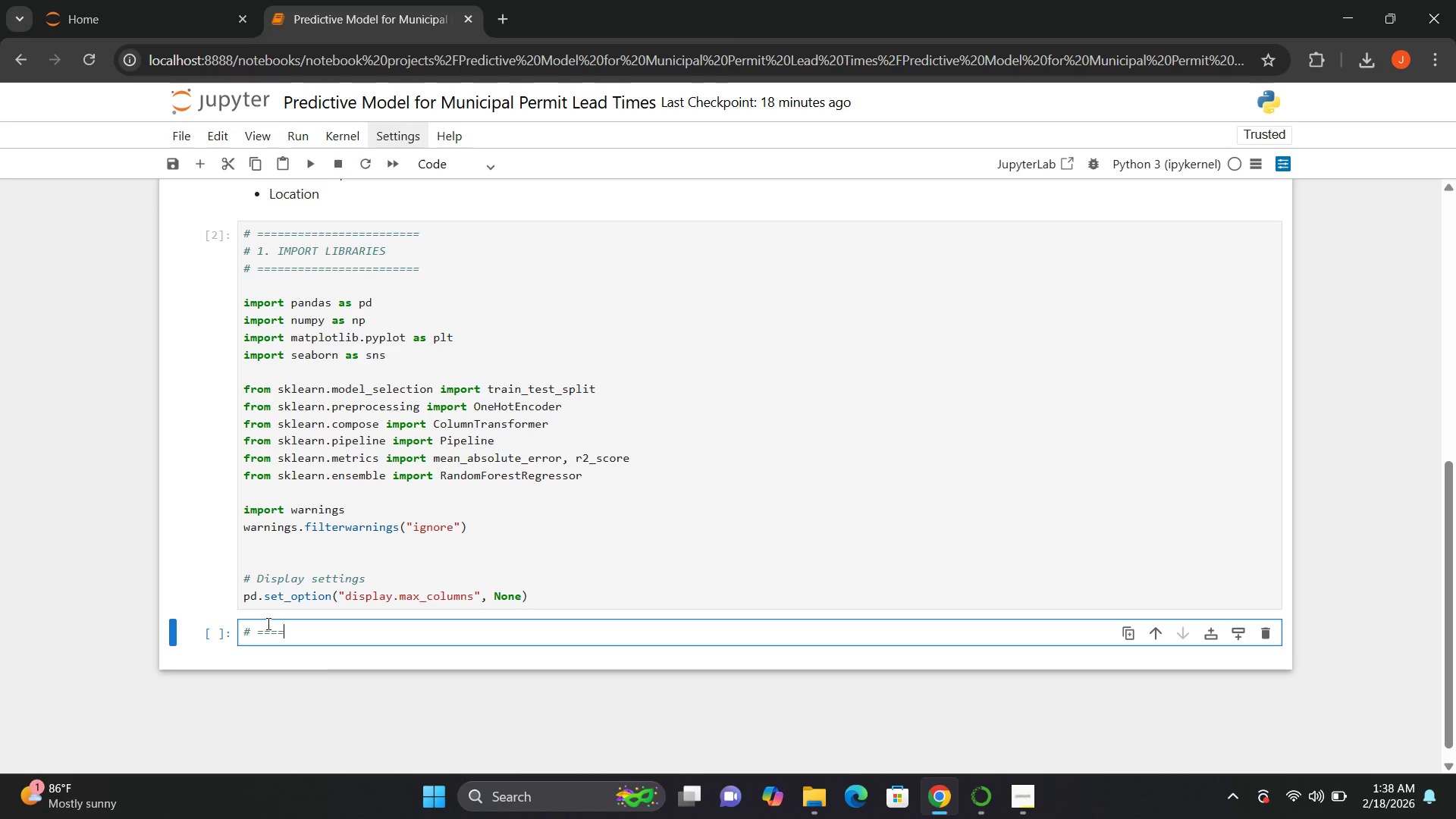 
key(Equal)
 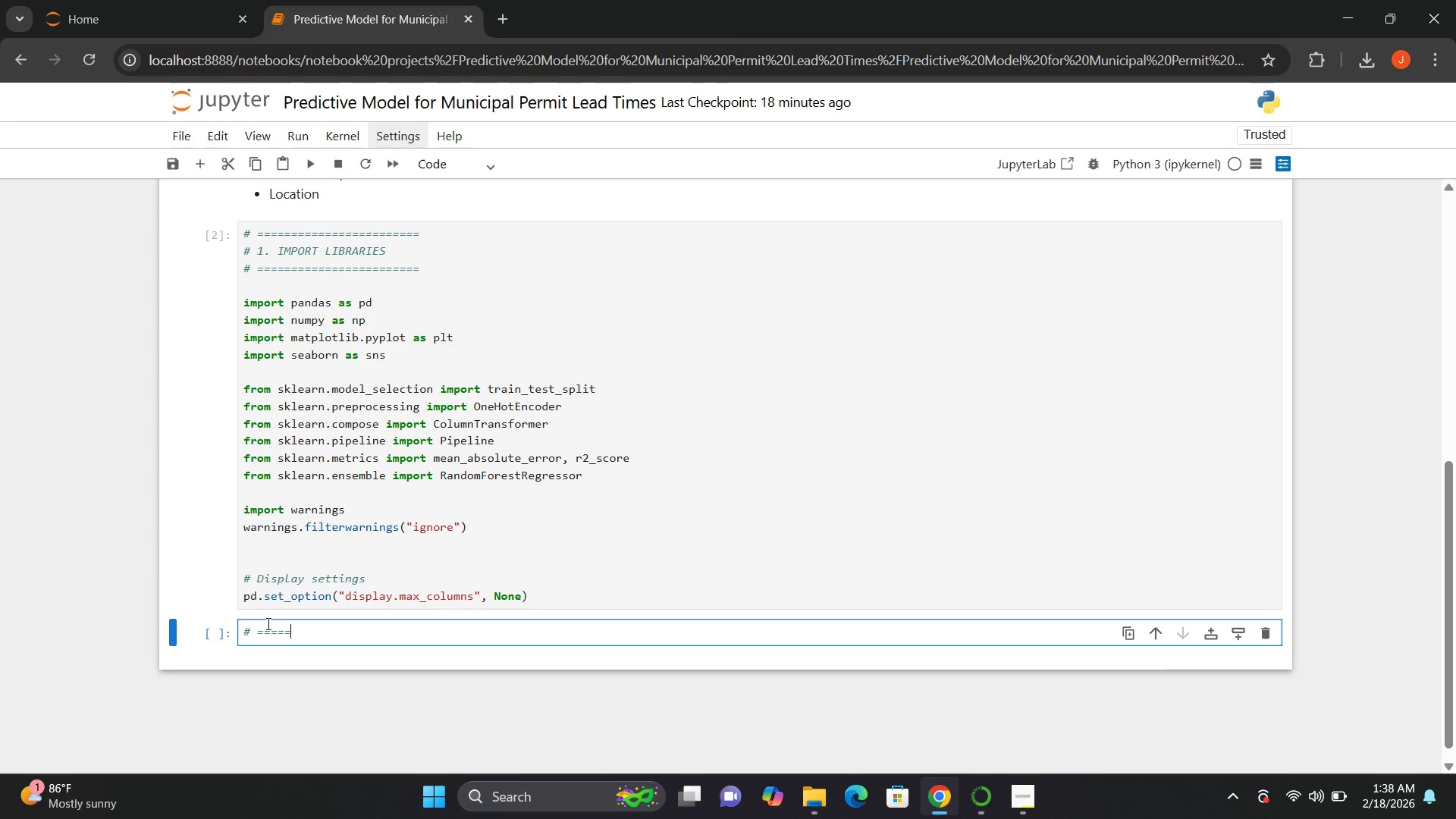 
key(Equal)
 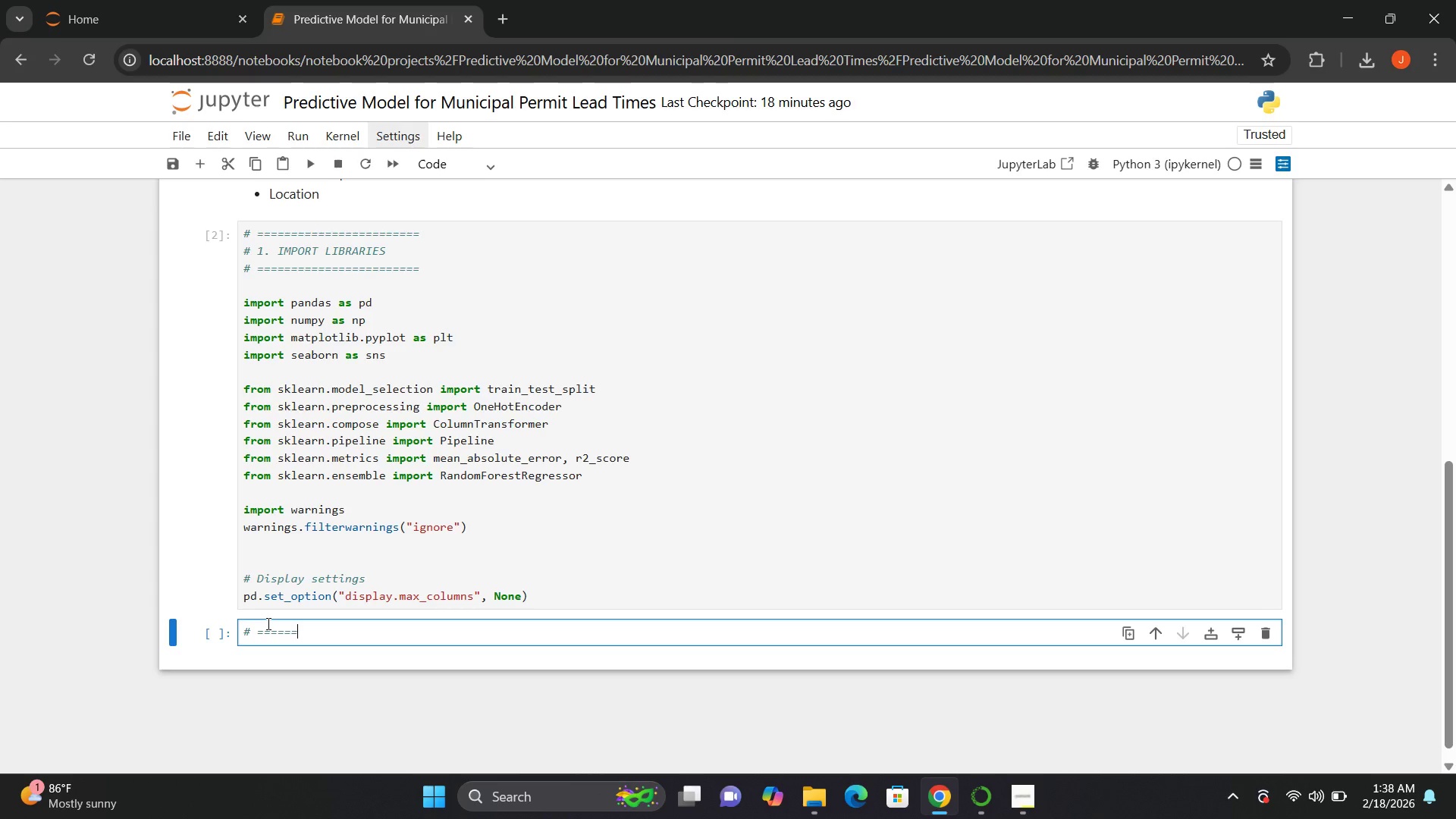 
key(Equal)
 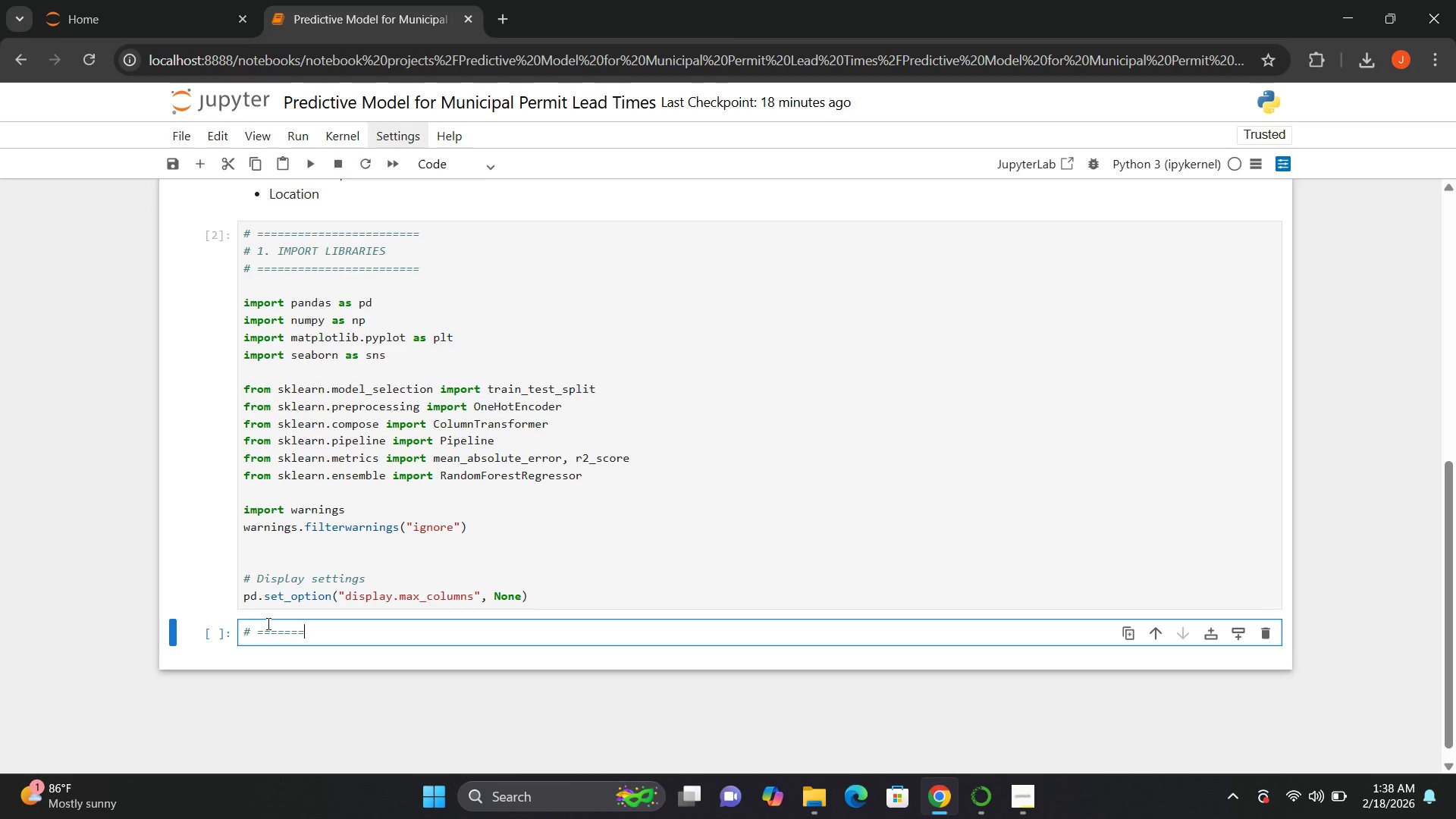 
key(Equal)
 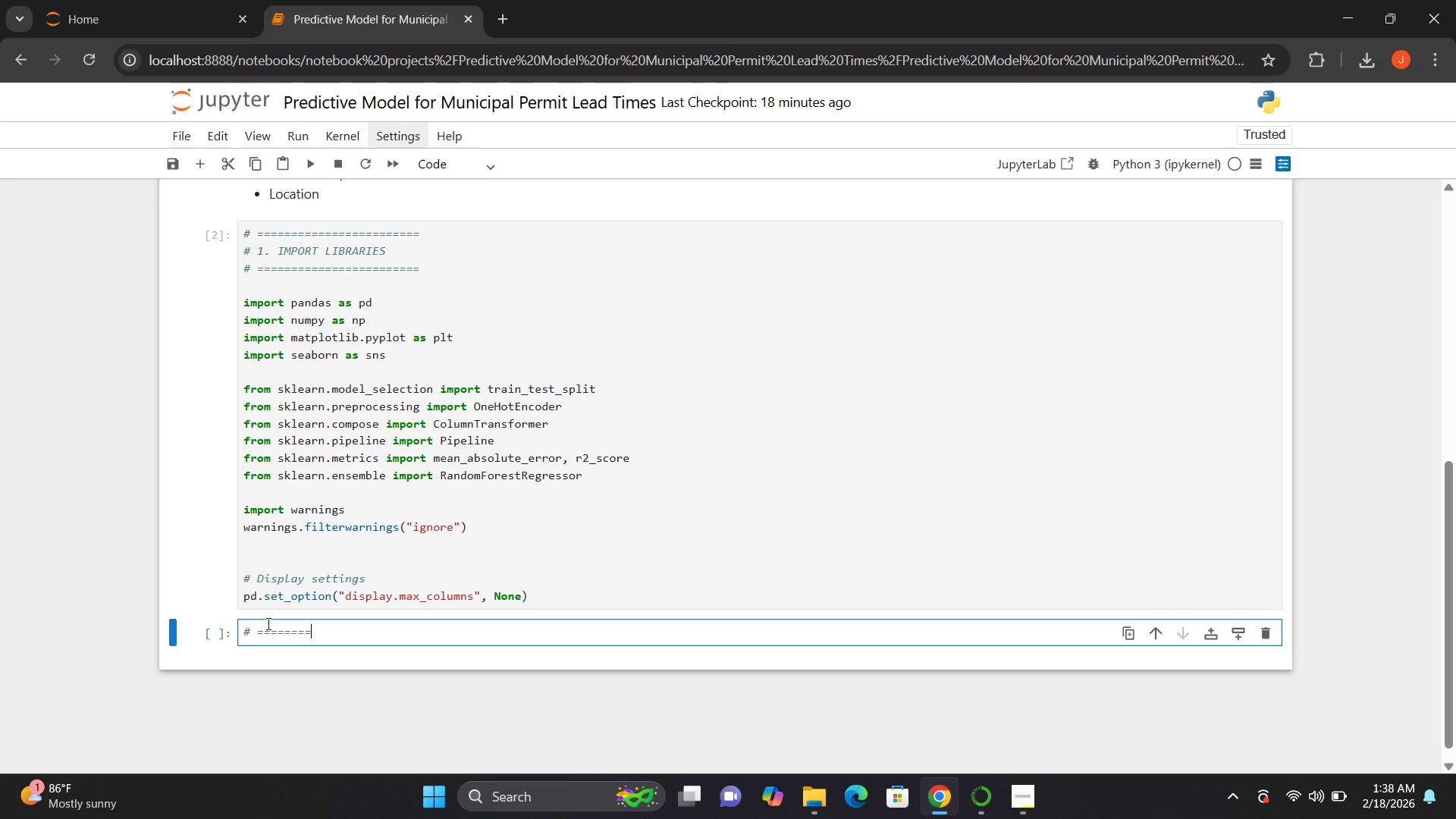 
key(Equal)
 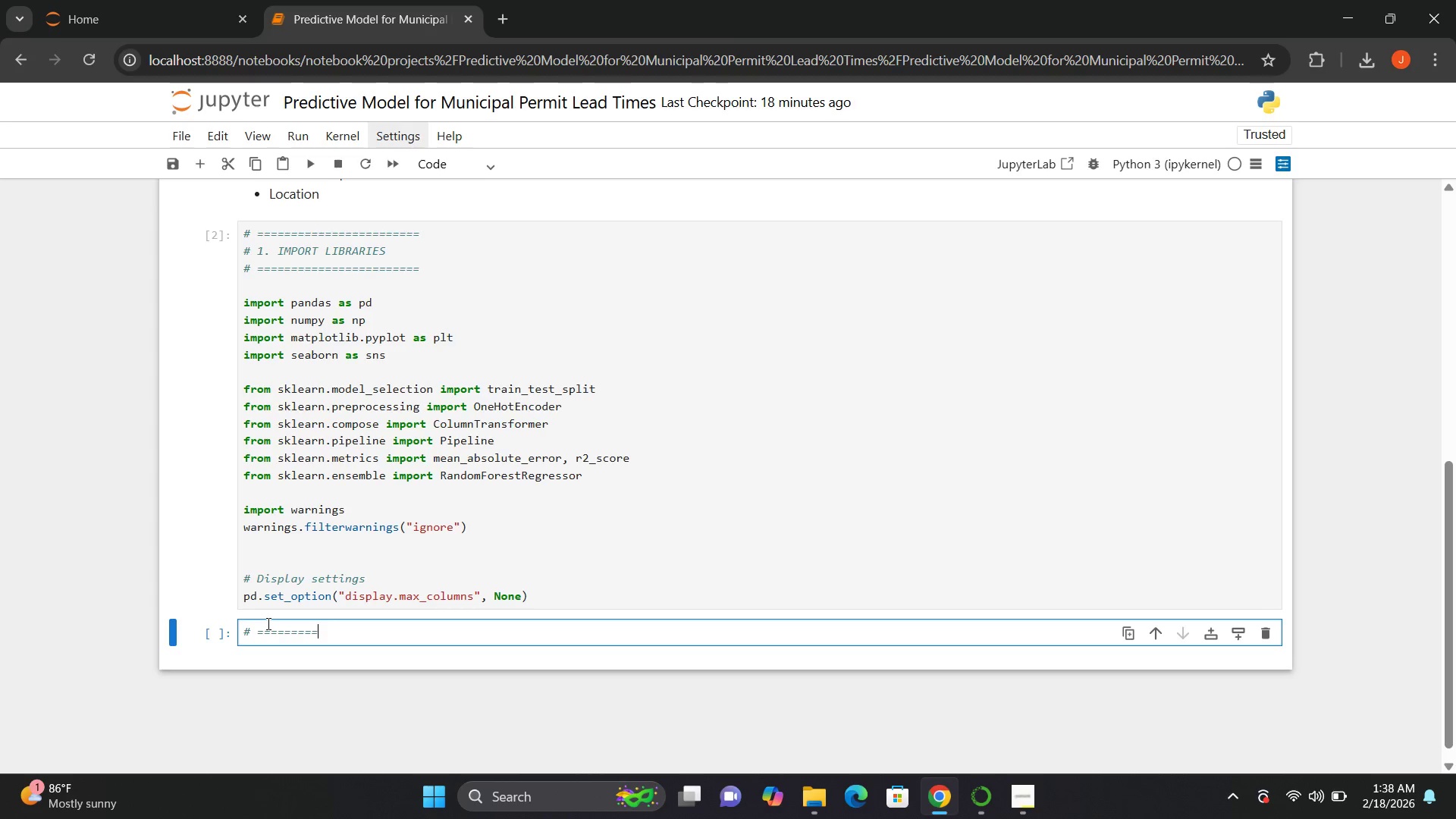 
key(Equal)
 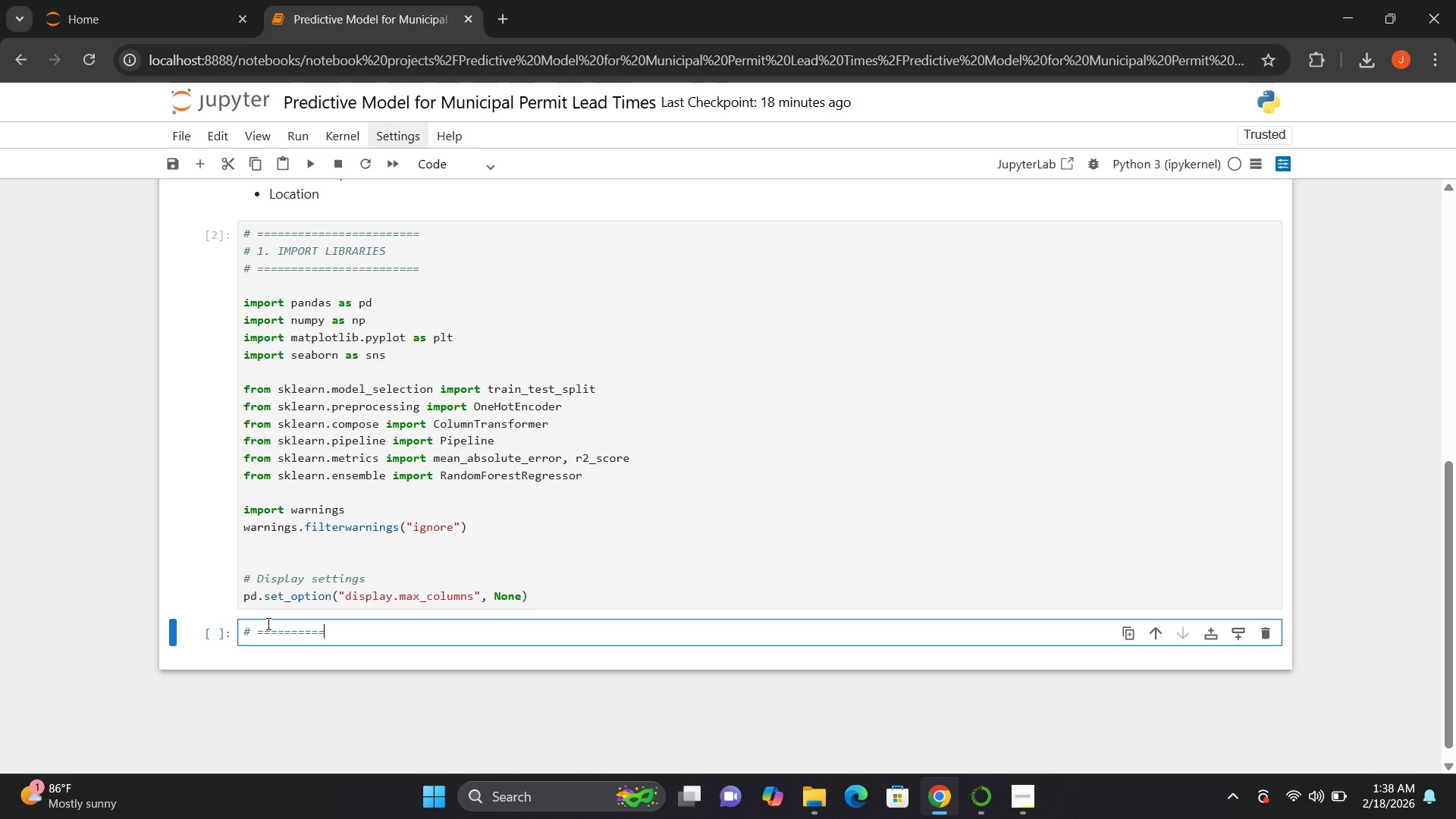 
key(Equal)
 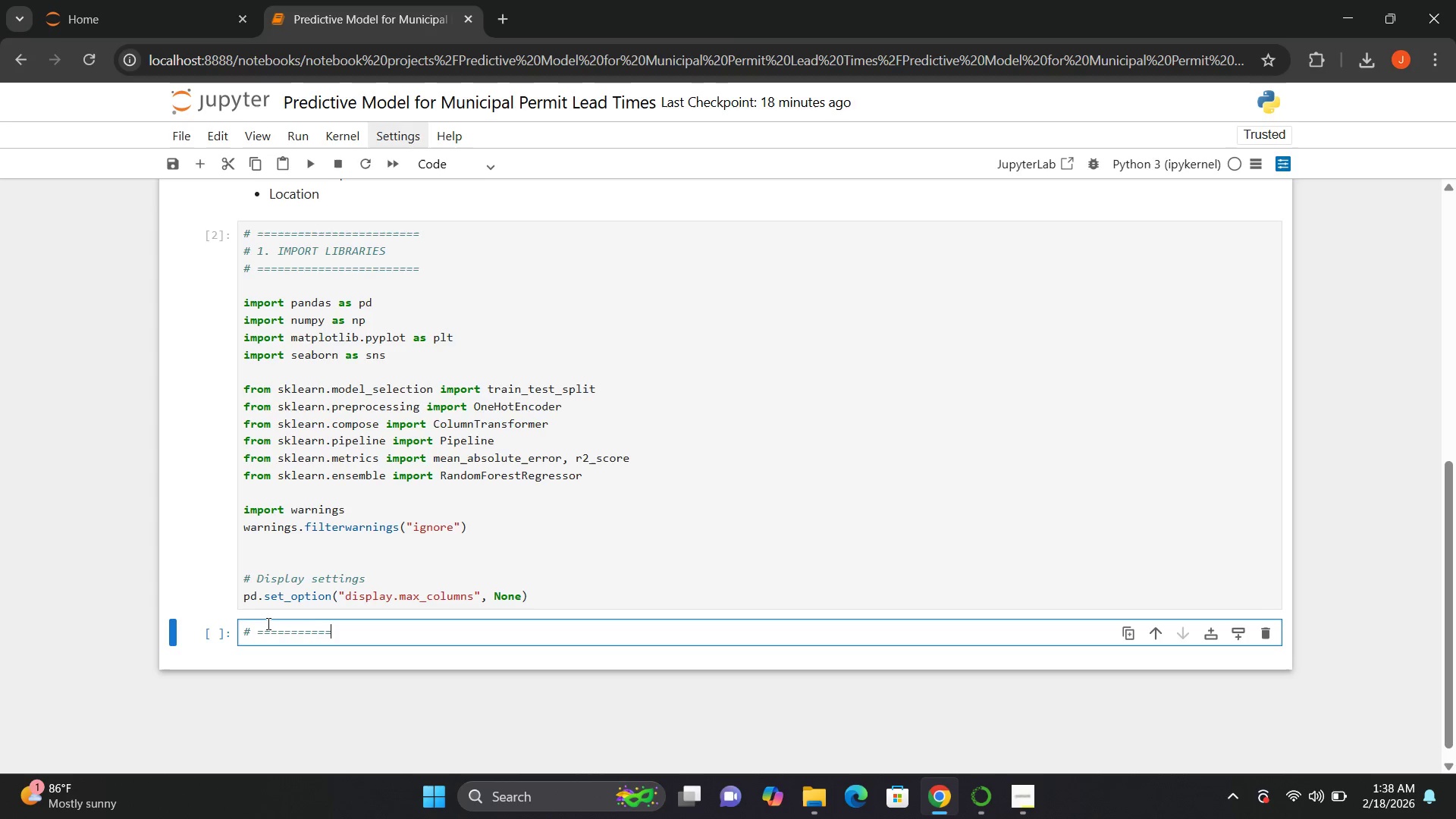 
key(Equal)
 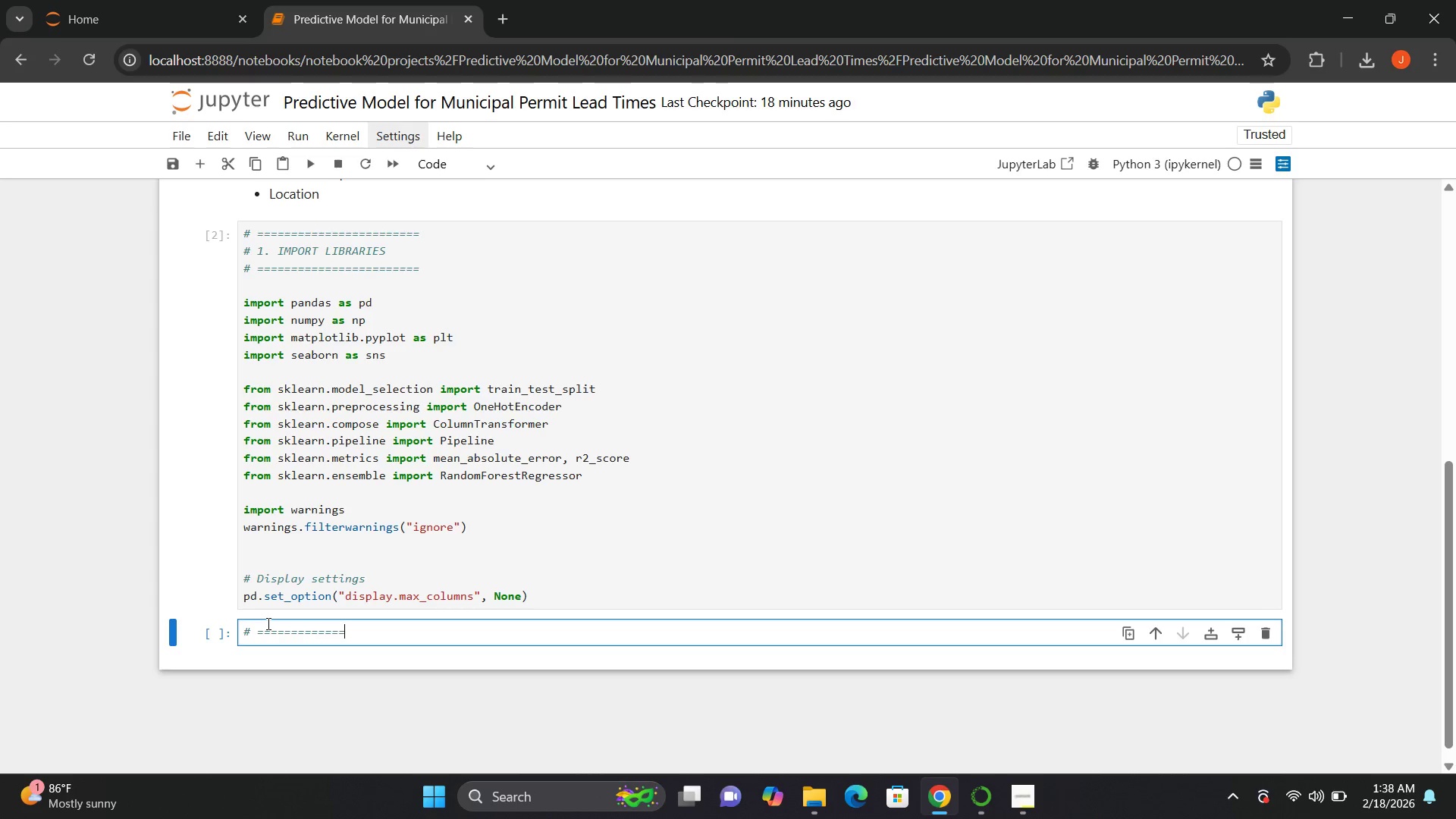 
key(Equal)
 